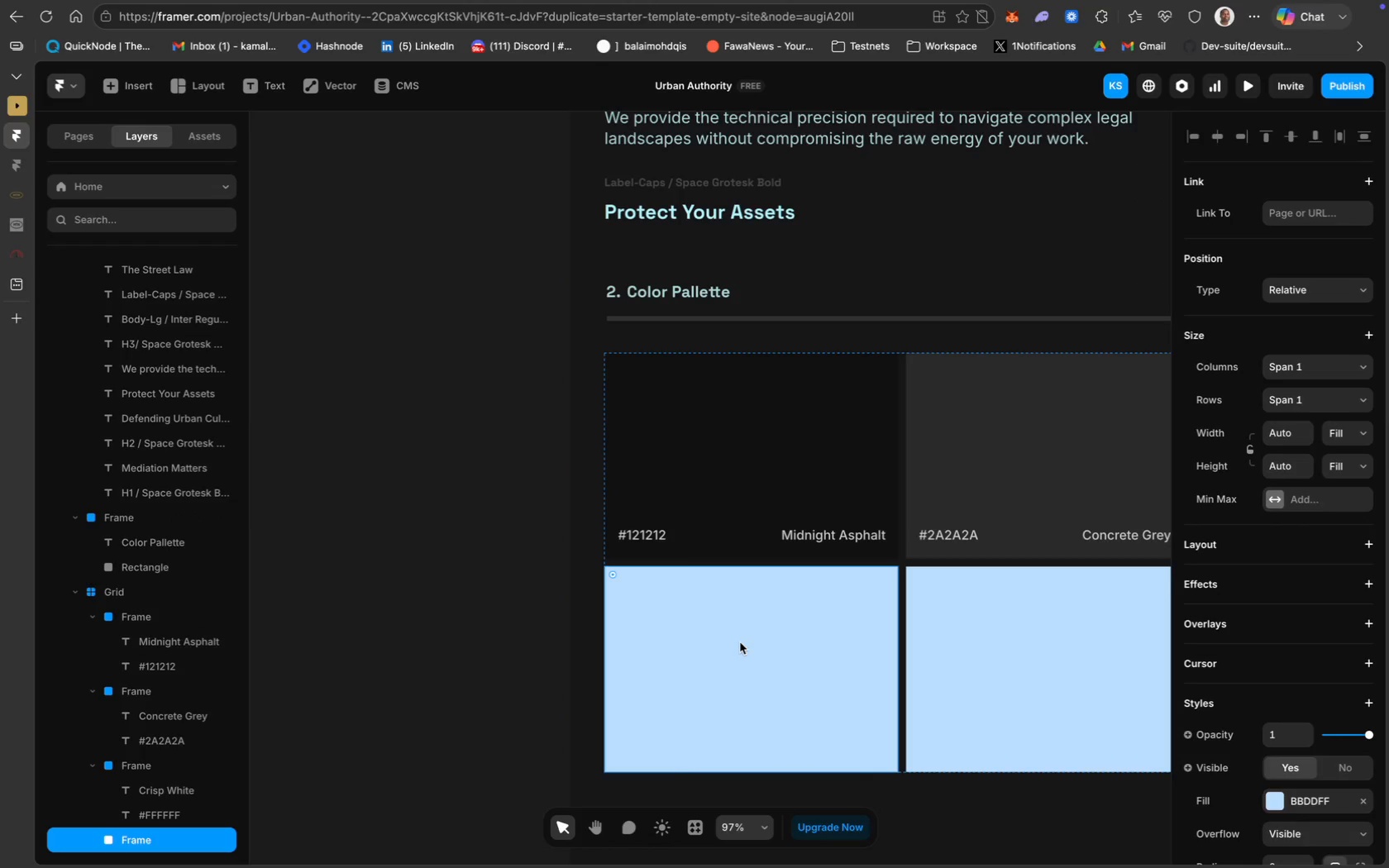 
wait(7.81)
 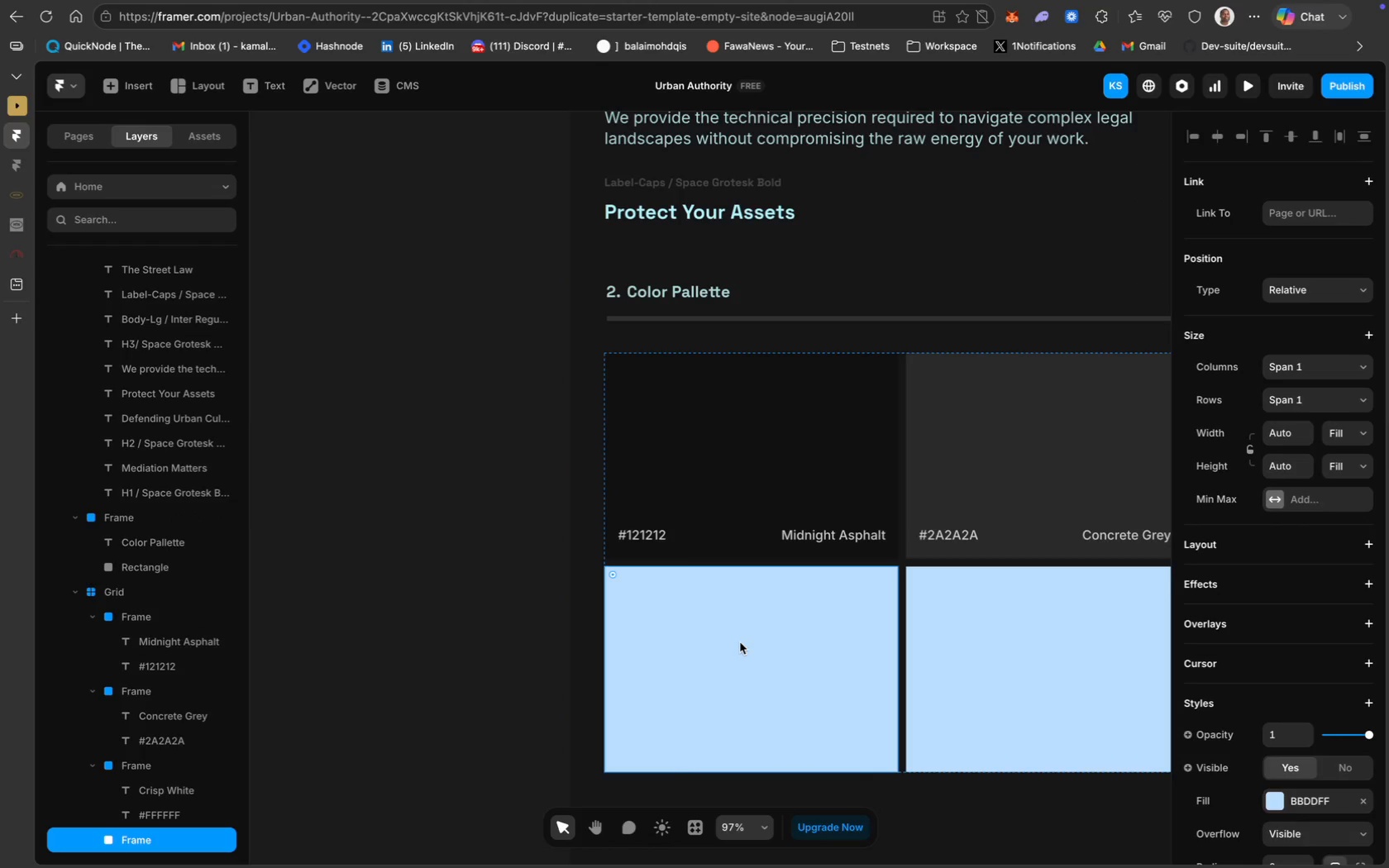 
type(Spray)
 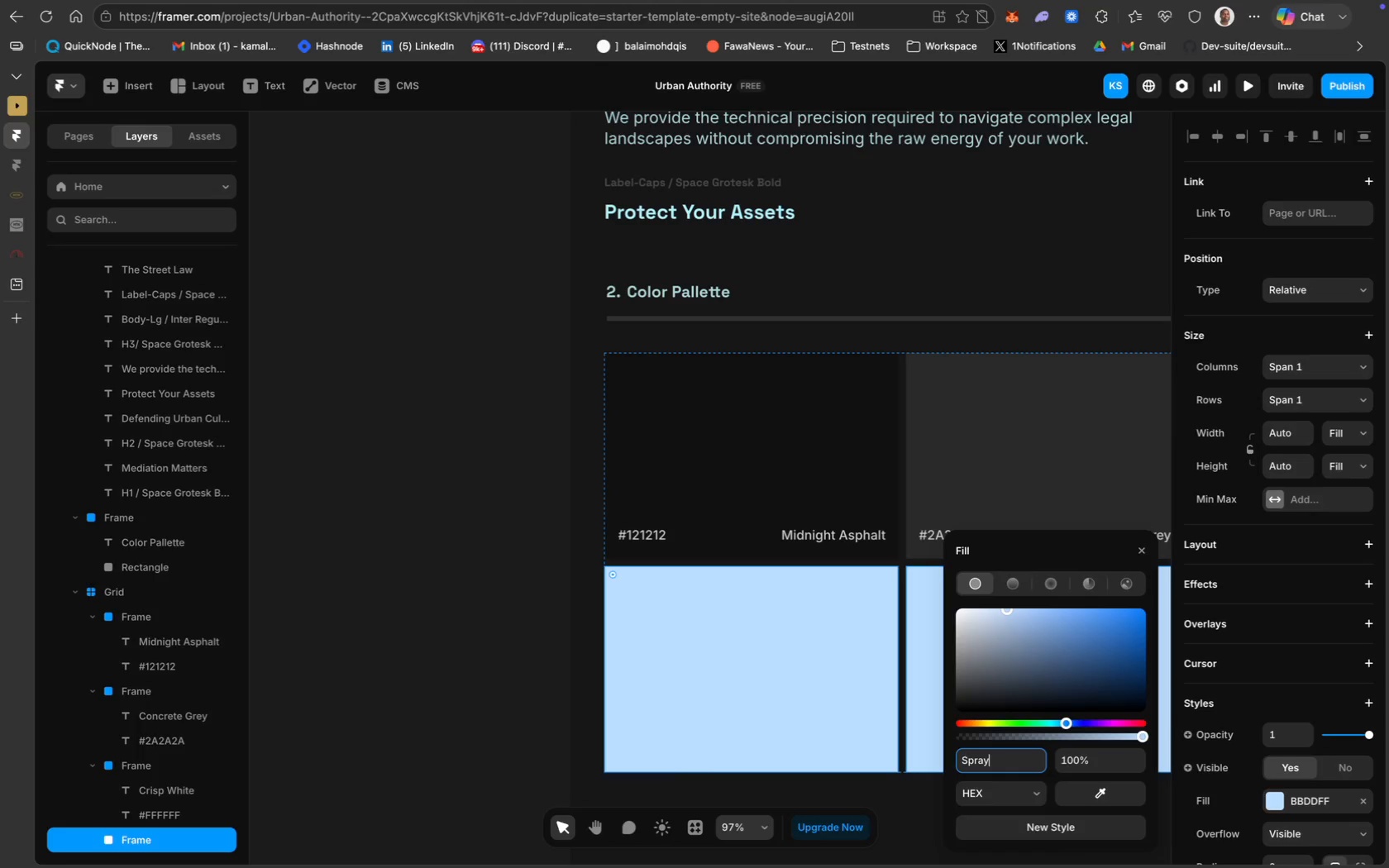 
wait(5.85)
 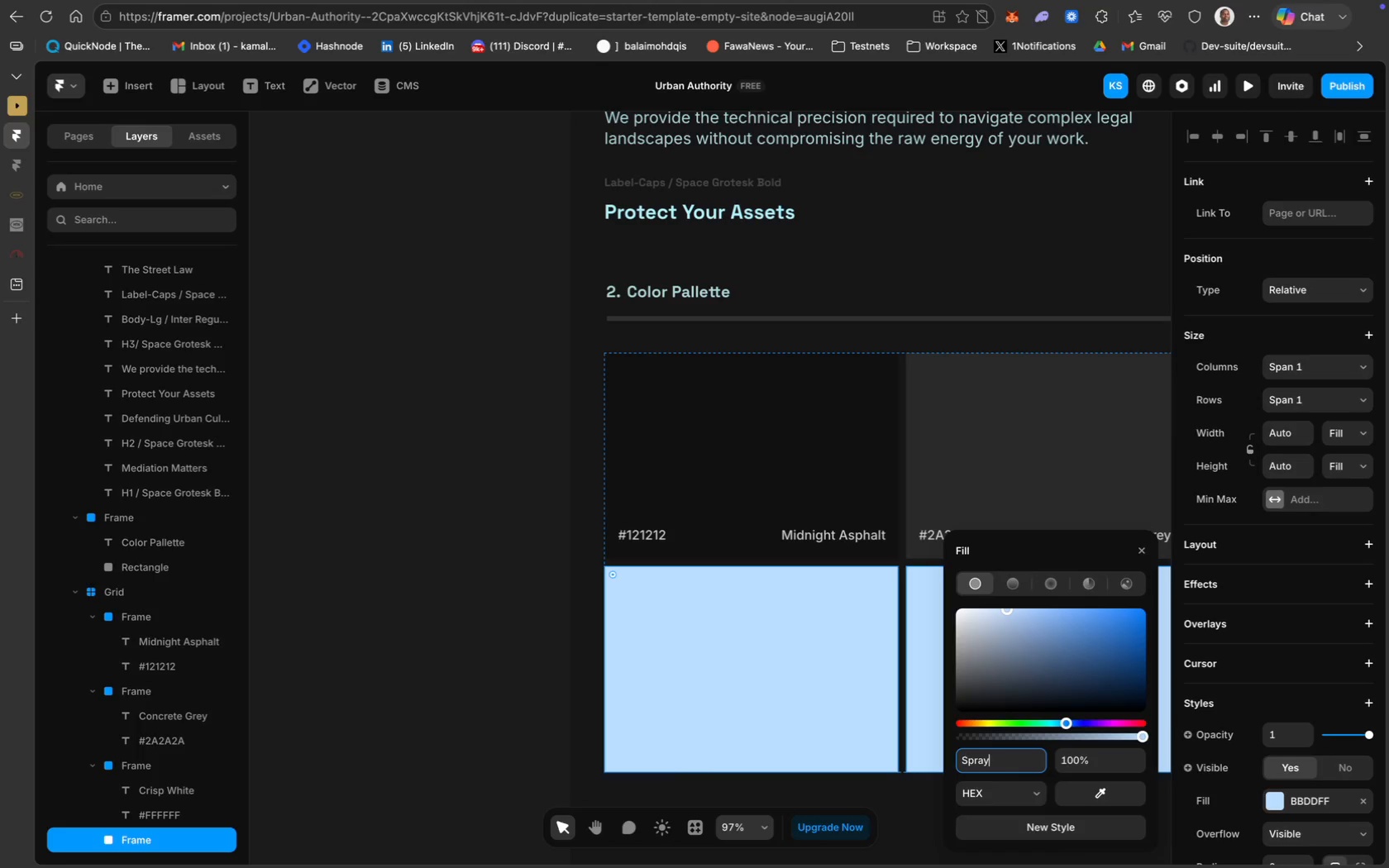 
type(paint Cyan)
 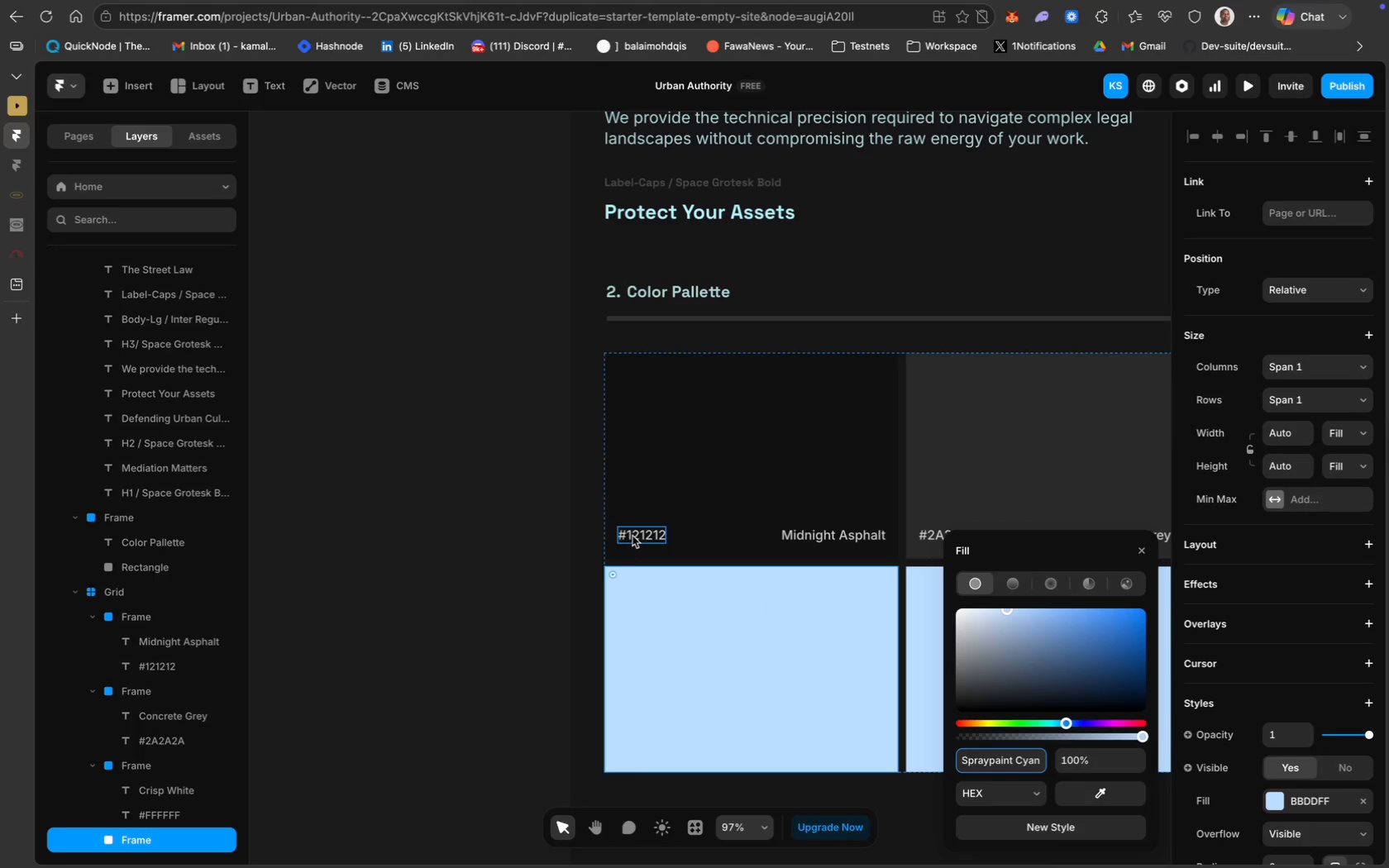 
wait(7.18)
 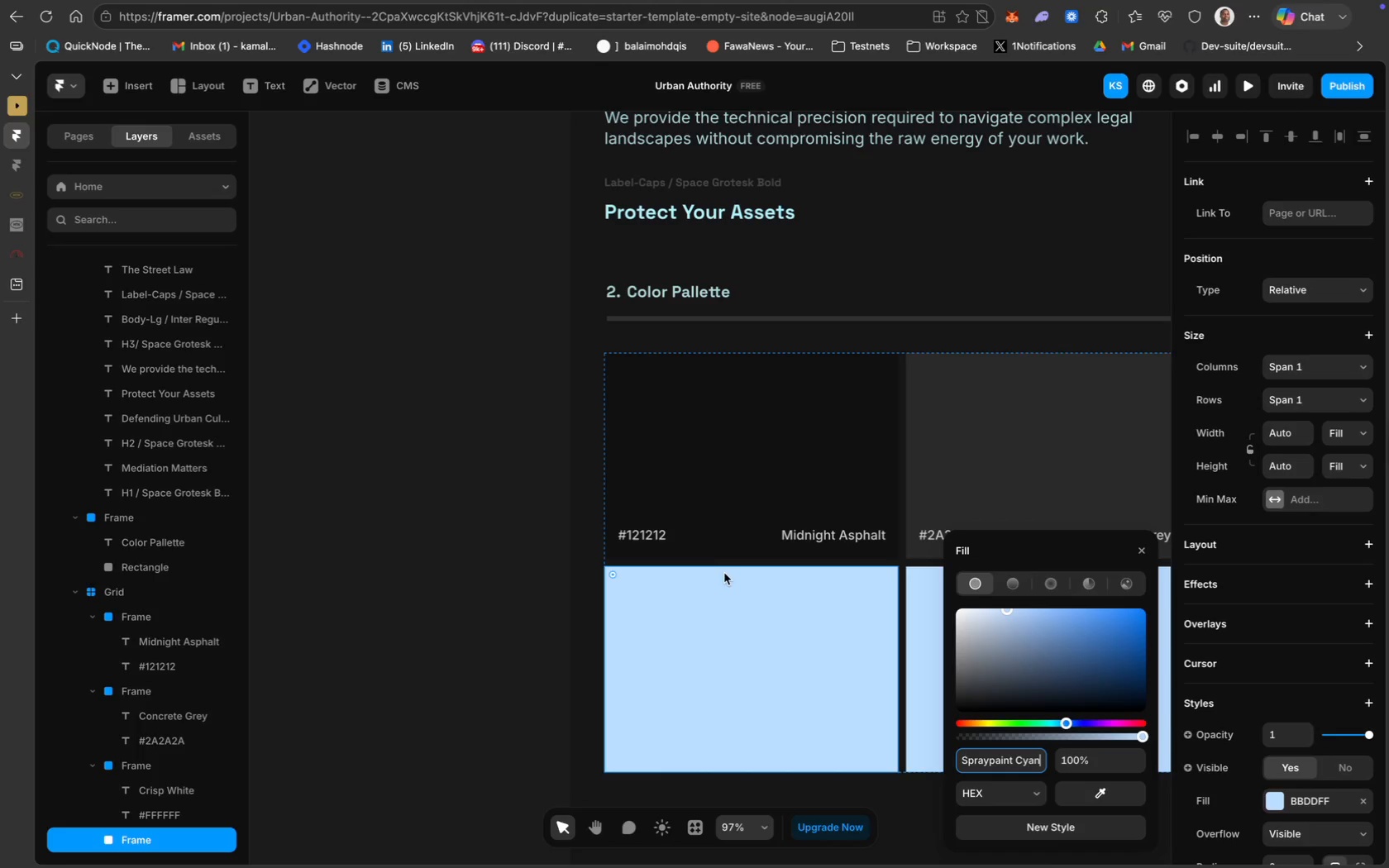 
key(Meta+A)
 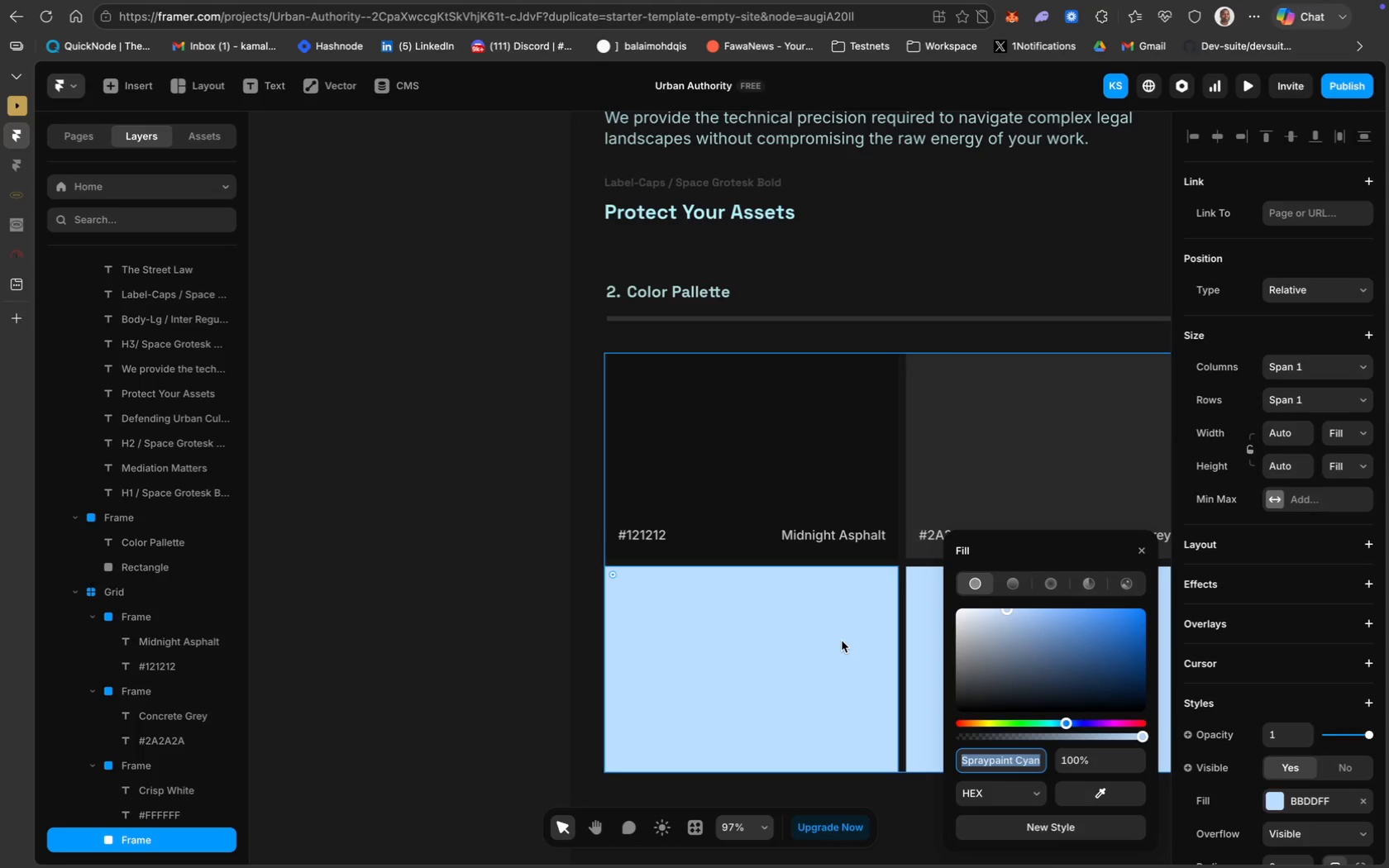 
key(Meta+C)
 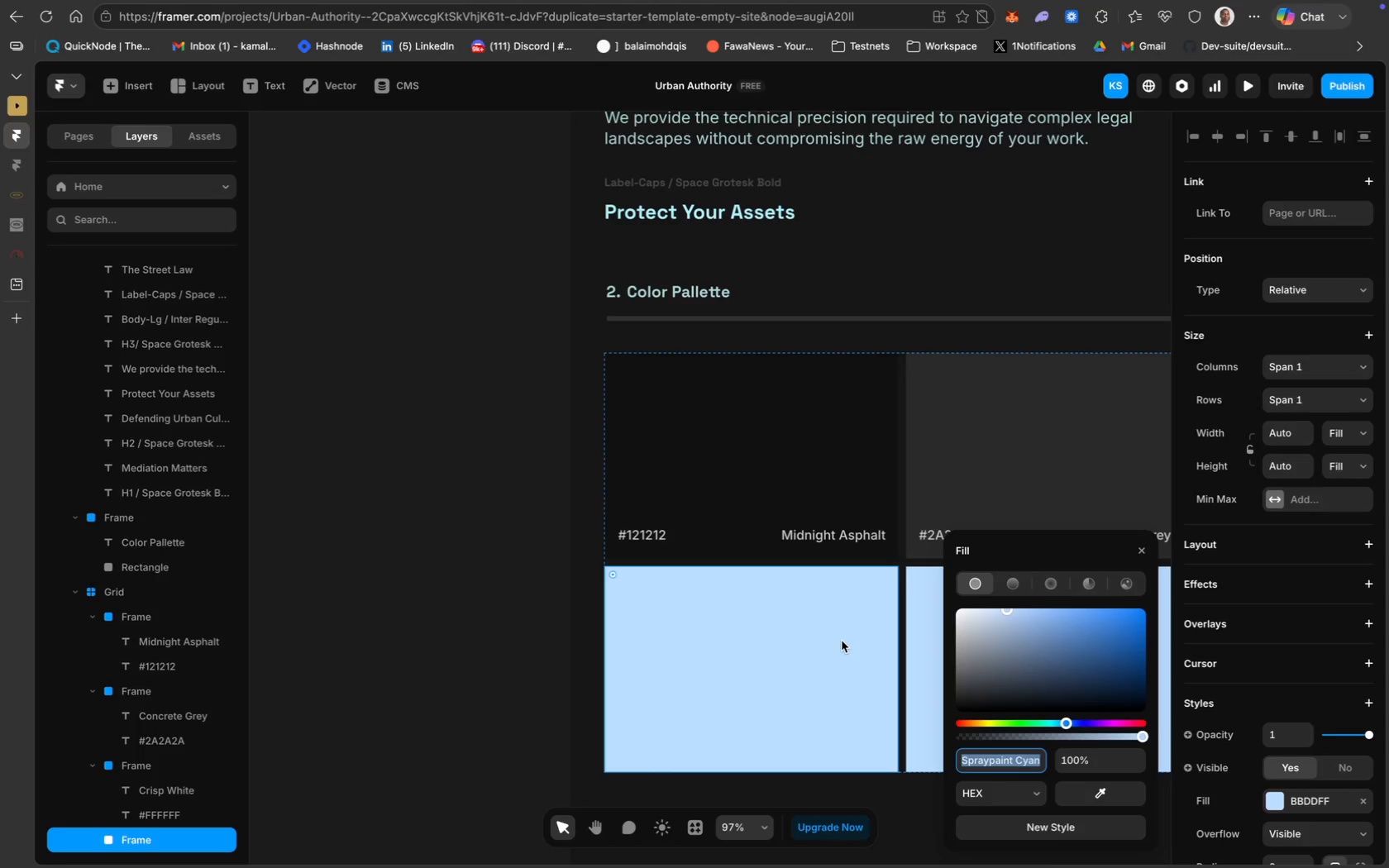 
key(Backspace)
type(00f0ff)
 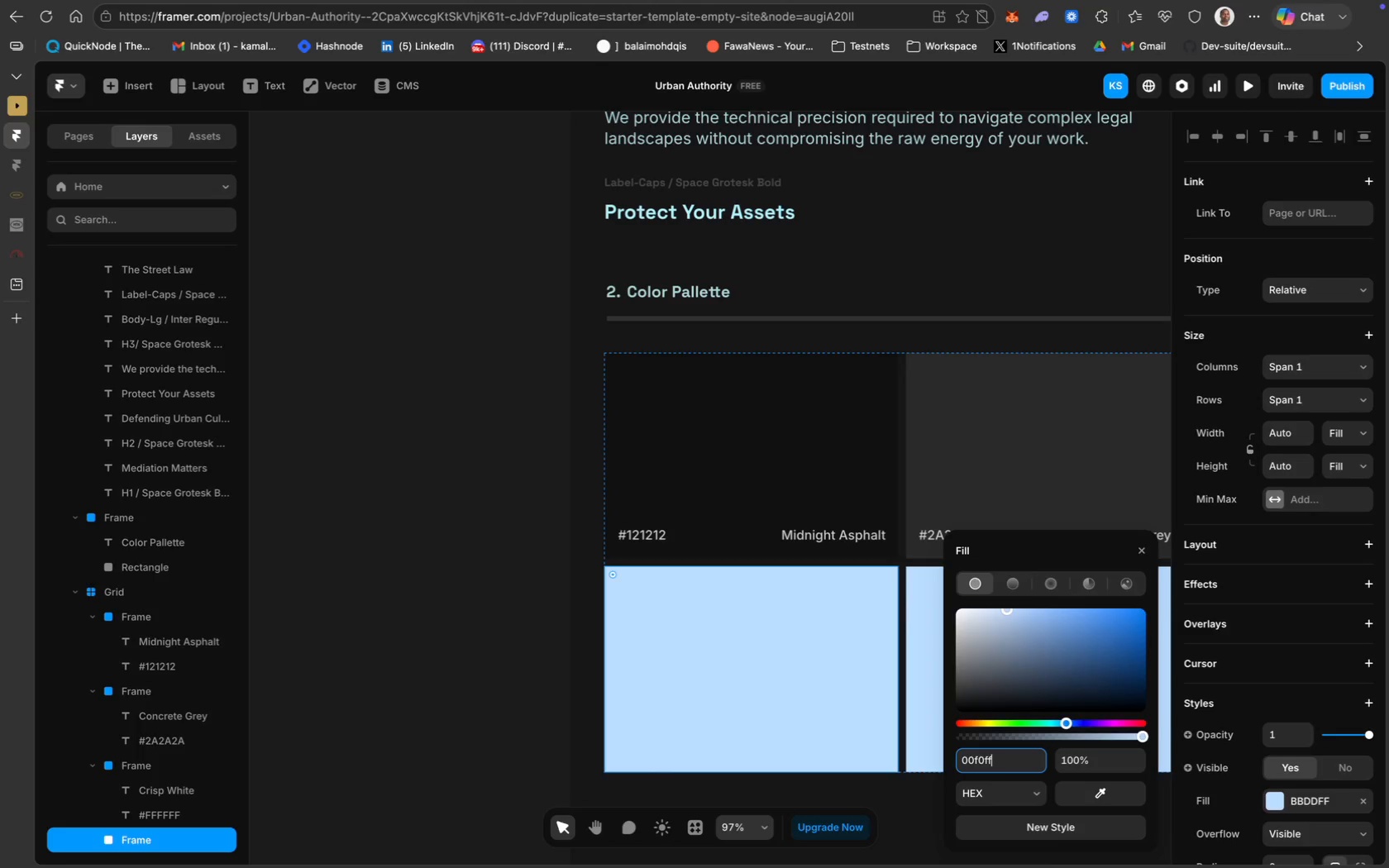 
key(Enter)
 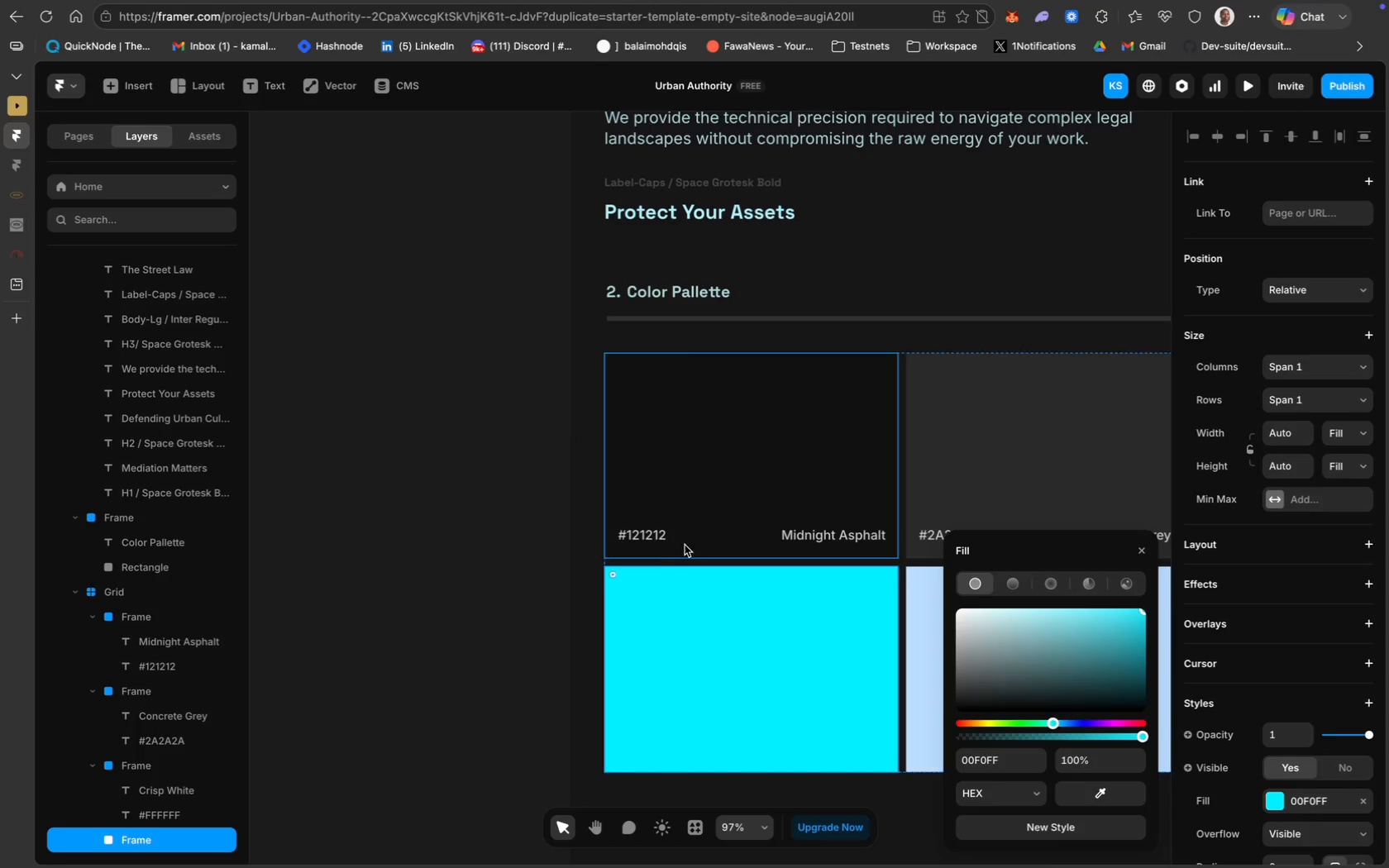 
hold_key(key=ShiftLeft, duration=1.07)
left_click([836, 541])
 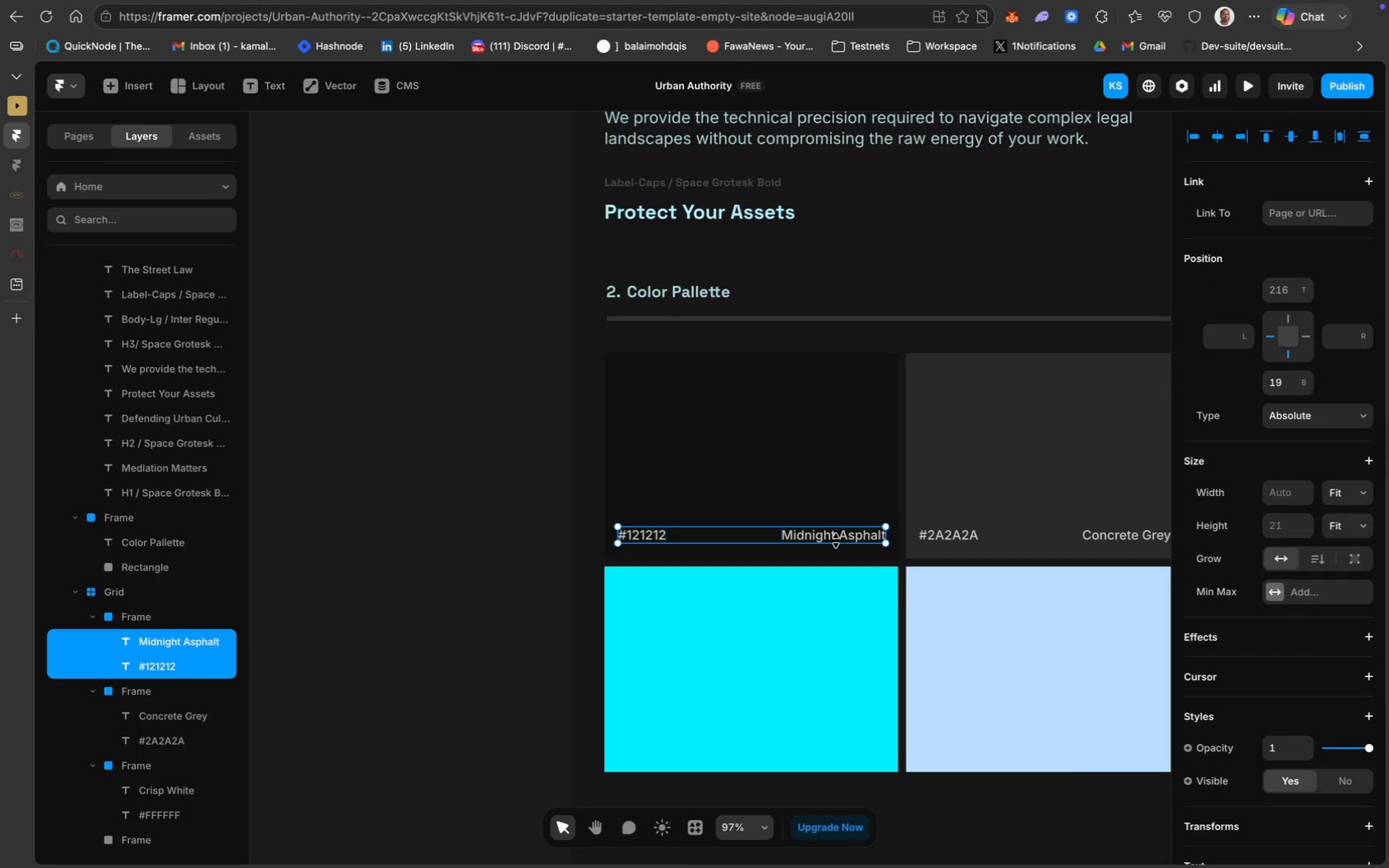 
key(Meta+D)
 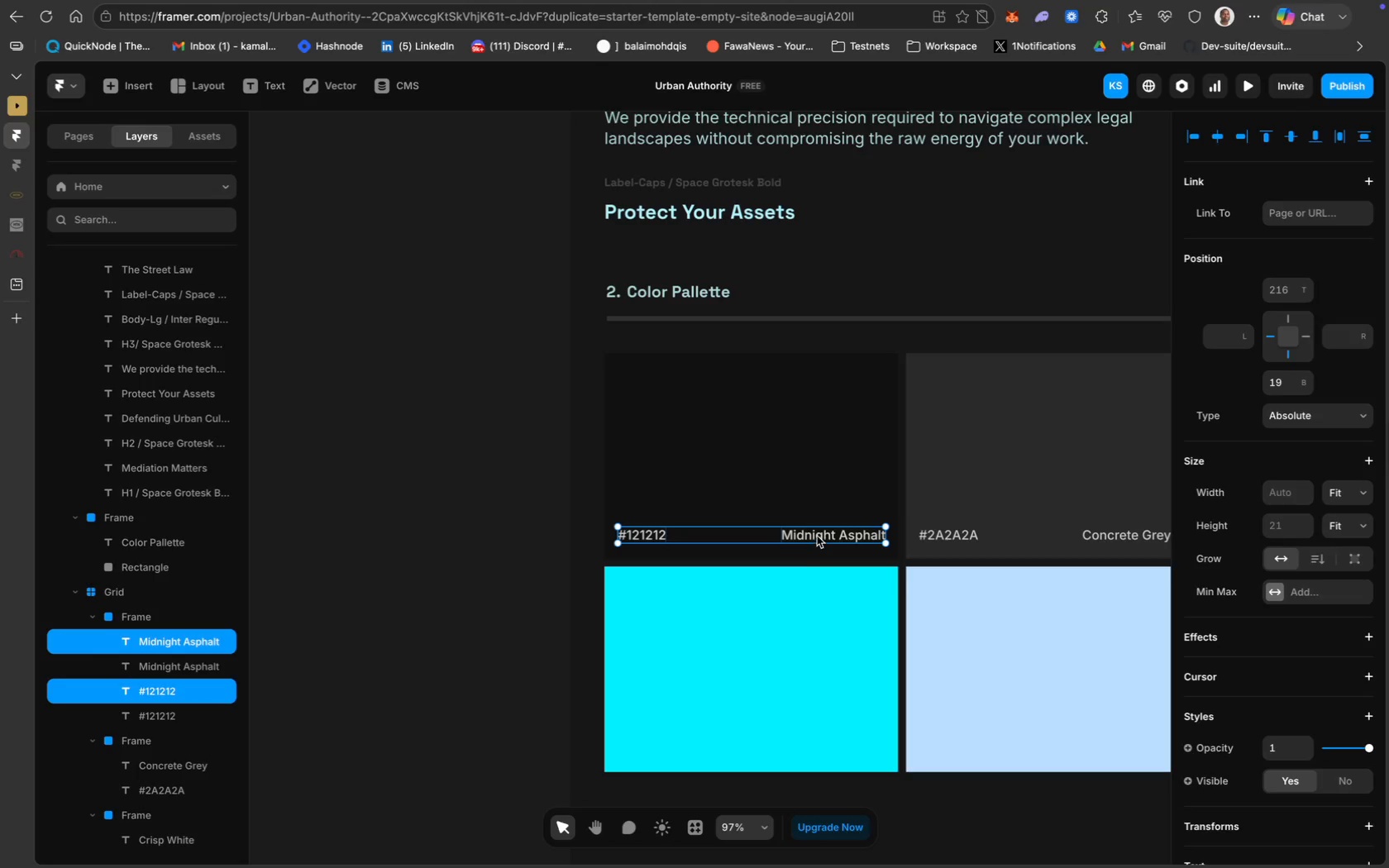 
left_click_drag(start_coordinate=[814, 534], to_coordinate=[817, 743])
 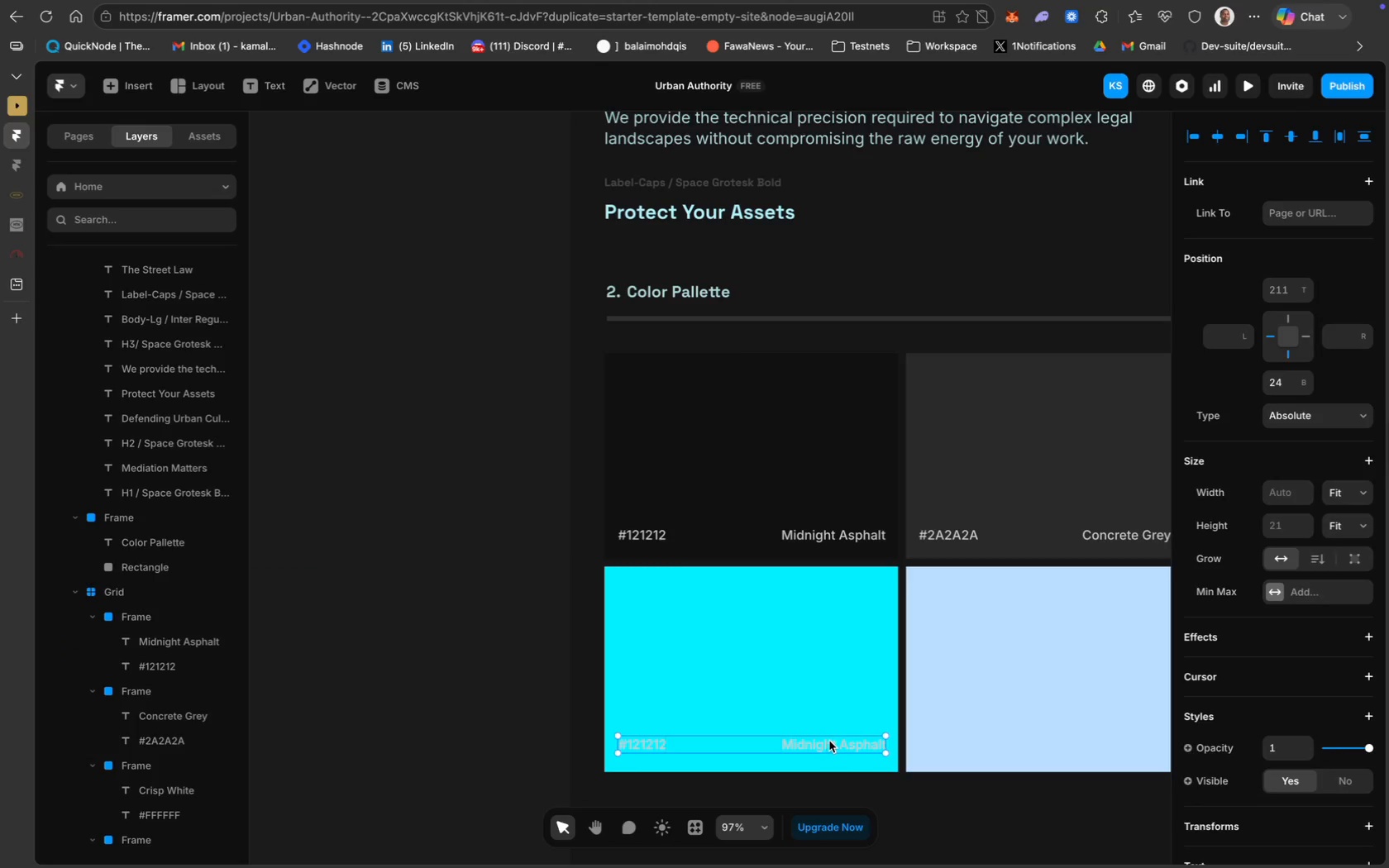 
double_click([829, 741])
 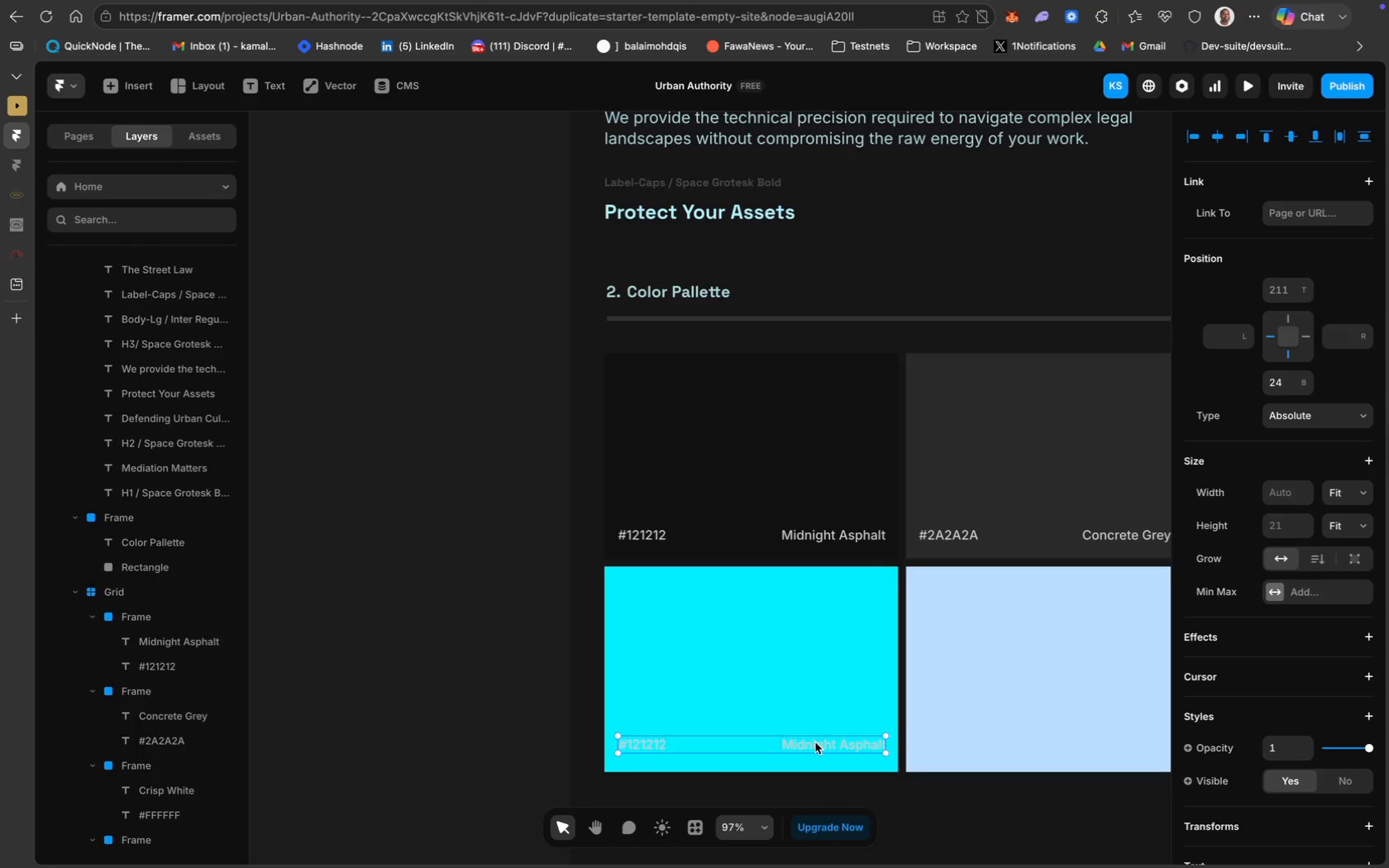 
double_click([815, 742])
 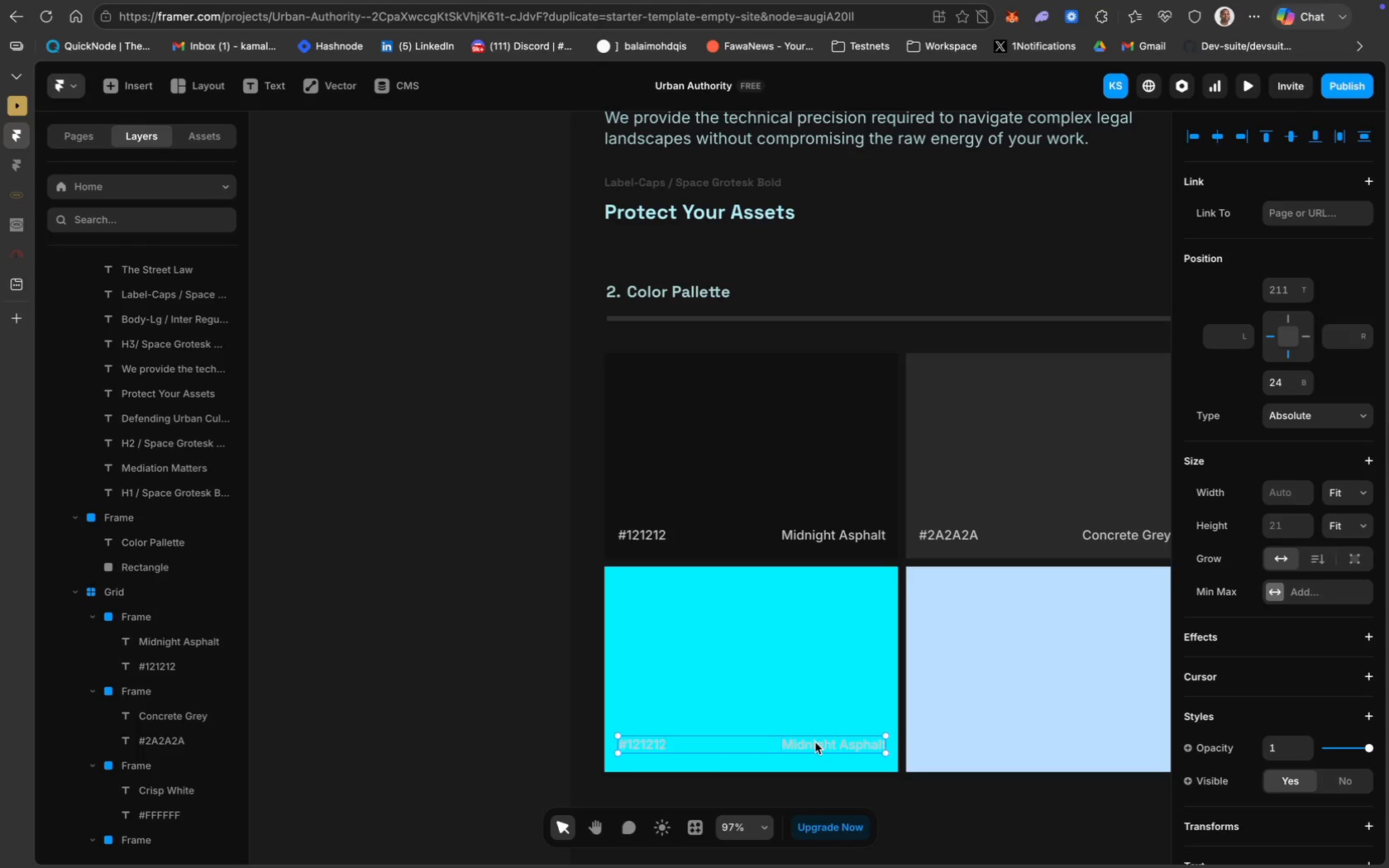 
triple_click([815, 742])
 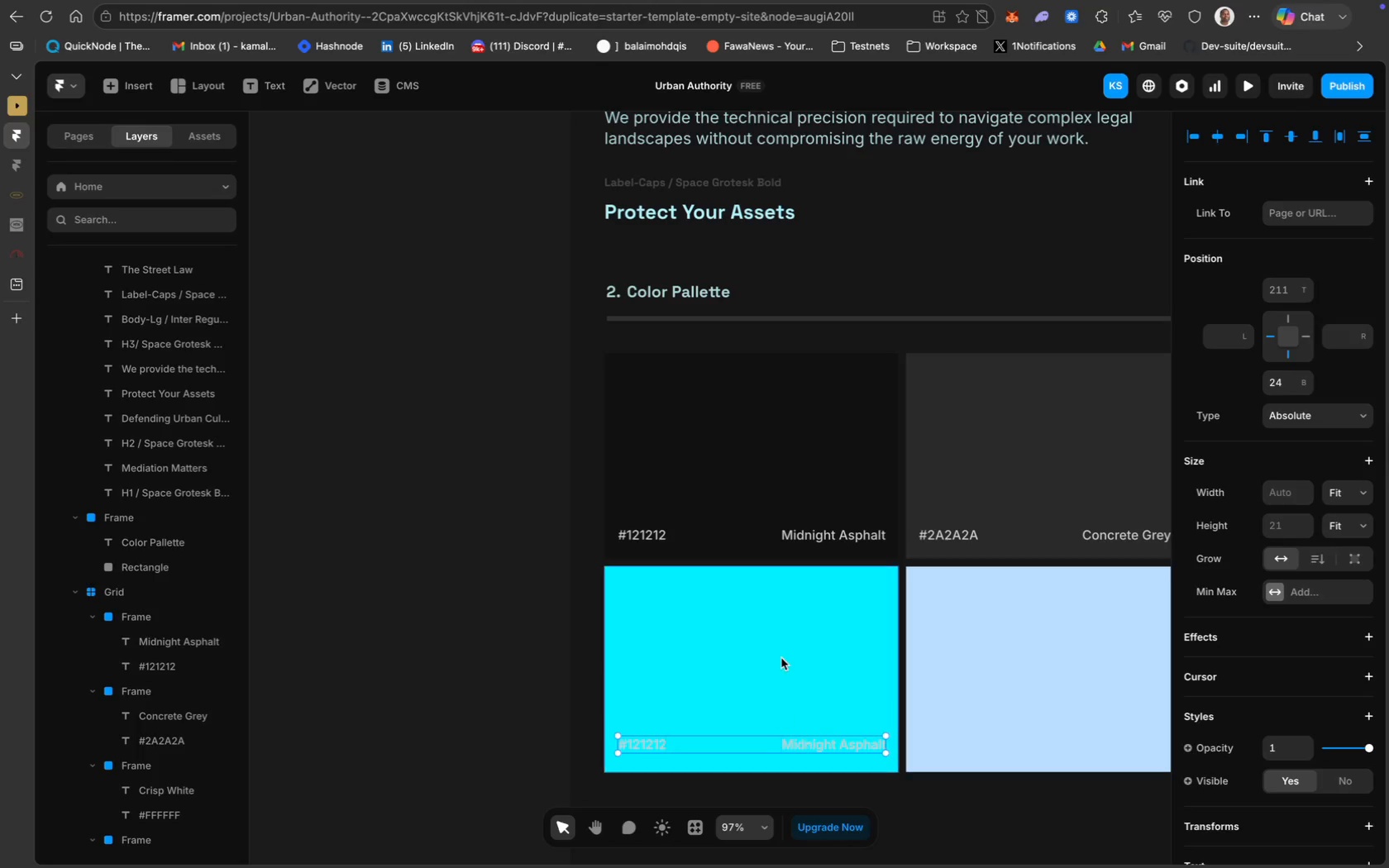 
left_click([782, 652])
 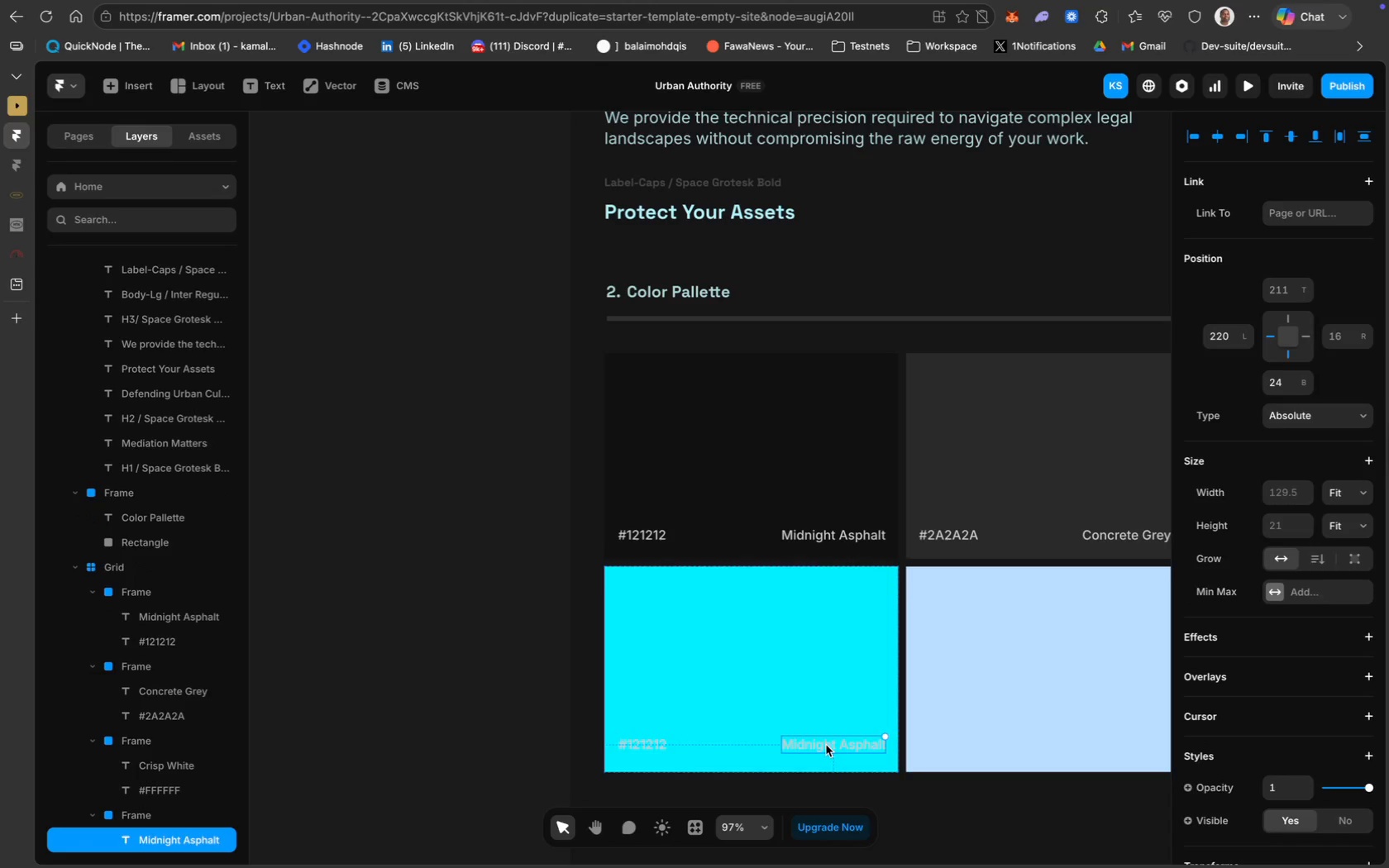 
key(Meta+A)
 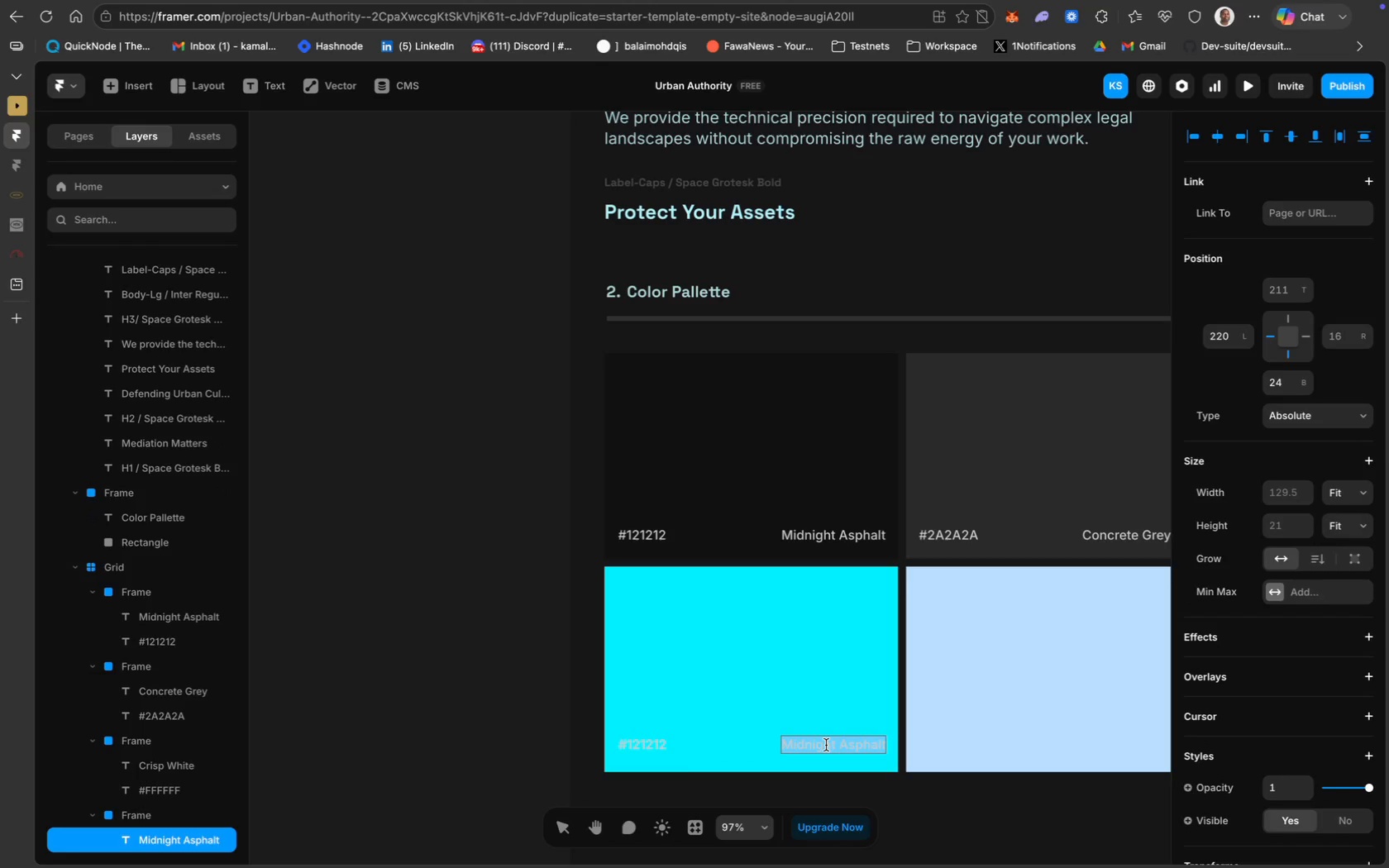 
key(Meta+V)
 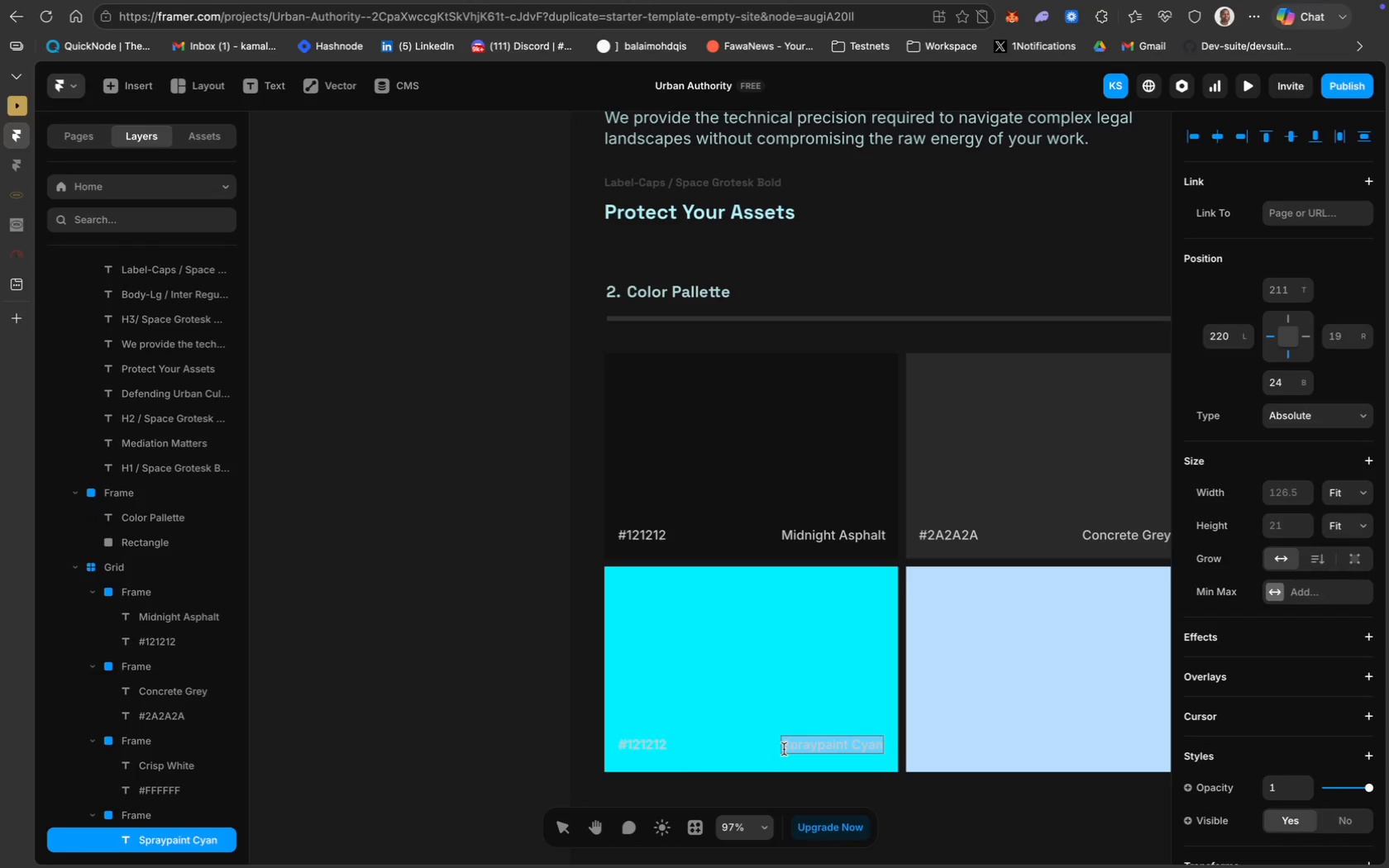 
scroll: coordinate [1311, 720], scroll_direction: down, amount: 65.0
 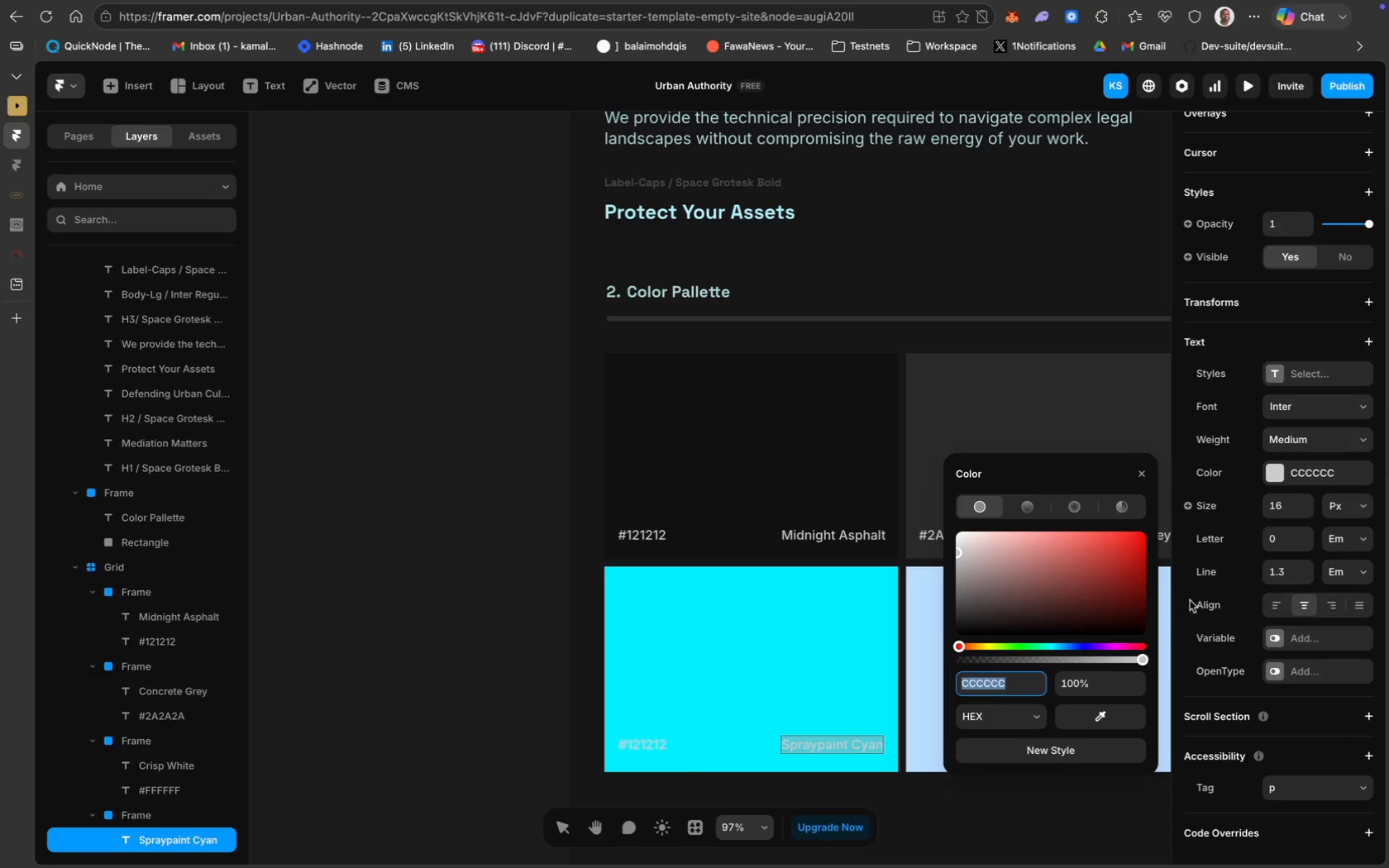 
type(000000)
 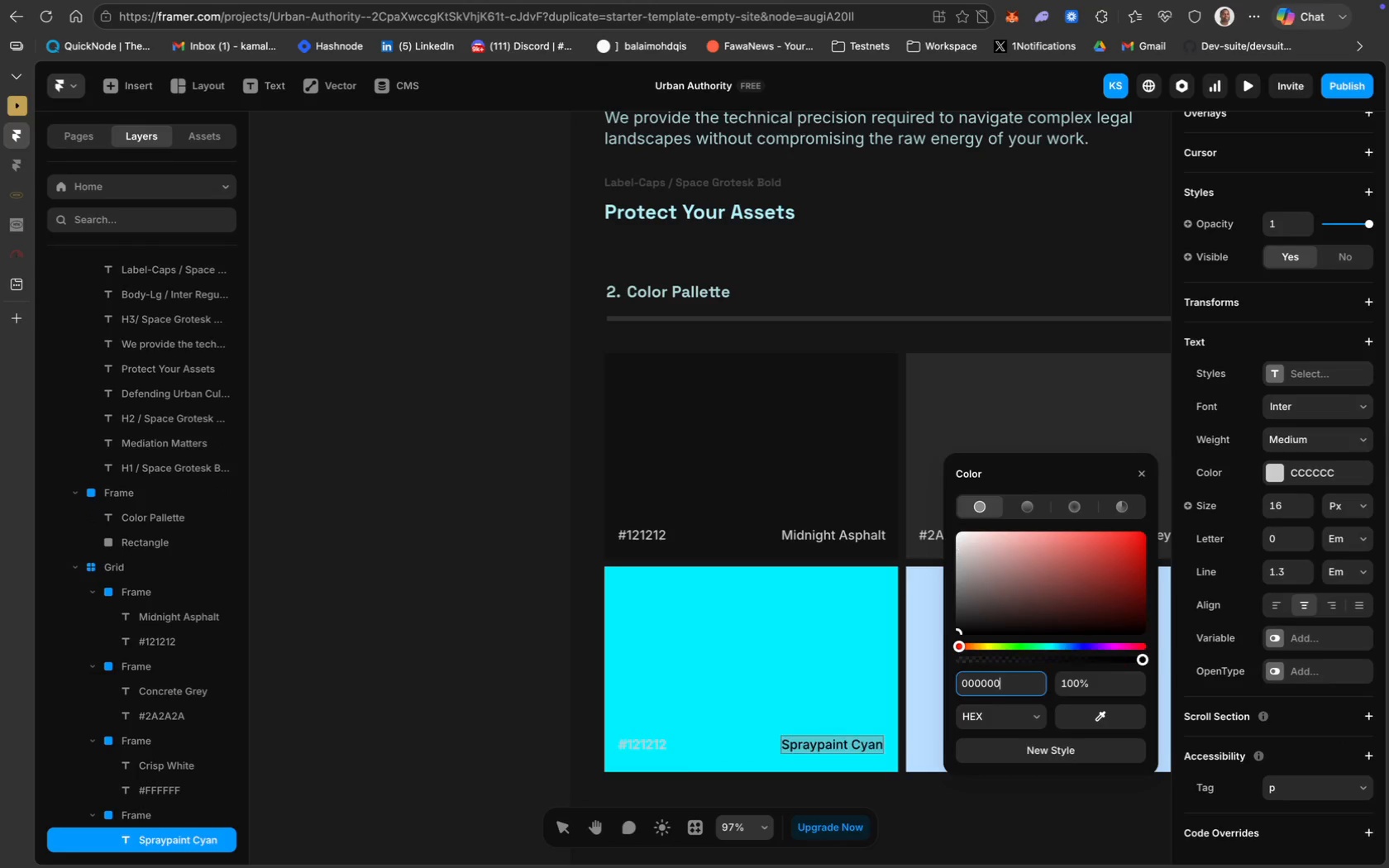 
key(Enter)
 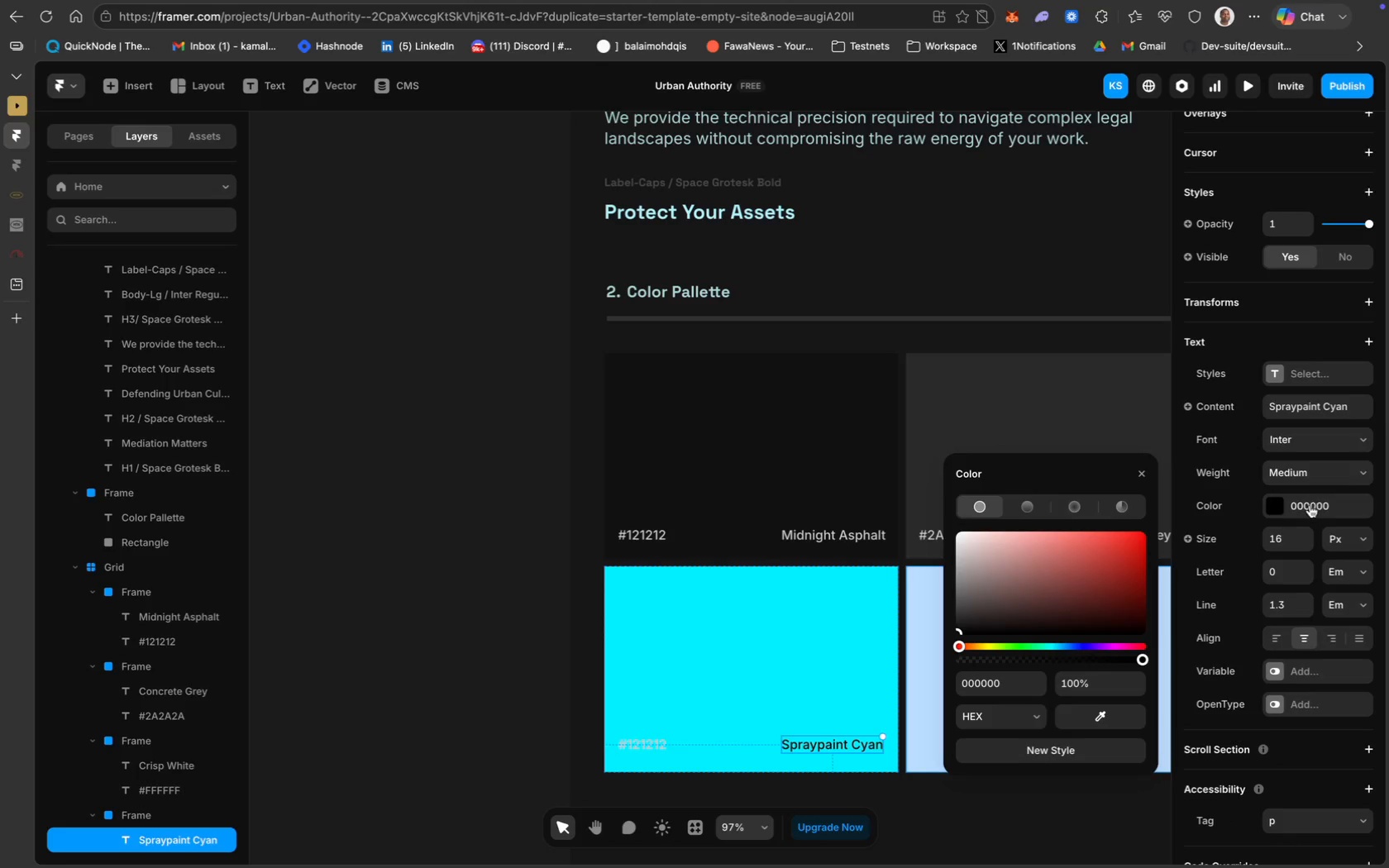 
left_click([635, 746])
 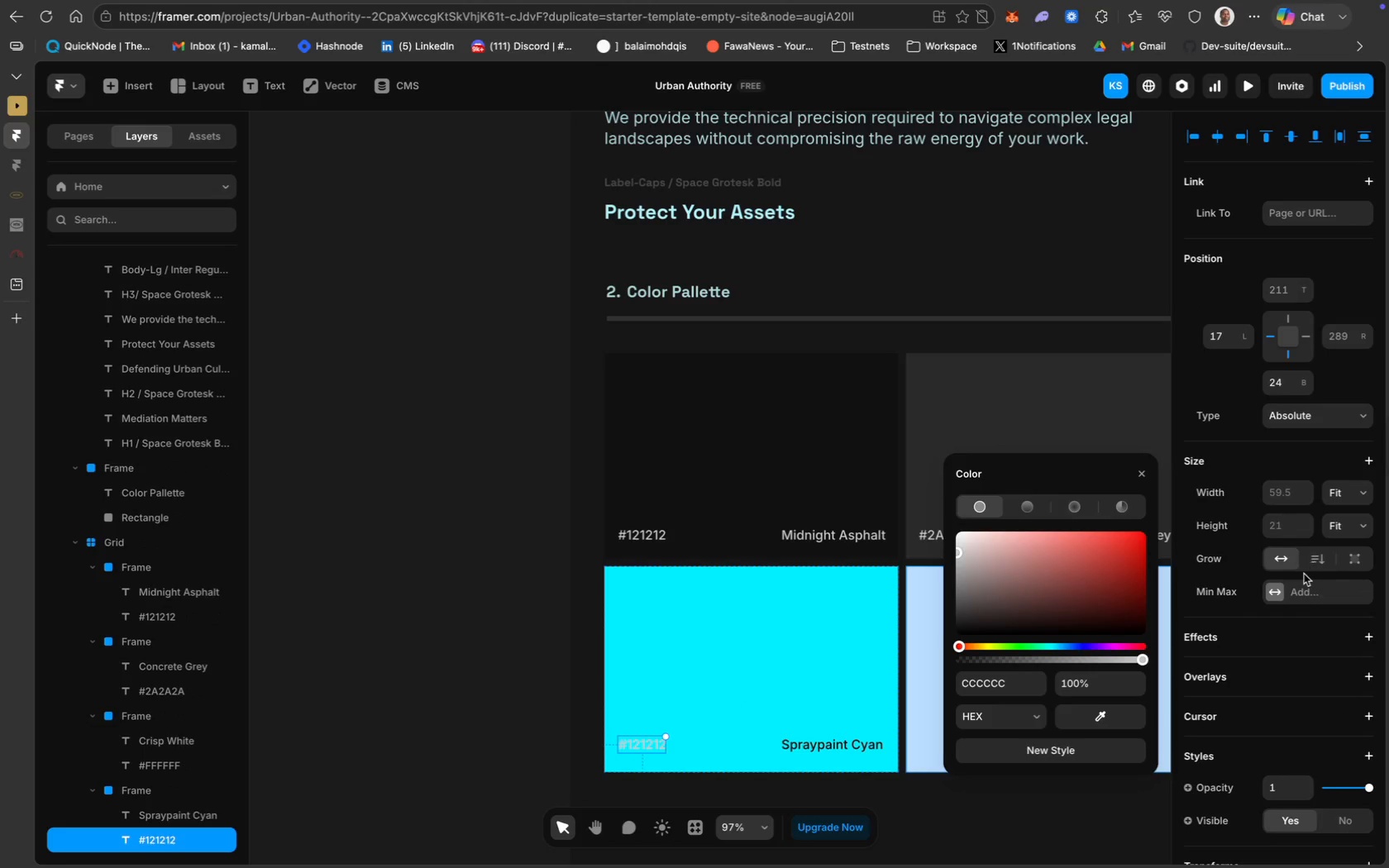 
scroll: coordinate [1290, 526], scroll_direction: down, amount: 71.0
 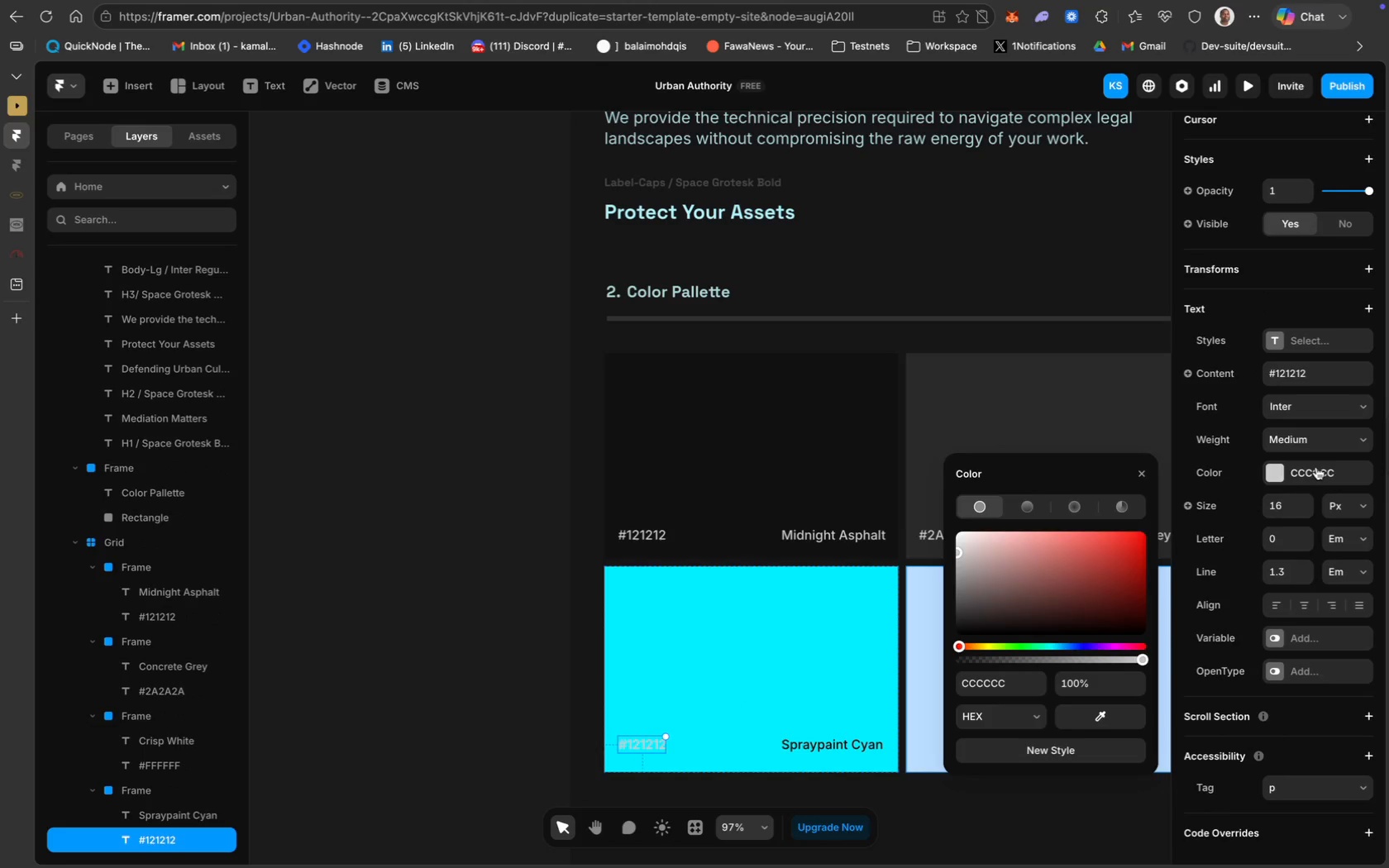 
type(00000)
 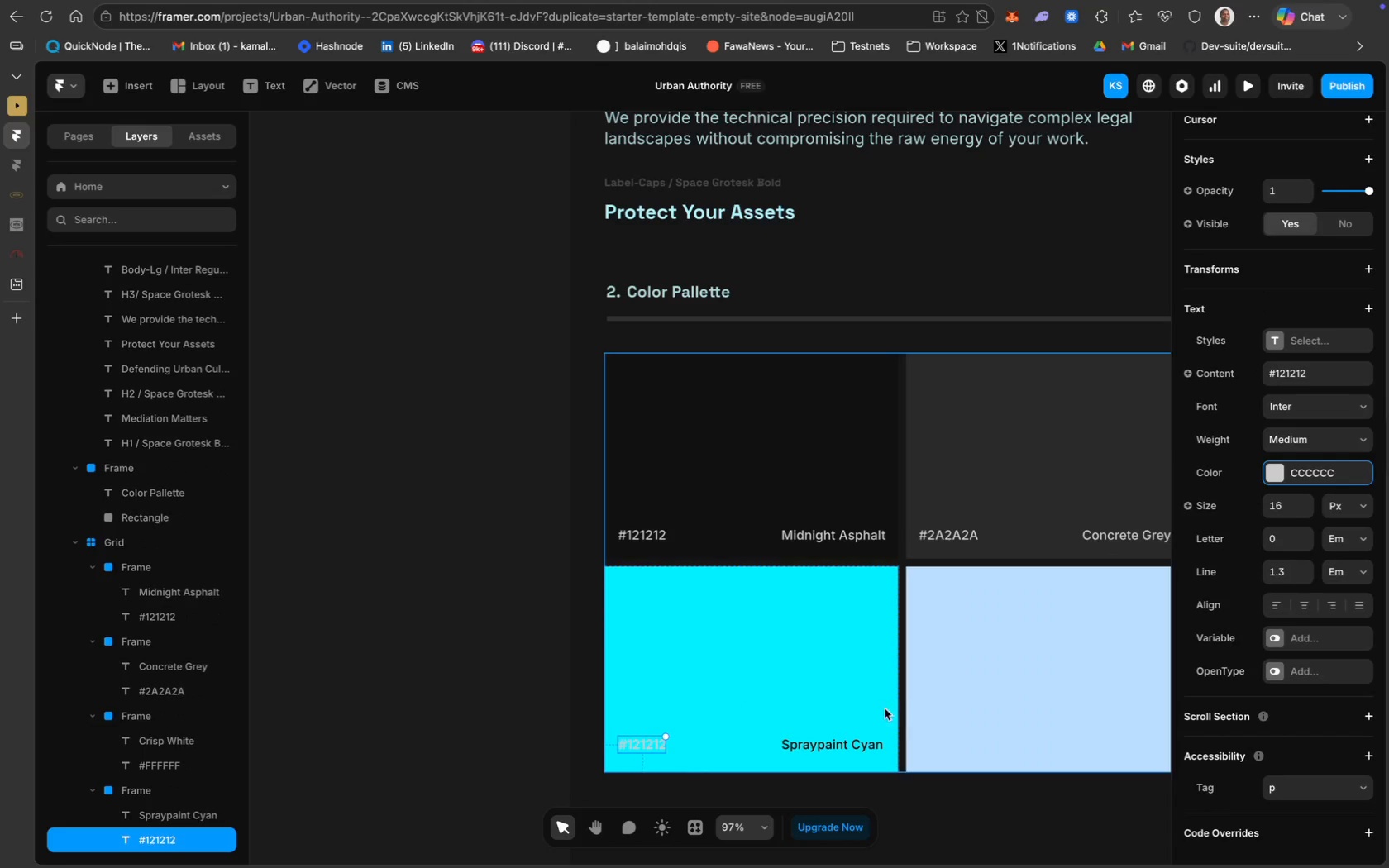 
left_click([694, 680])
 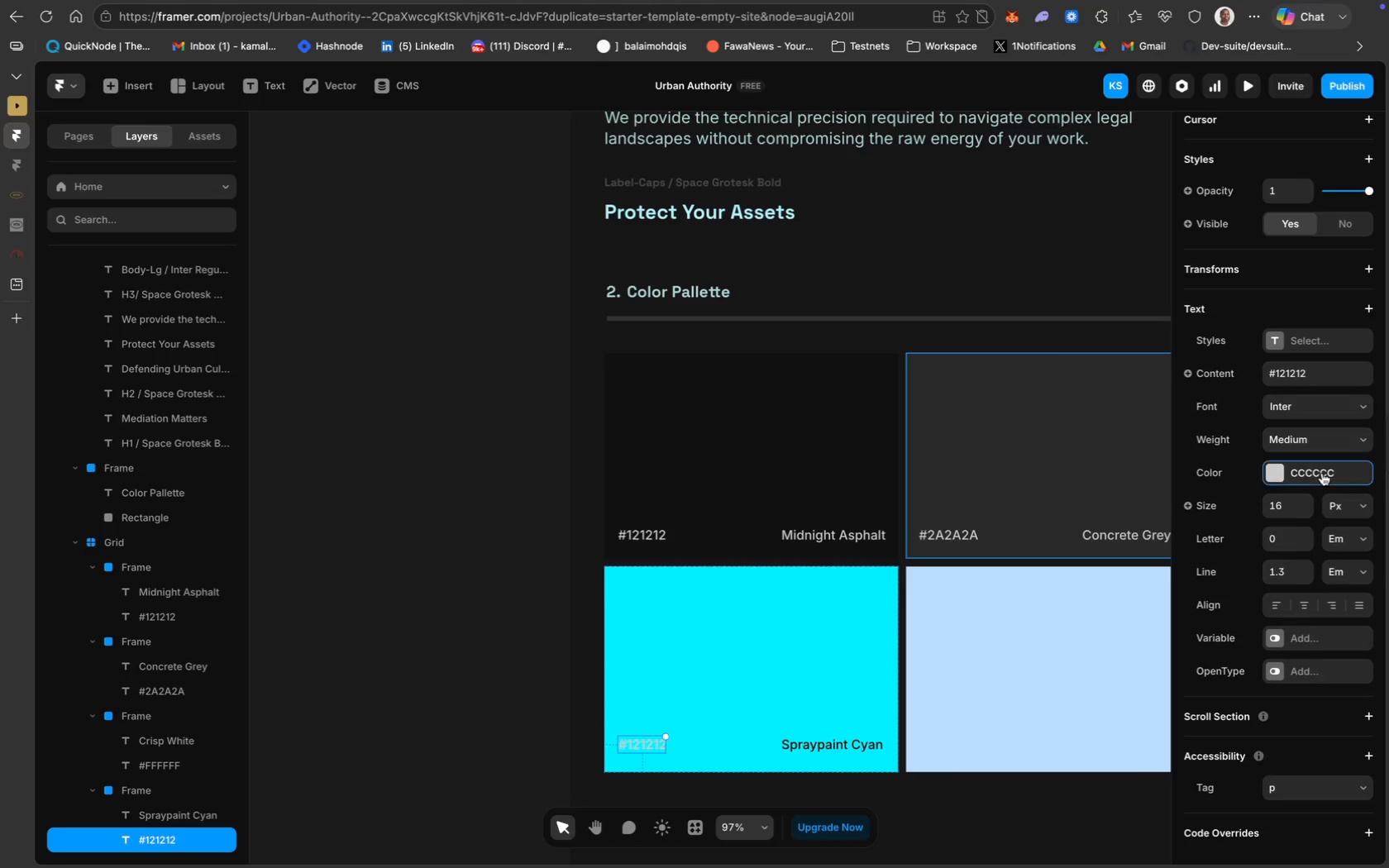 
type(000000)
 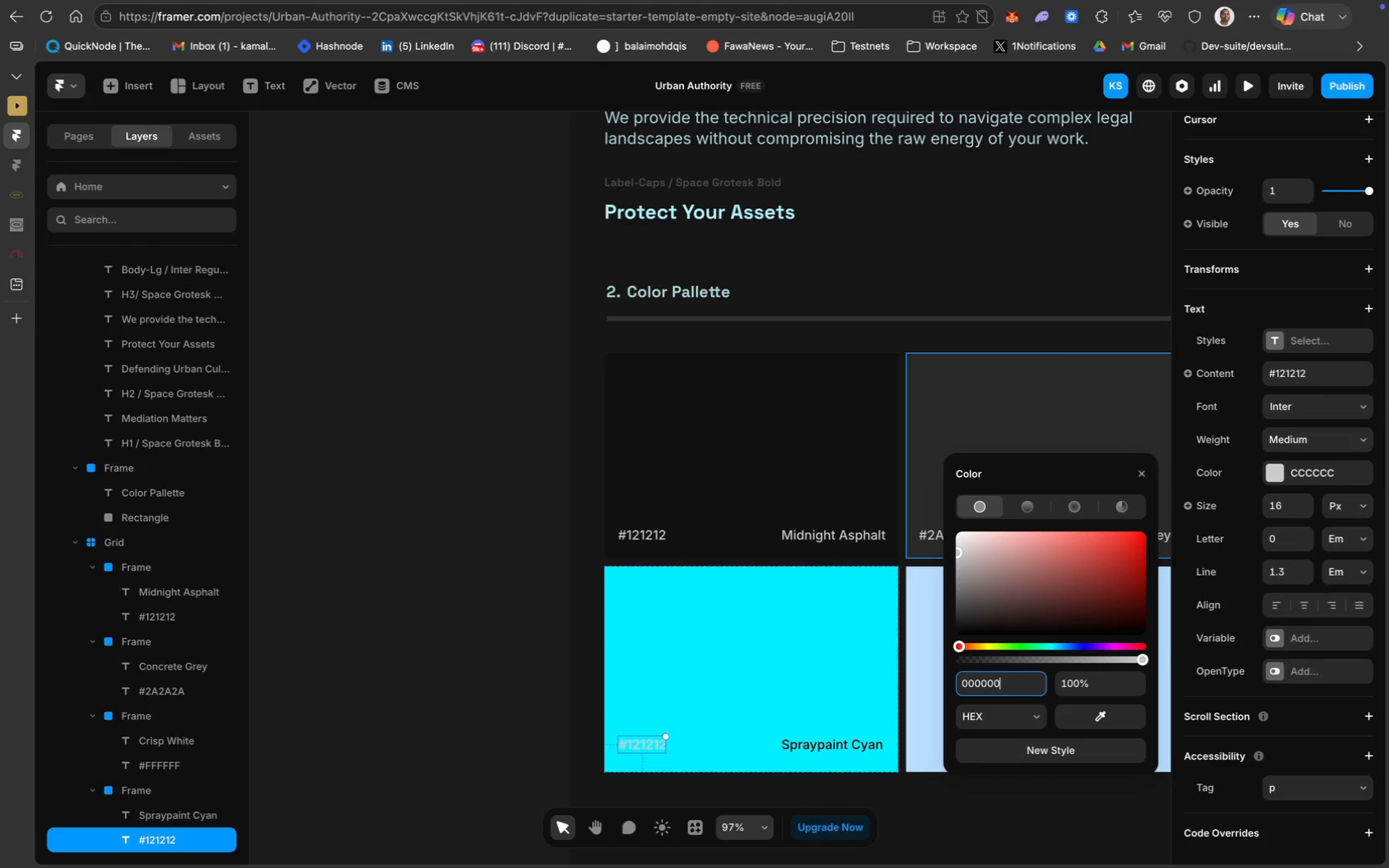 
key(Enter)
 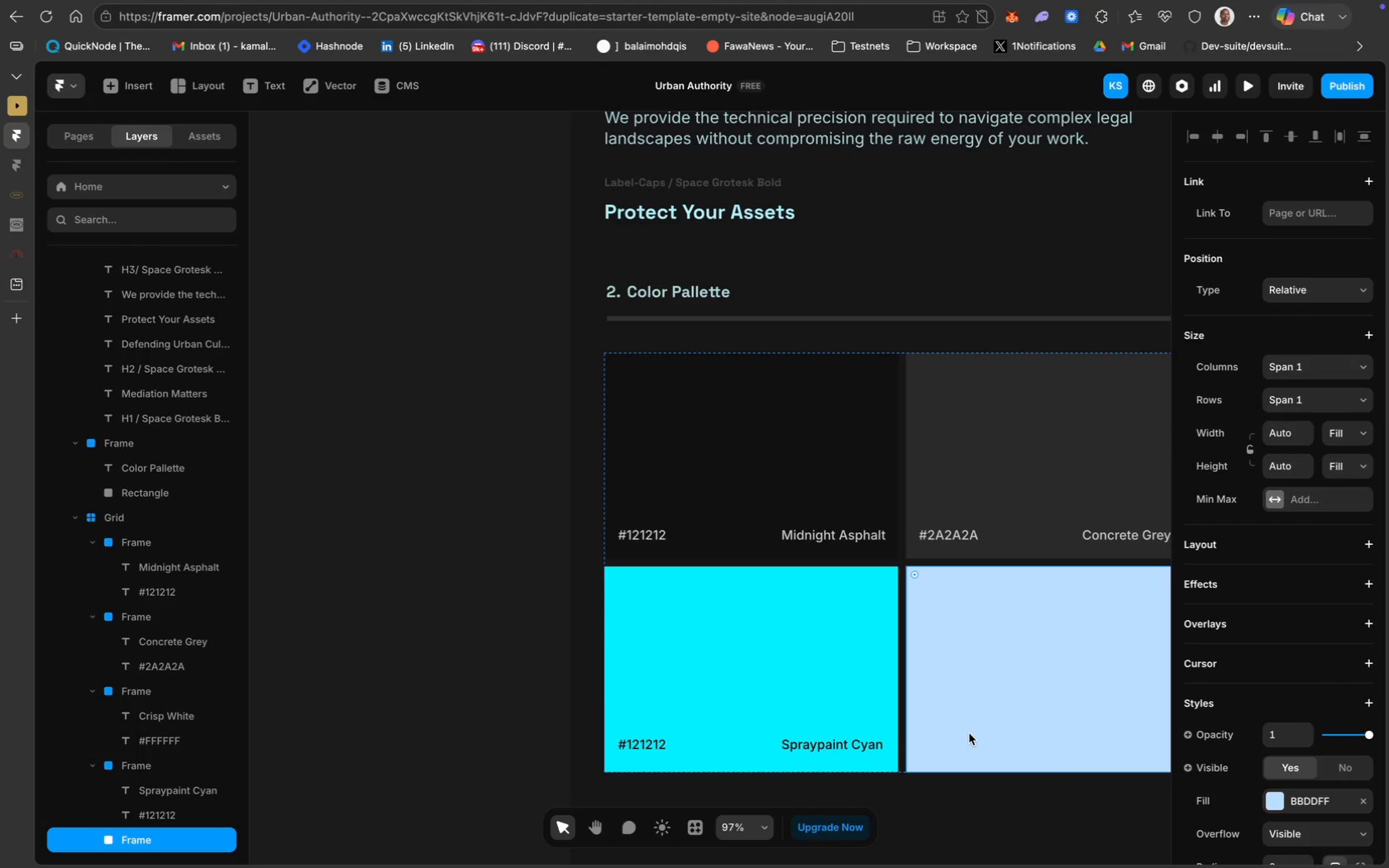 
left_click([1054, 687])
 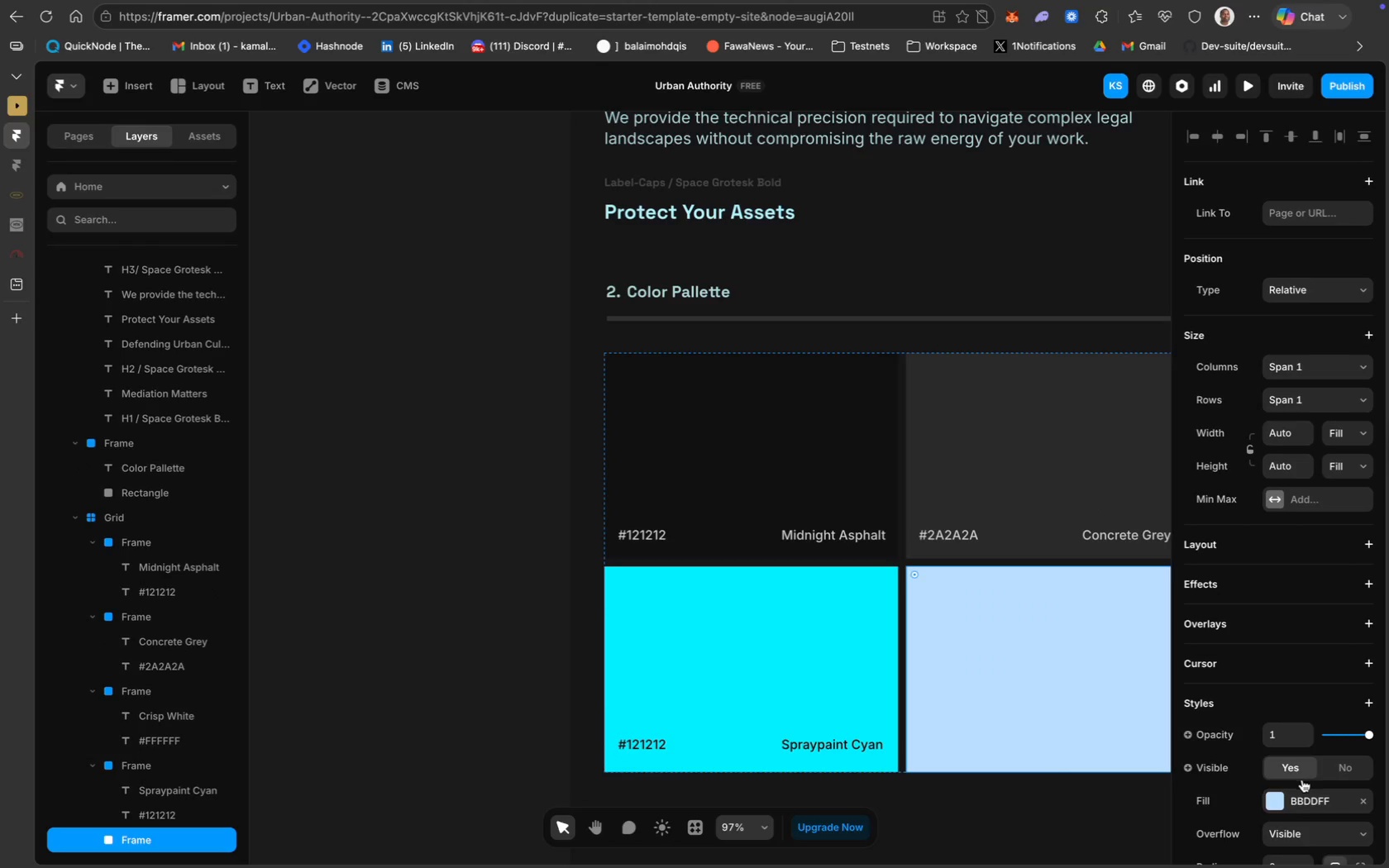 
left_click([1305, 808])
 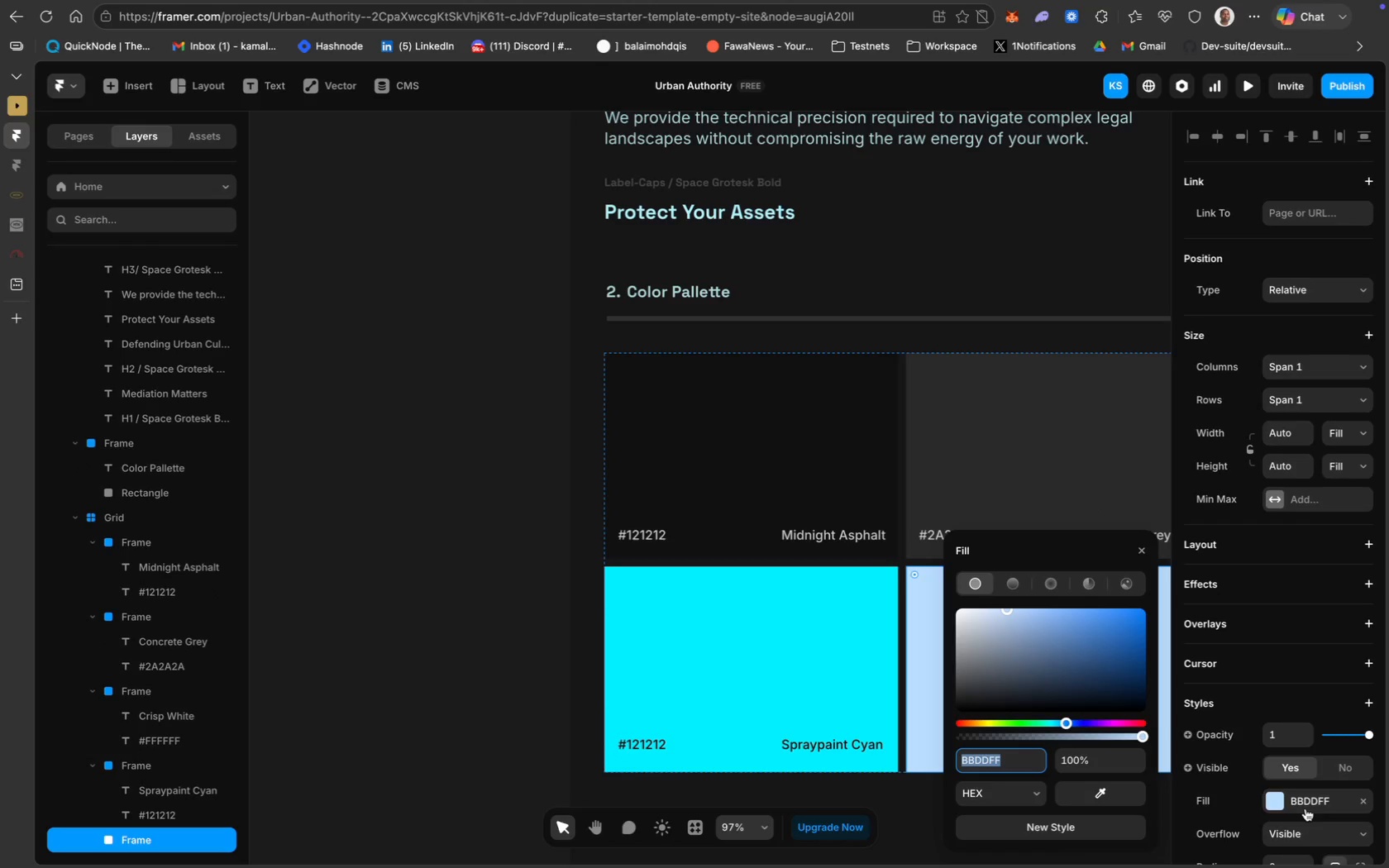 
key(CapsLock)
 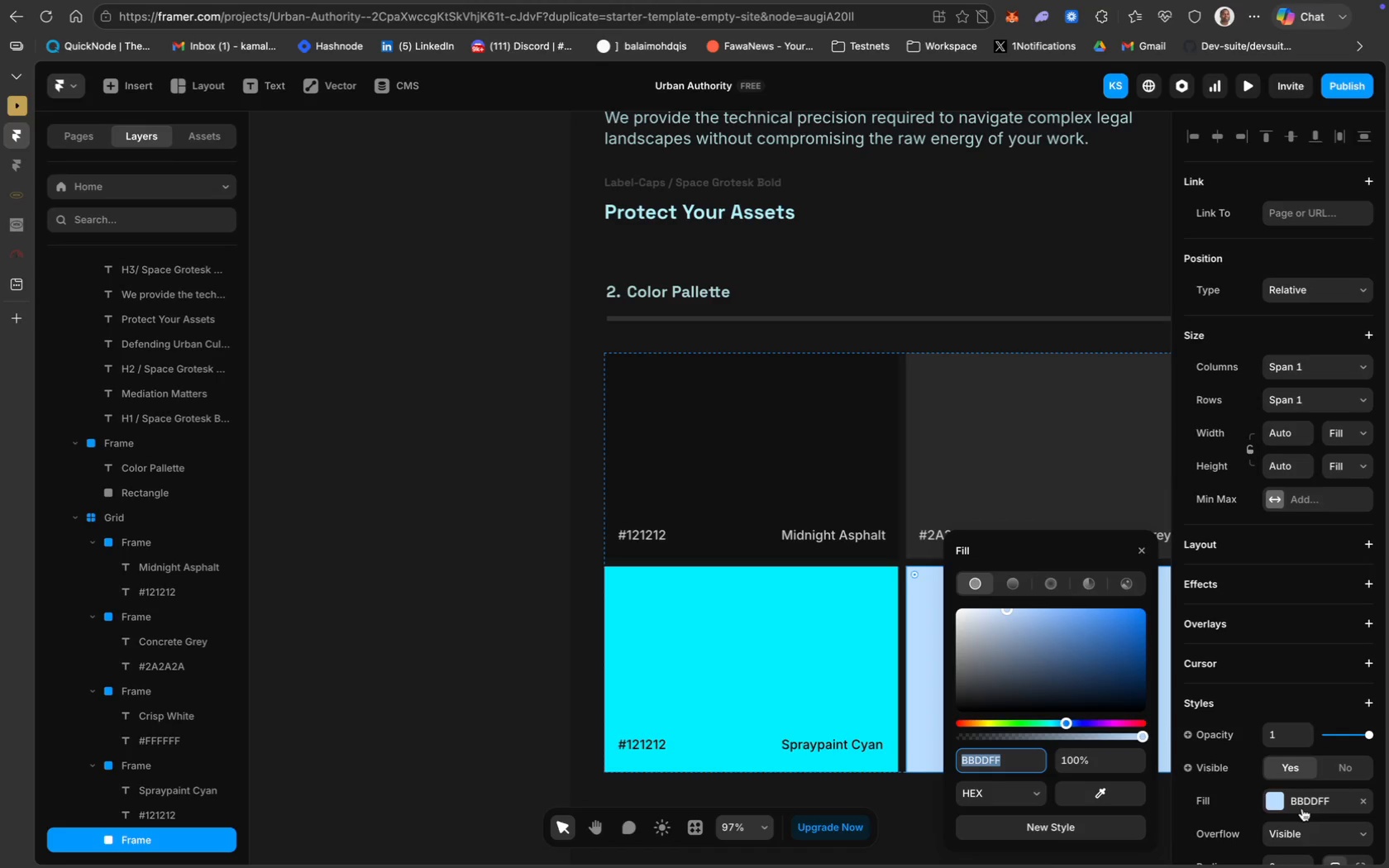 
wait(5.79)
 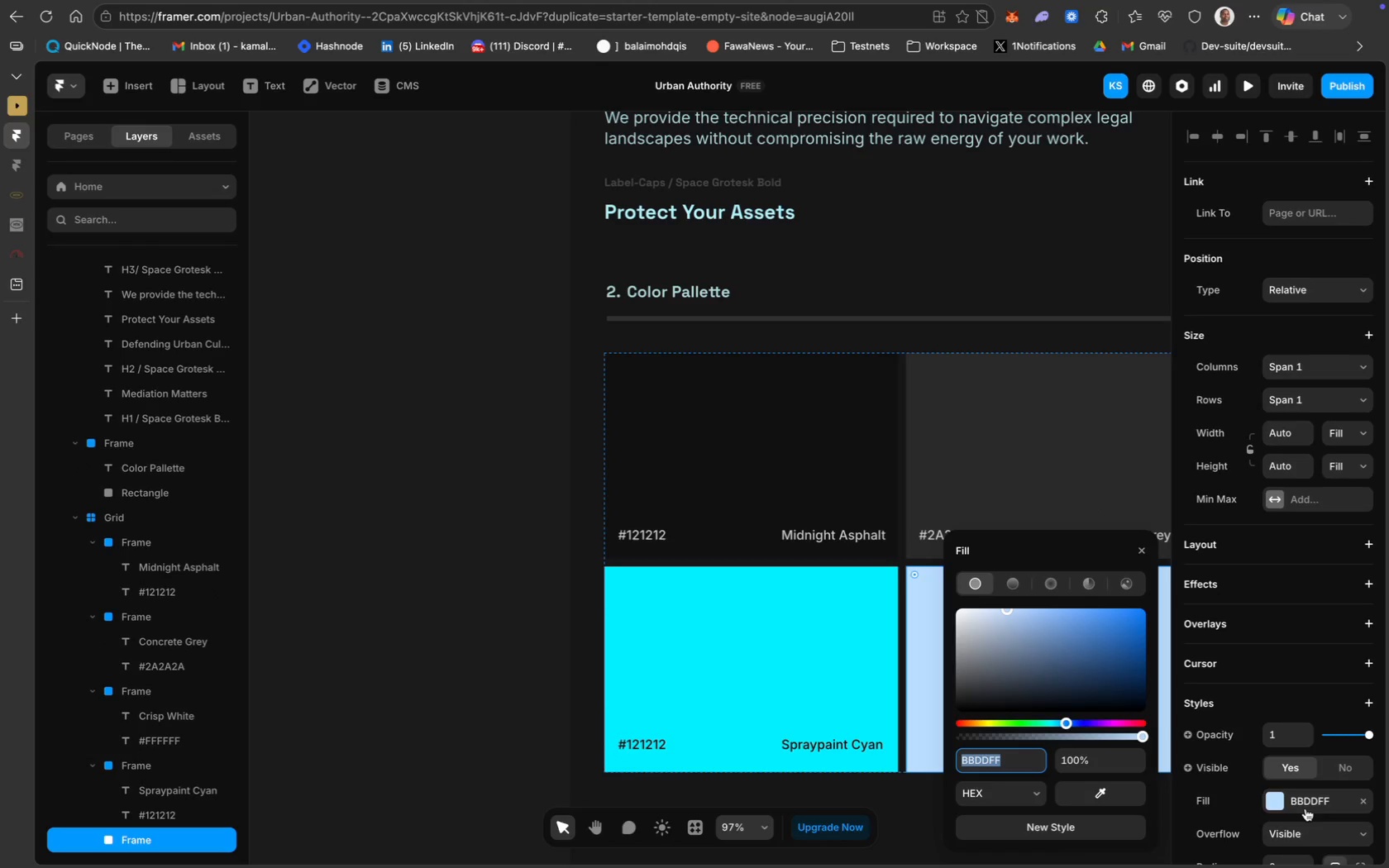 
double_click([638, 746])
 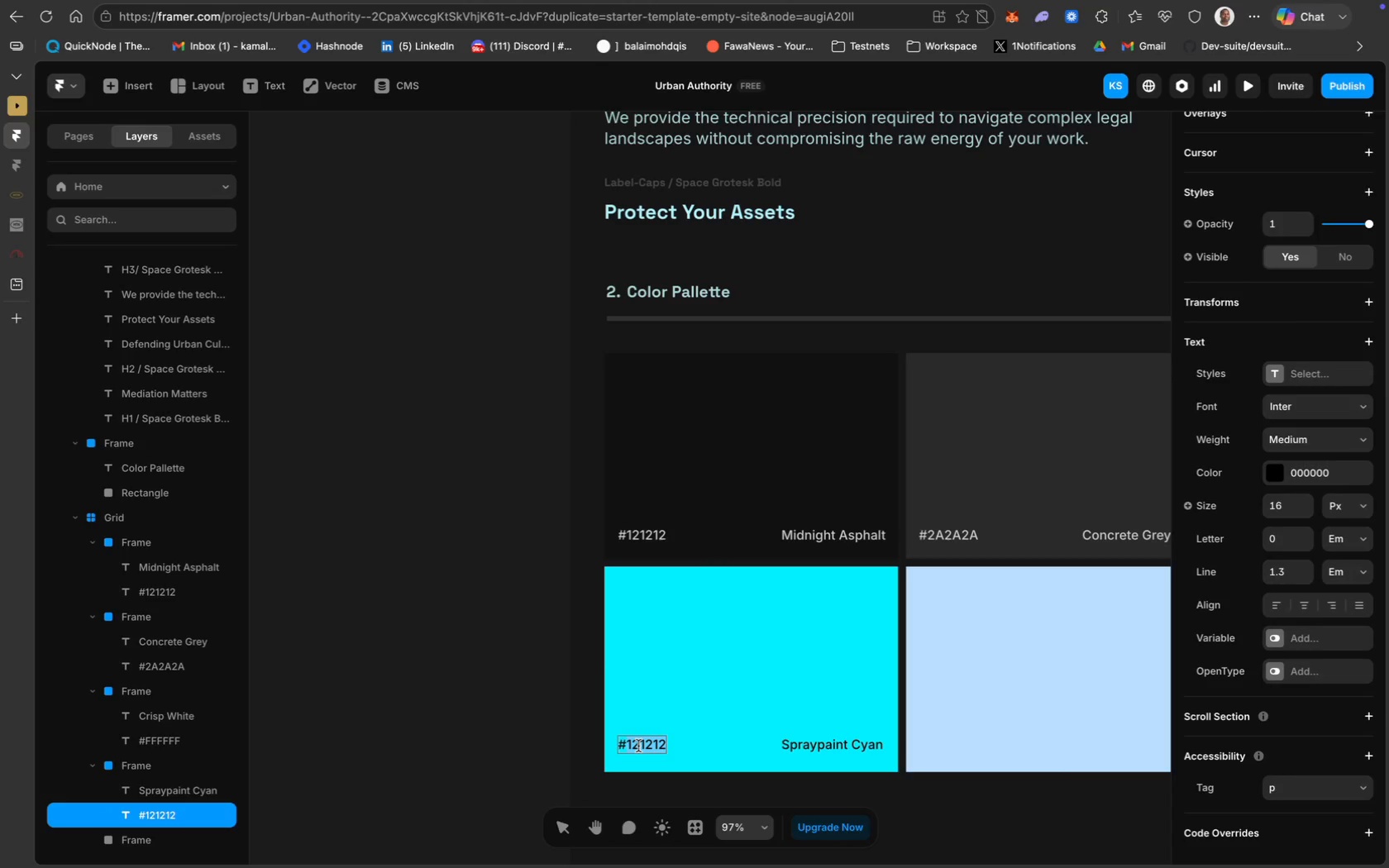 
type(00F0FF)
 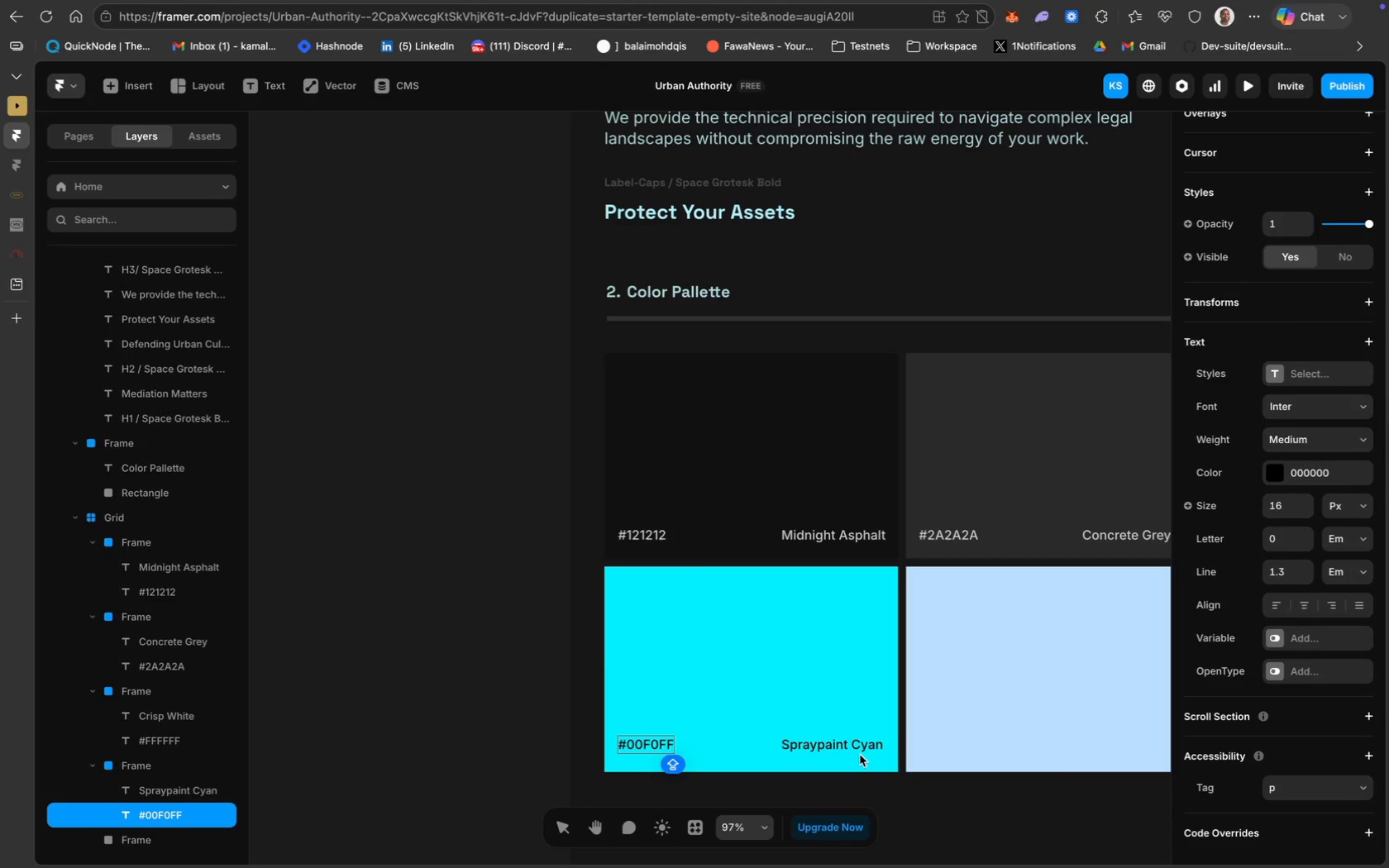 
left_click([1043, 689])
 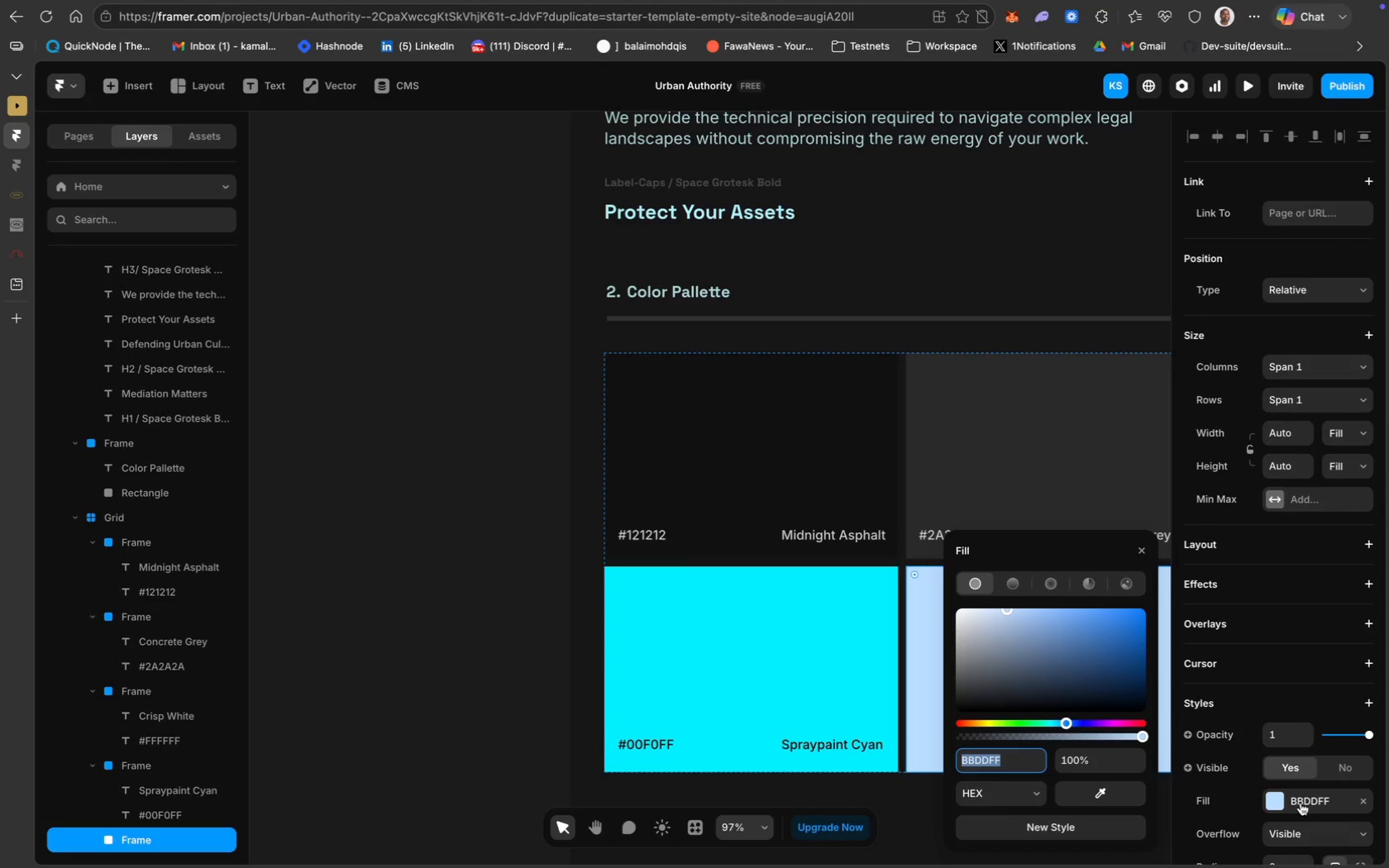 
type(FF007A)
 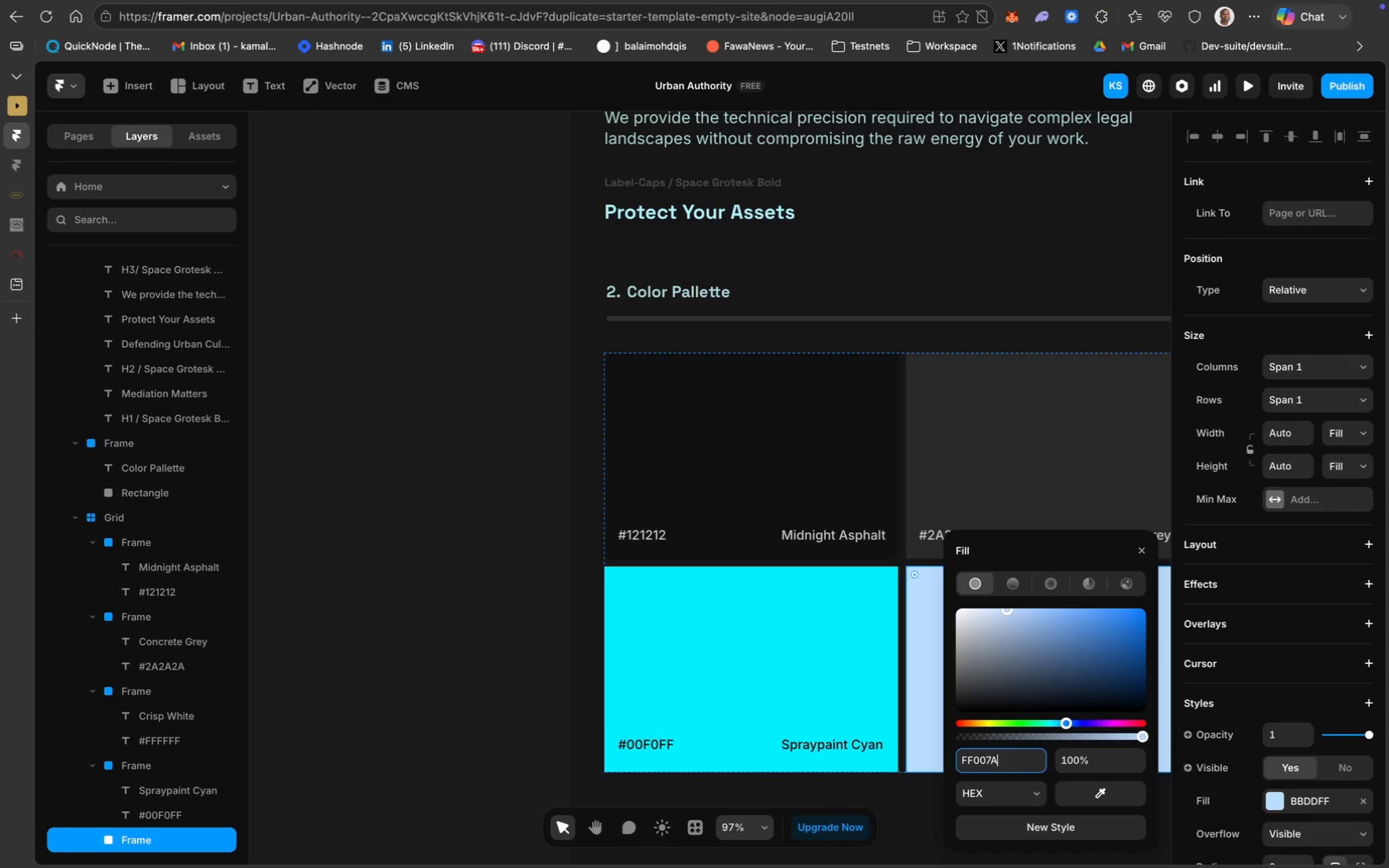 
key(Meta+A)
 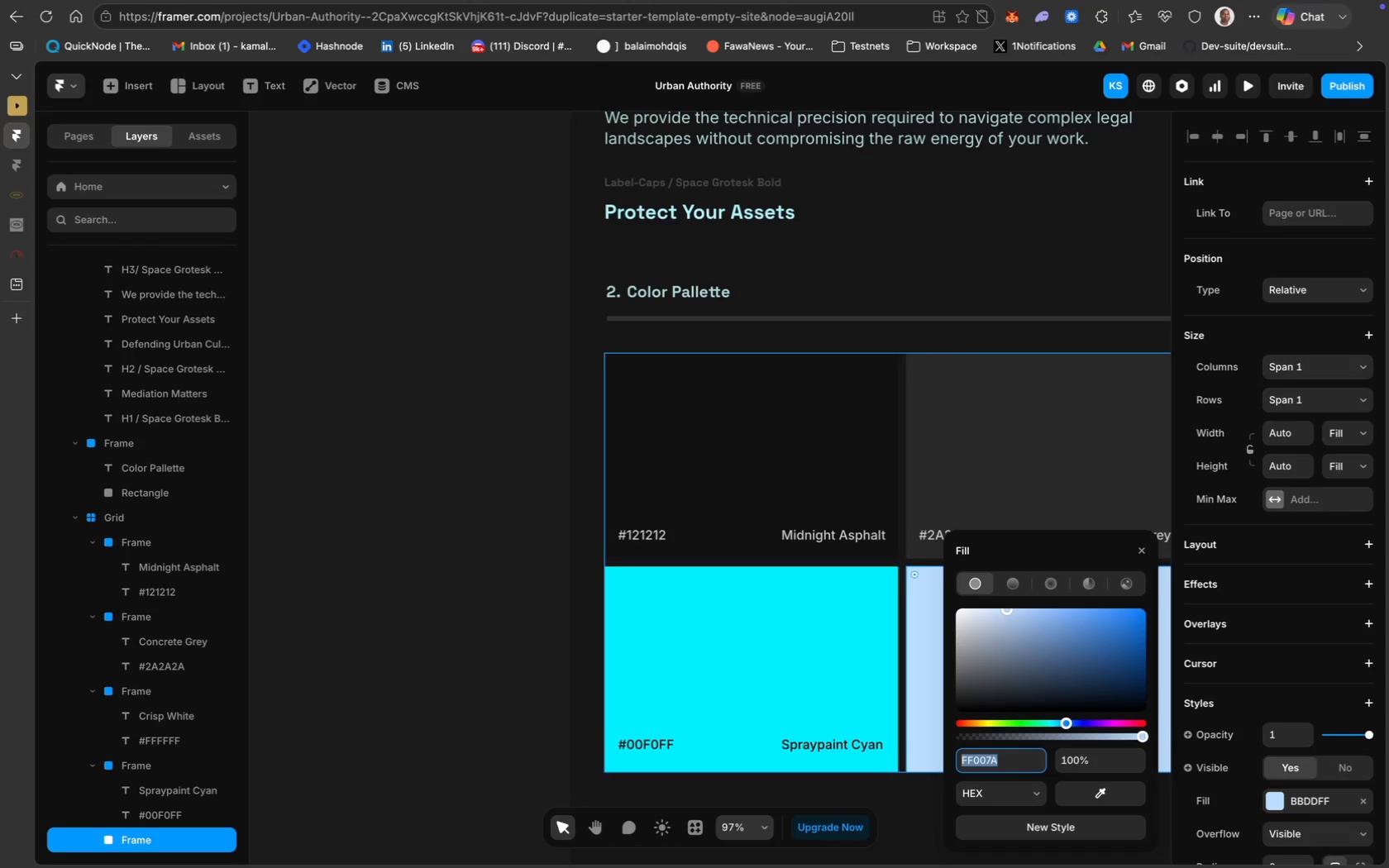 
key(Meta+C)
 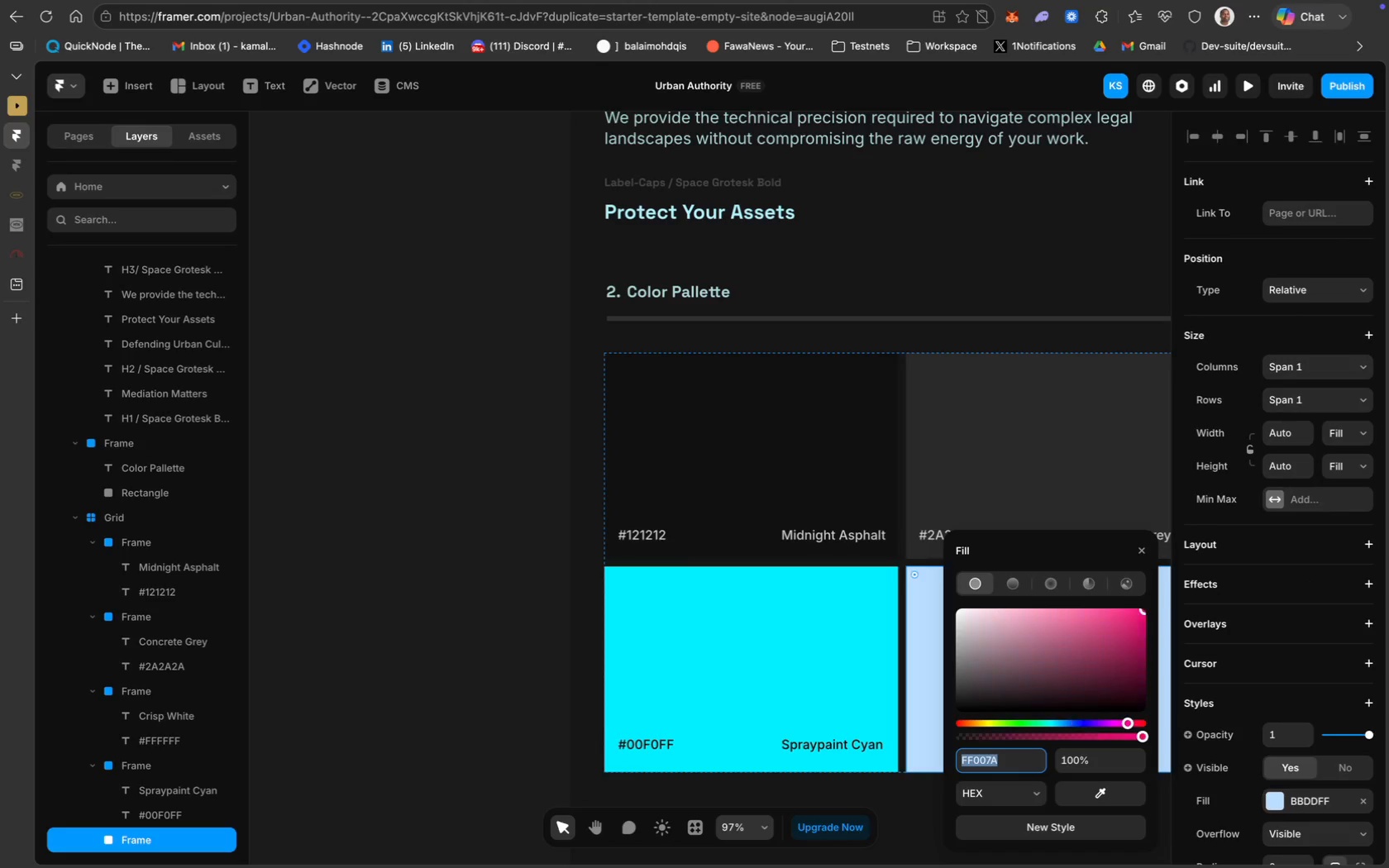 
key(Enter)
 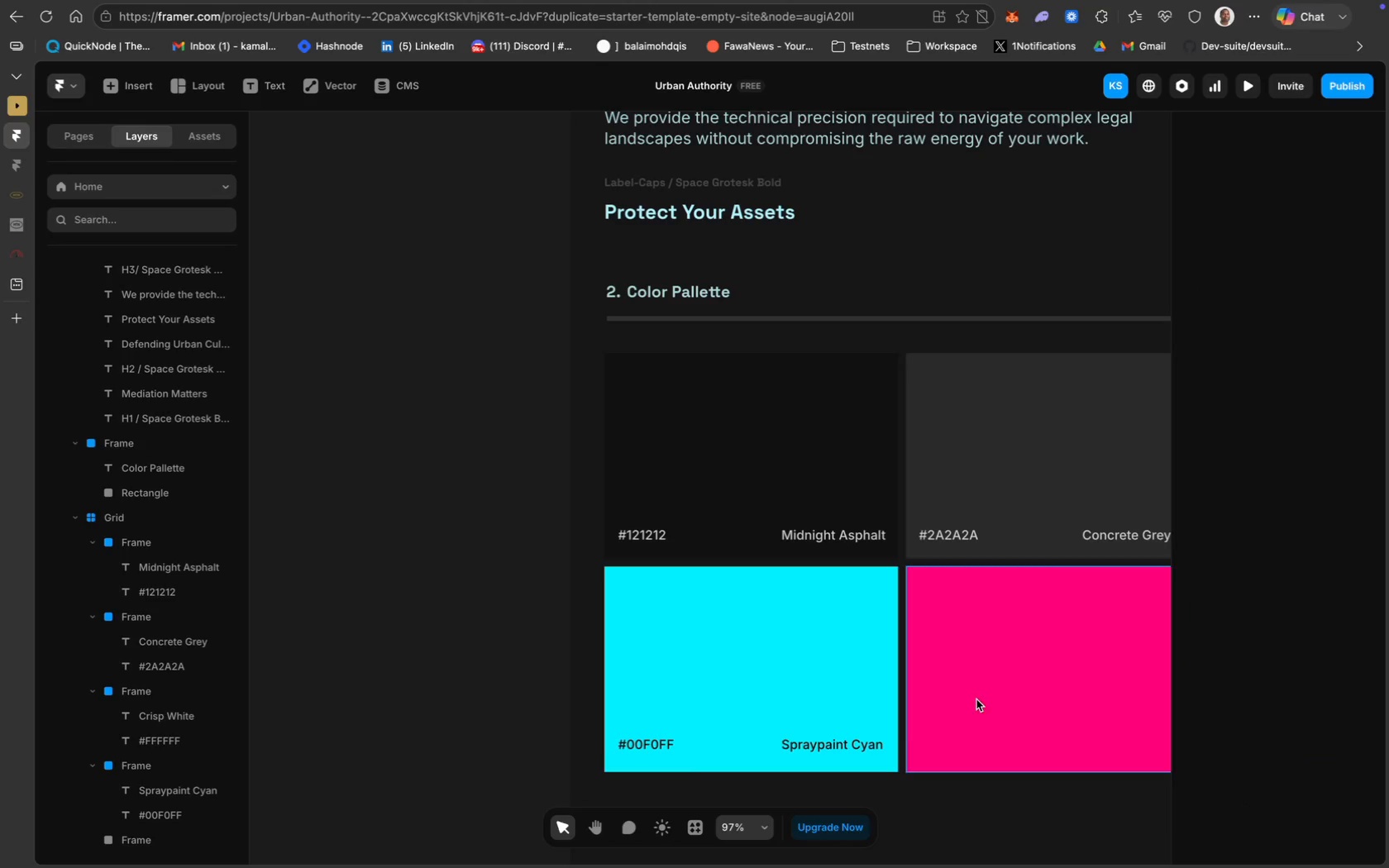 
hold_key(key=ShiftLeft, duration=0.94)
 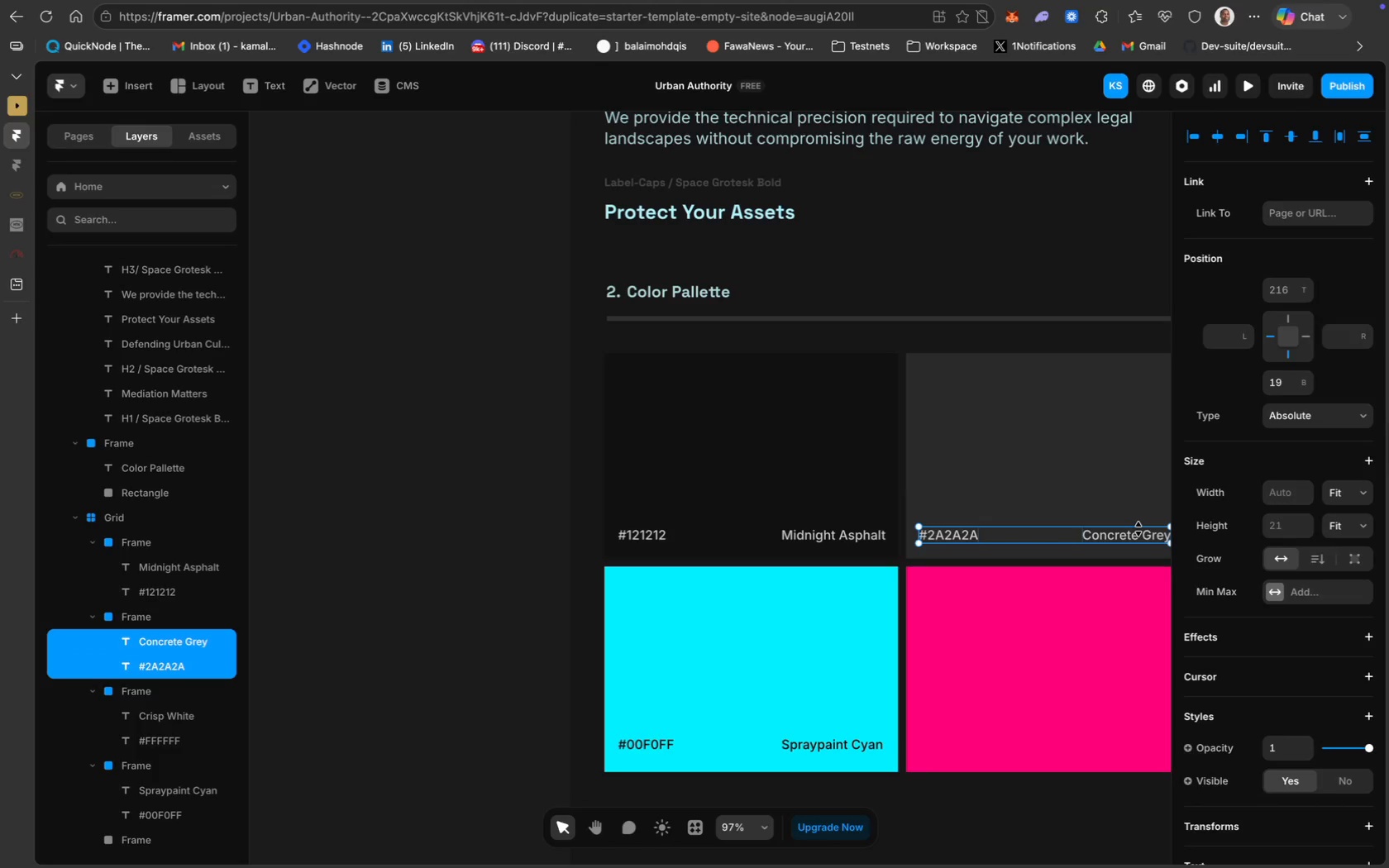 
key(Meta+D)
 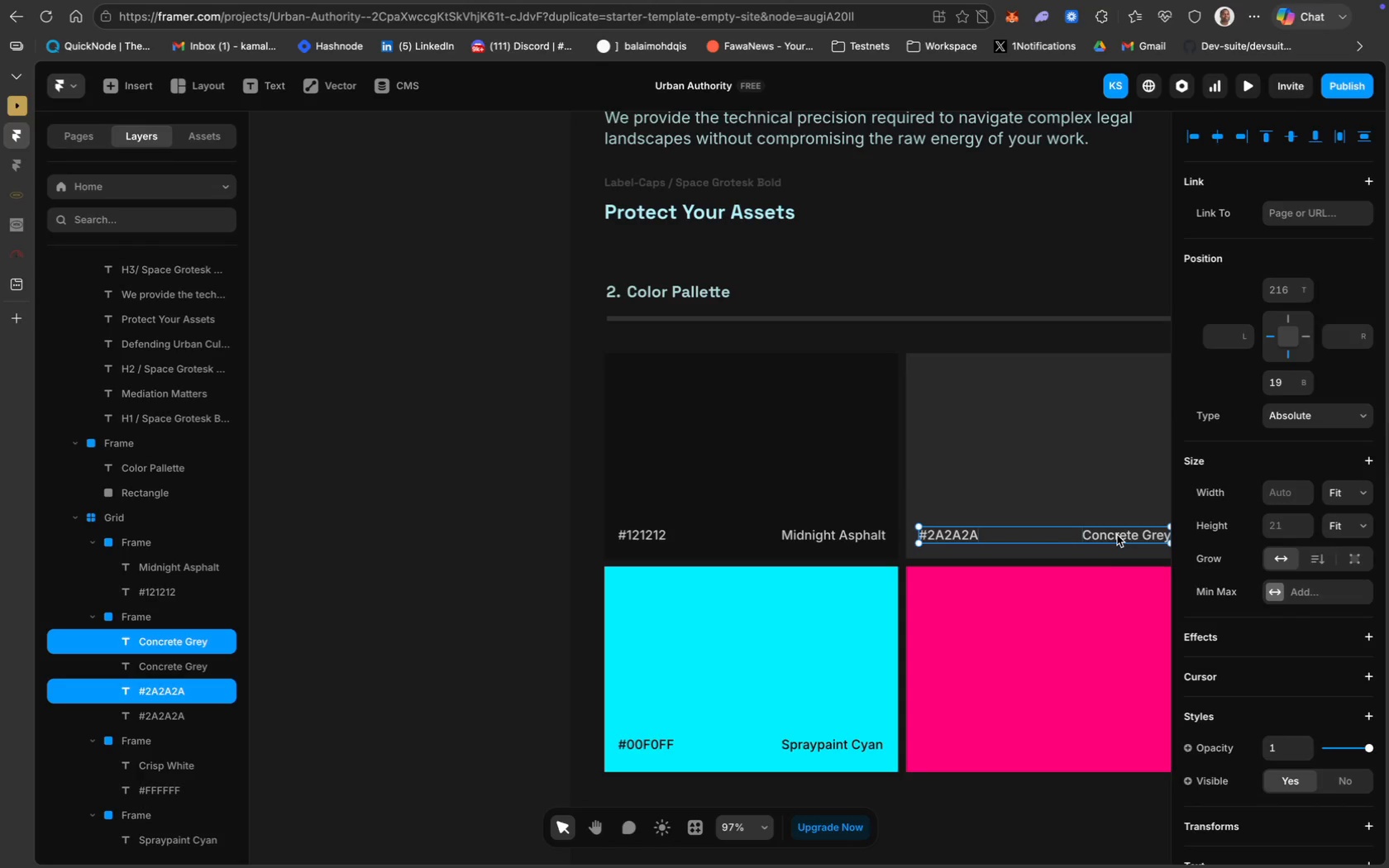 
left_click_drag(start_coordinate=[1117, 534], to_coordinate=[1117, 742])
 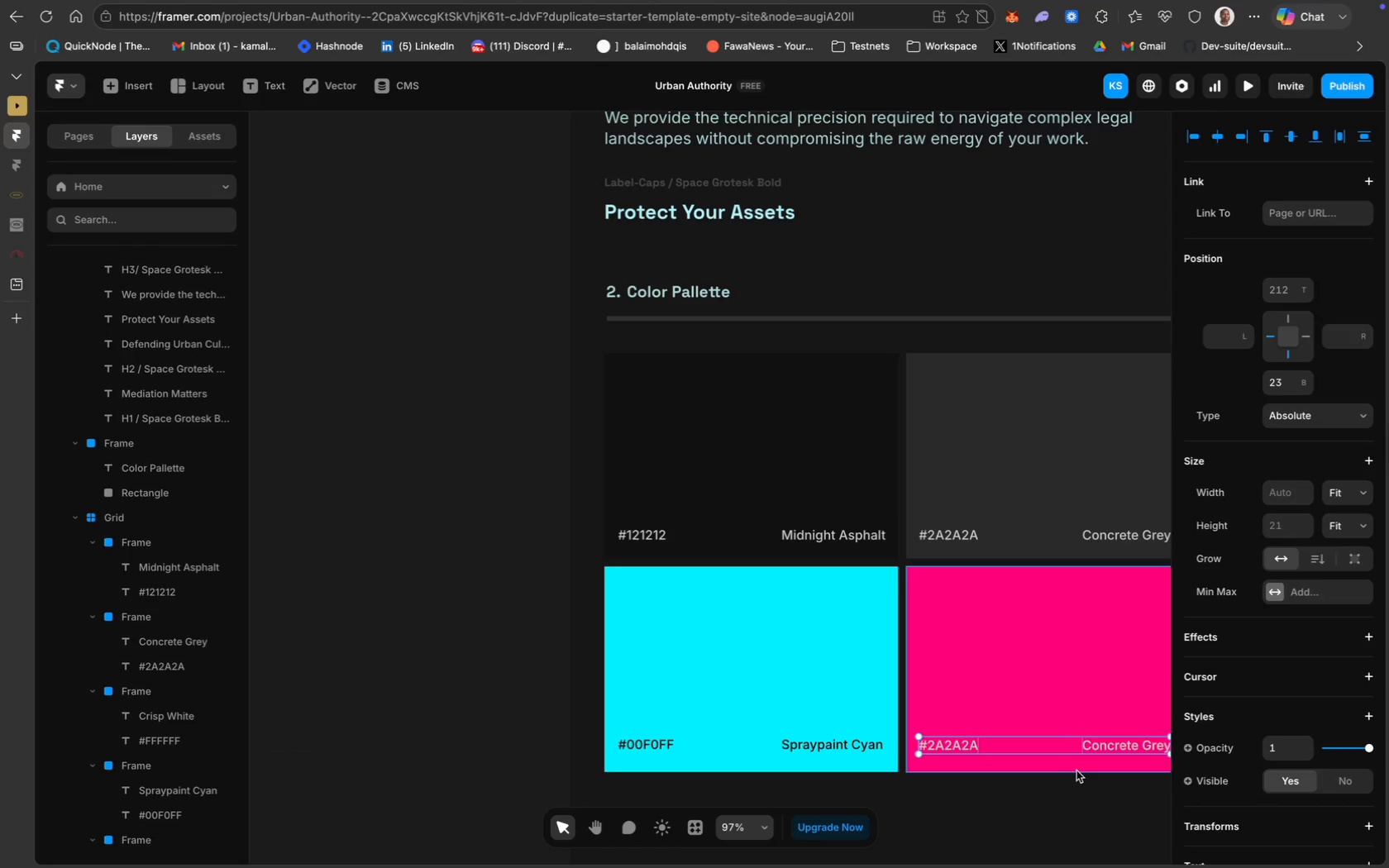 
scroll: coordinate [1076, 770], scroll_direction: down, amount: 14.0
 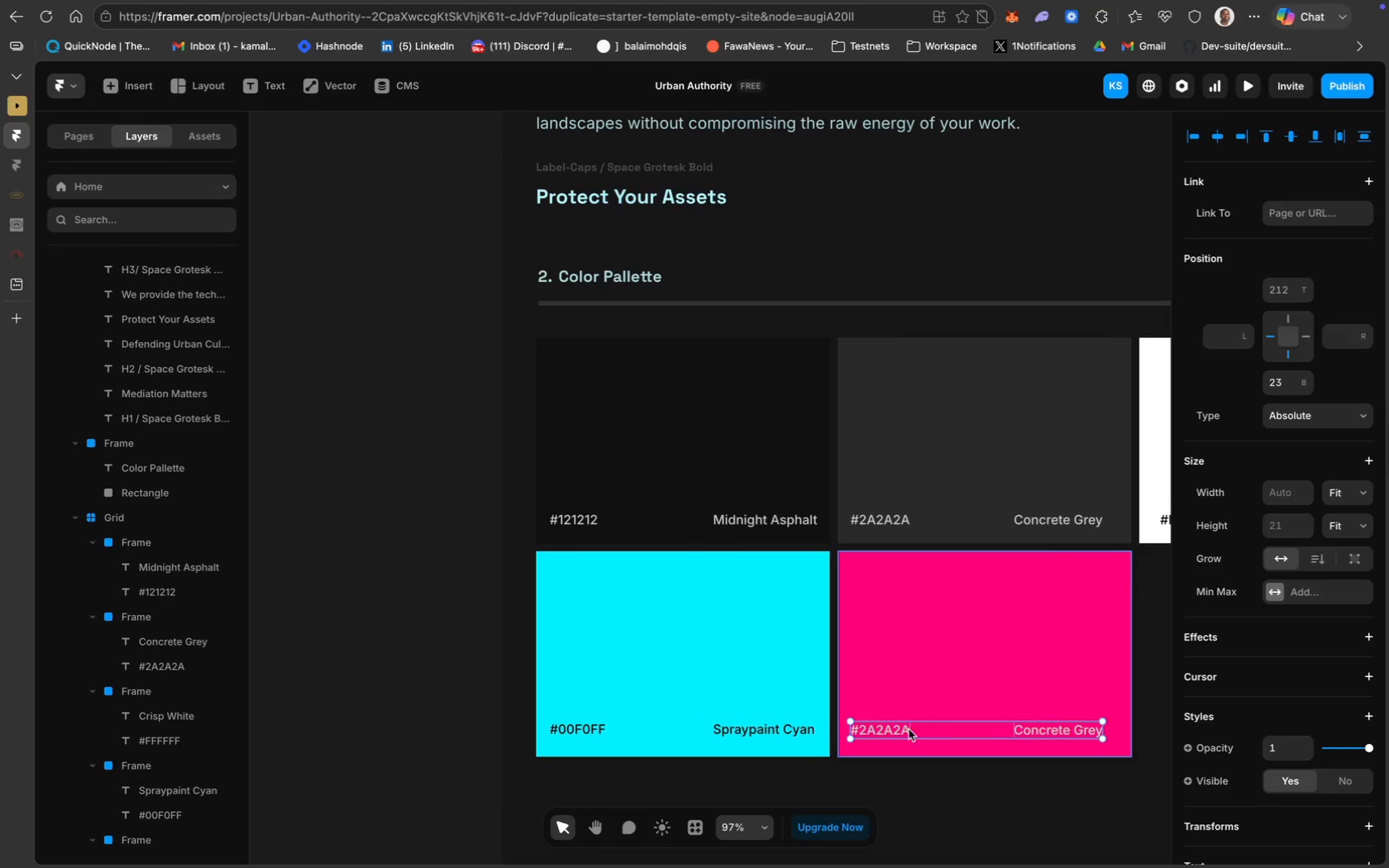 
double_click([883, 730])
 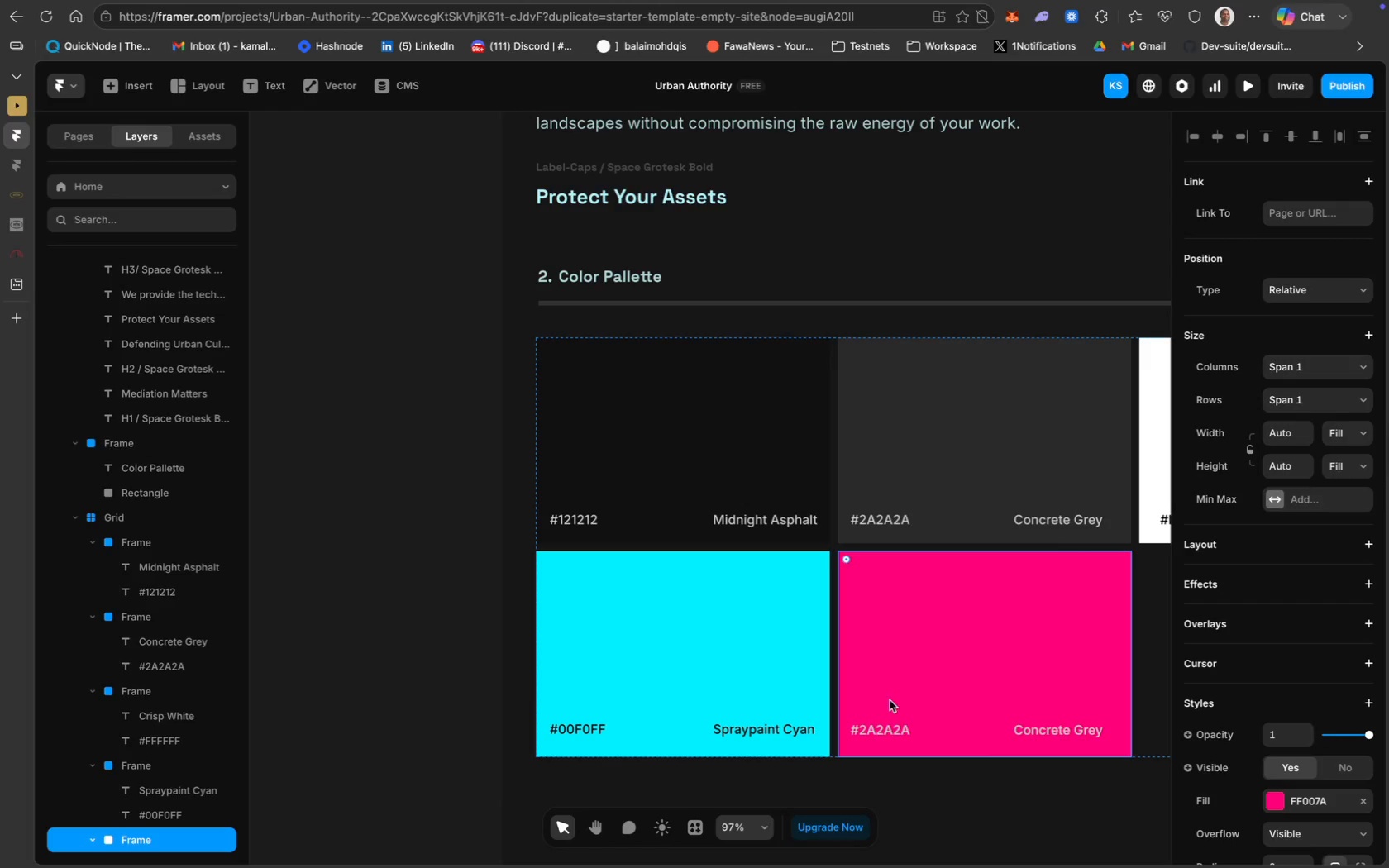 
double_click([885, 725])
 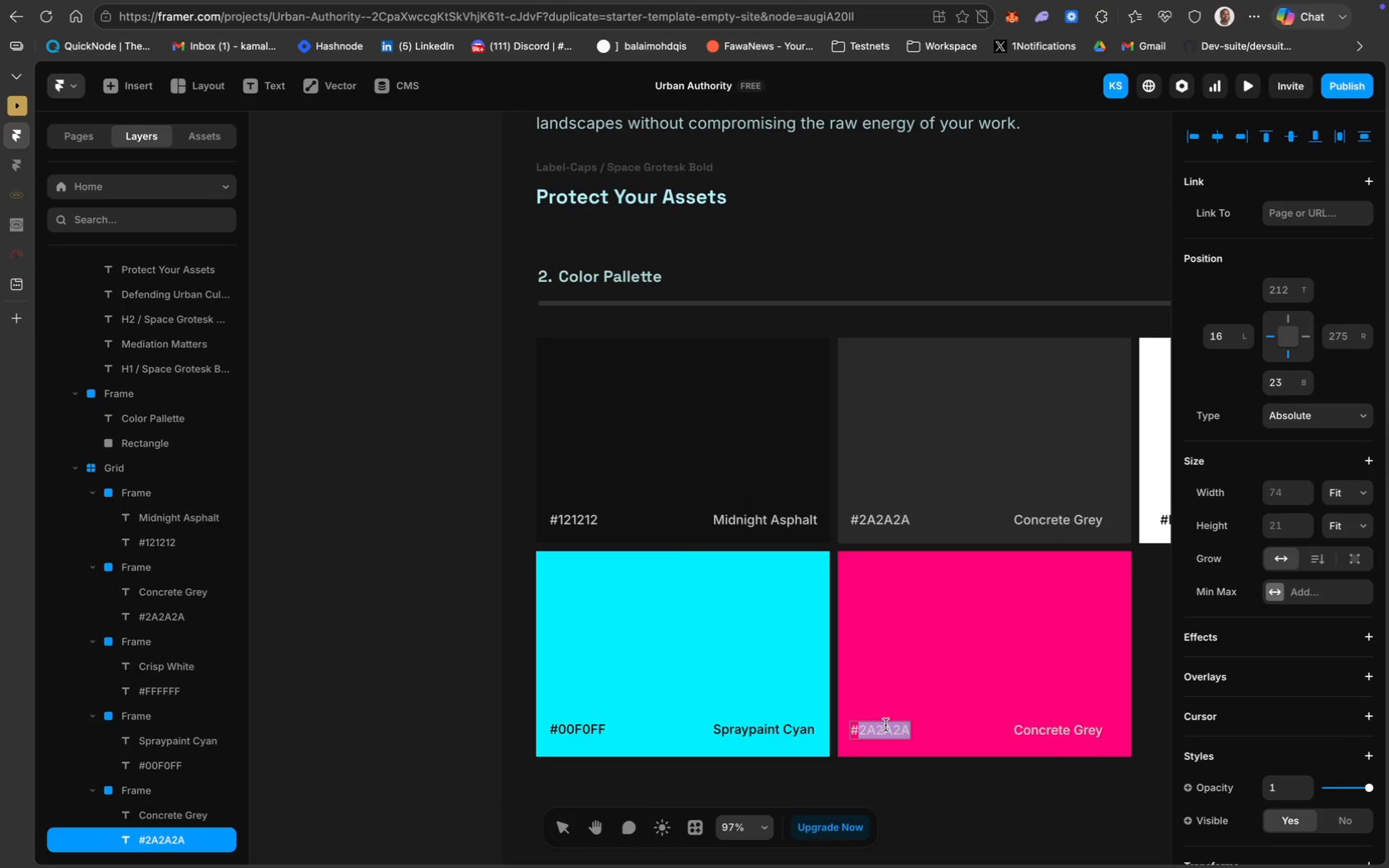 
key(Meta+V)
 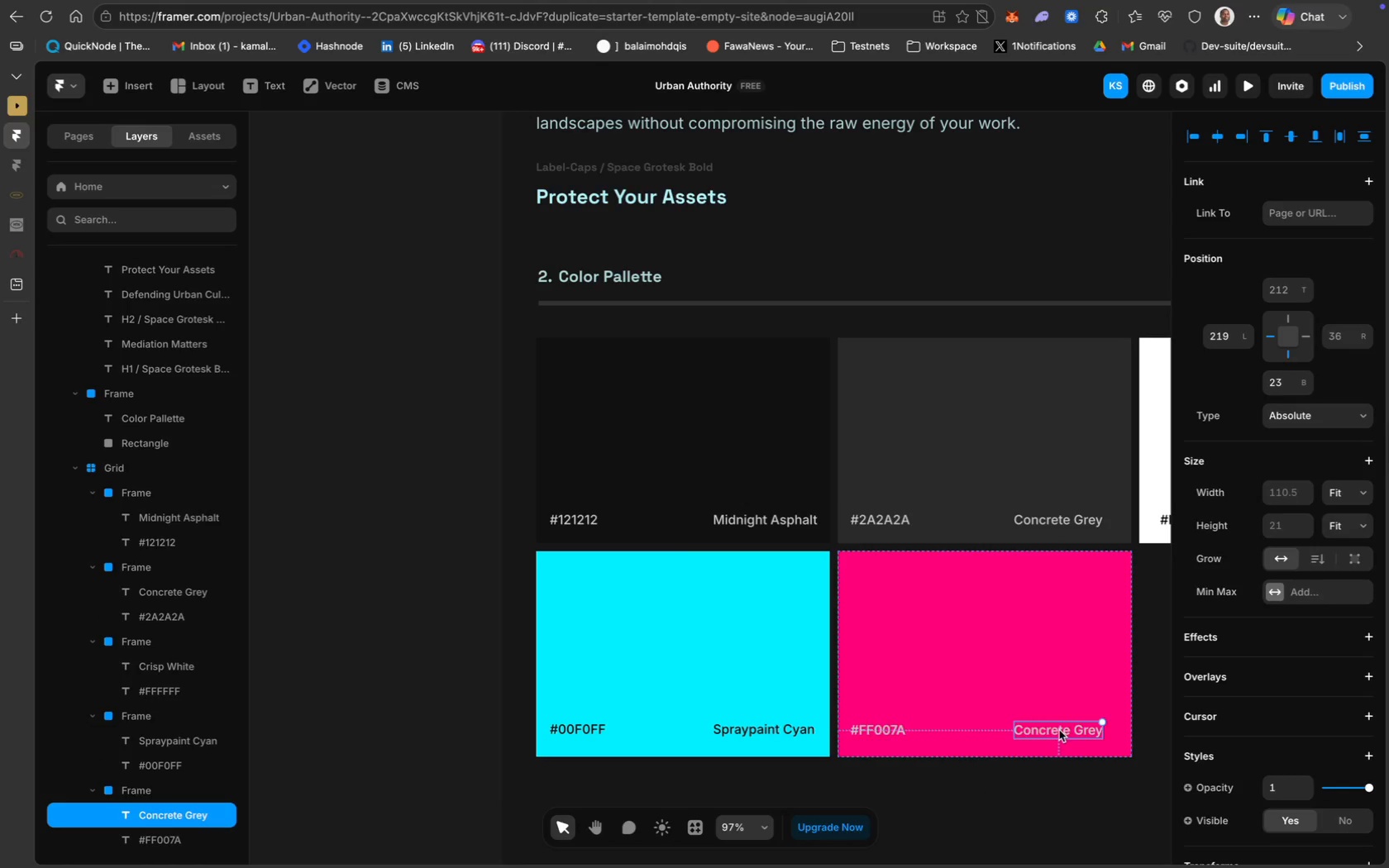 
double_click([1059, 730])
 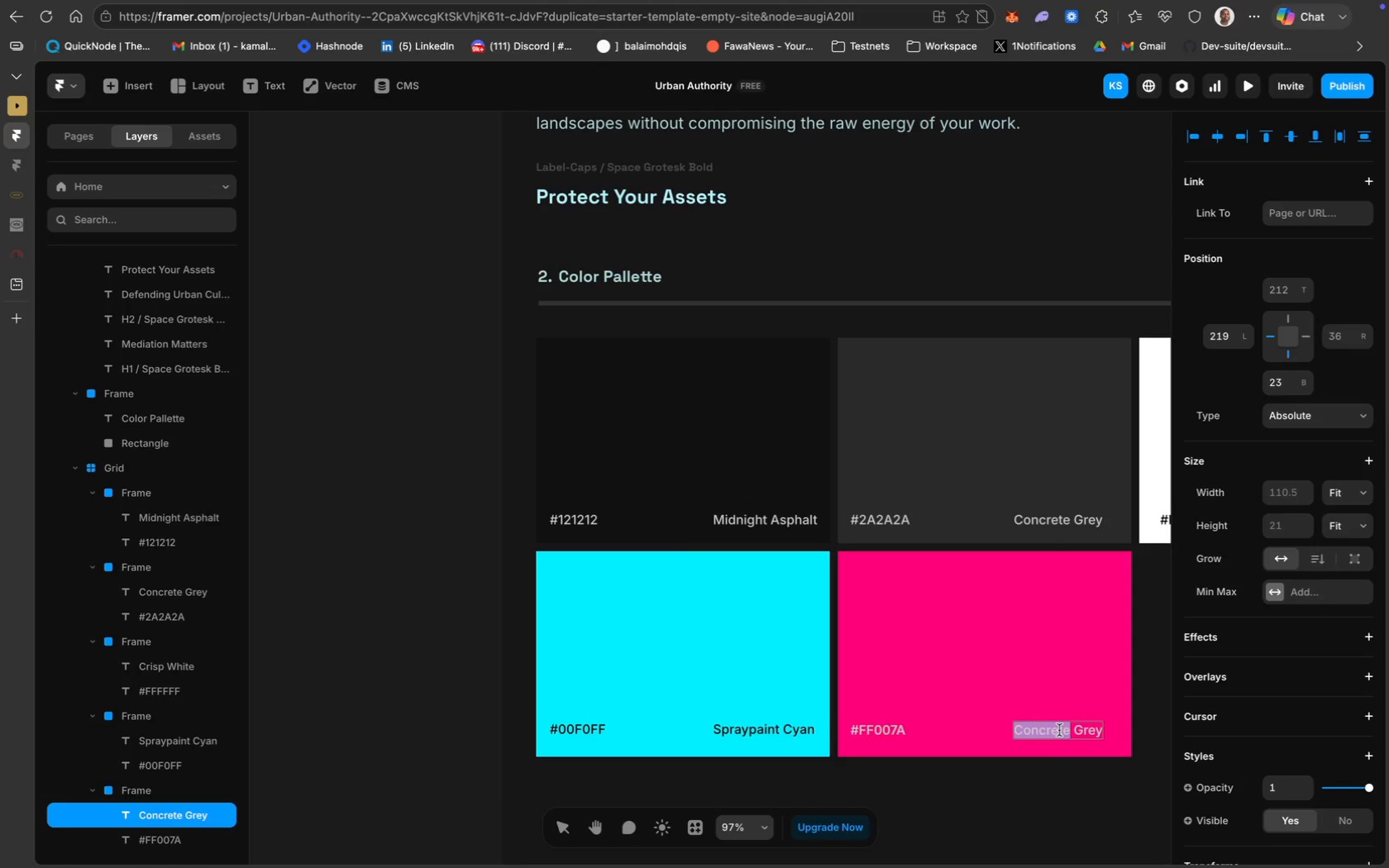 
key(CapsLock)
 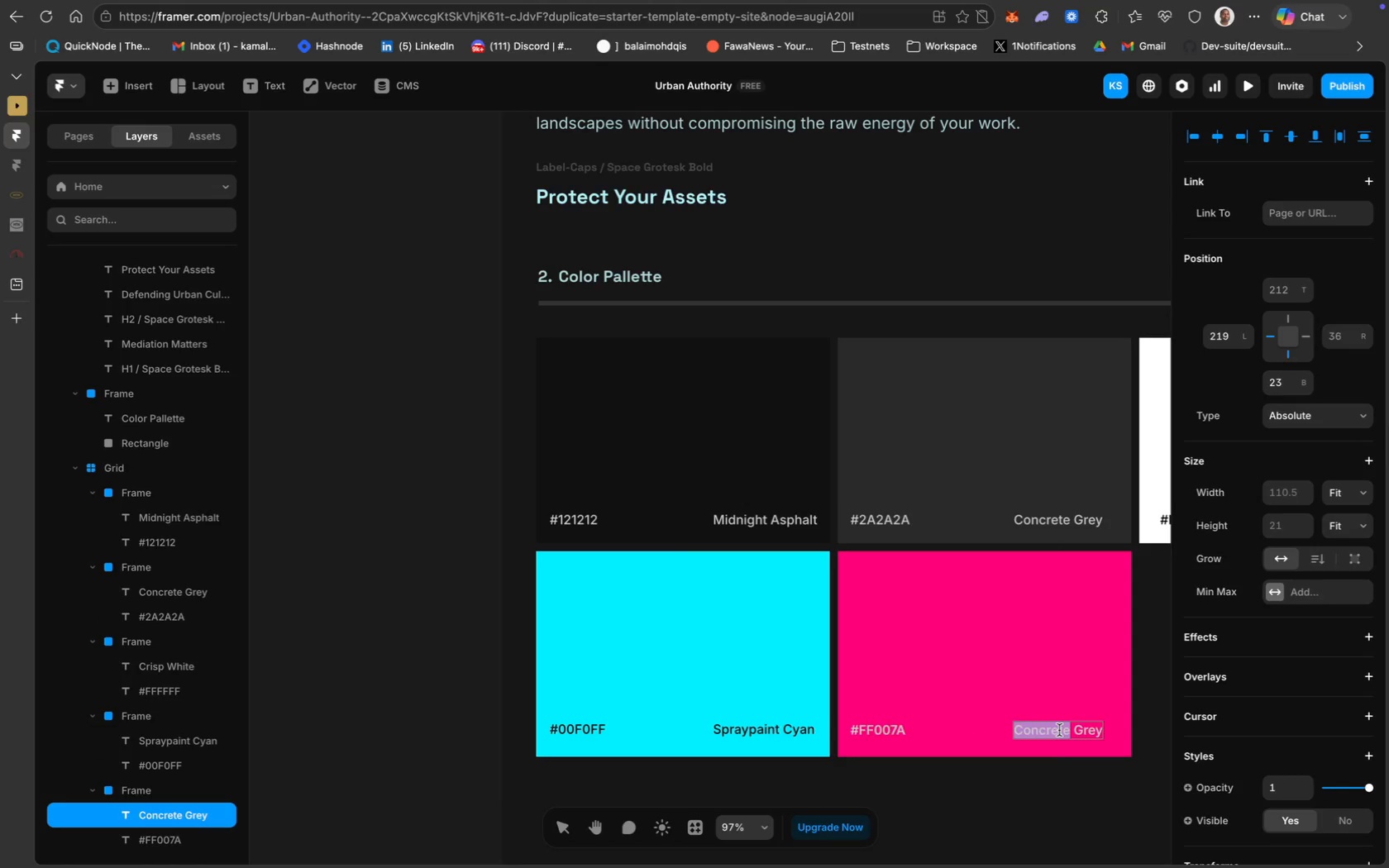 
key(Meta+A)
 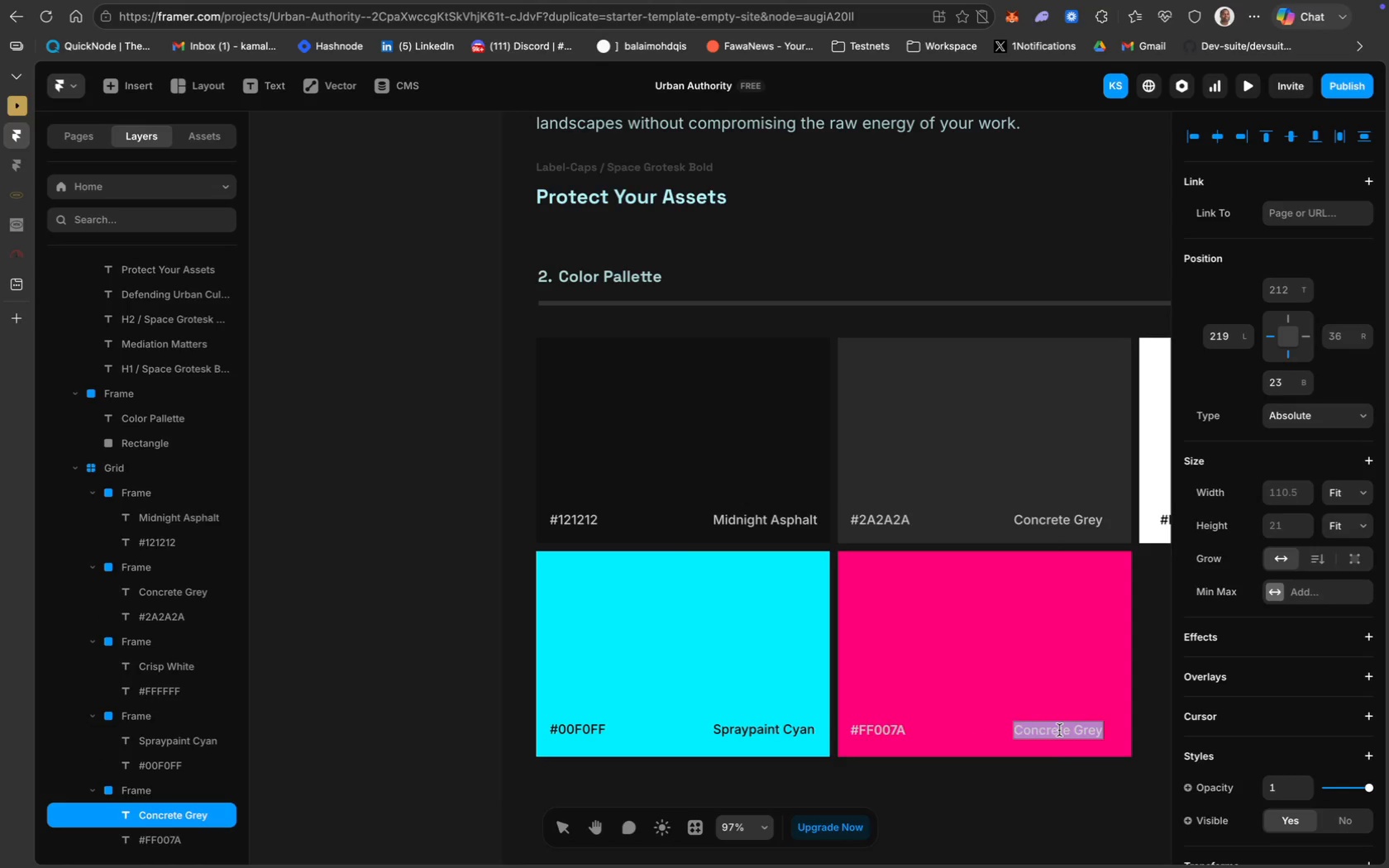 
type(Neon Magn)
 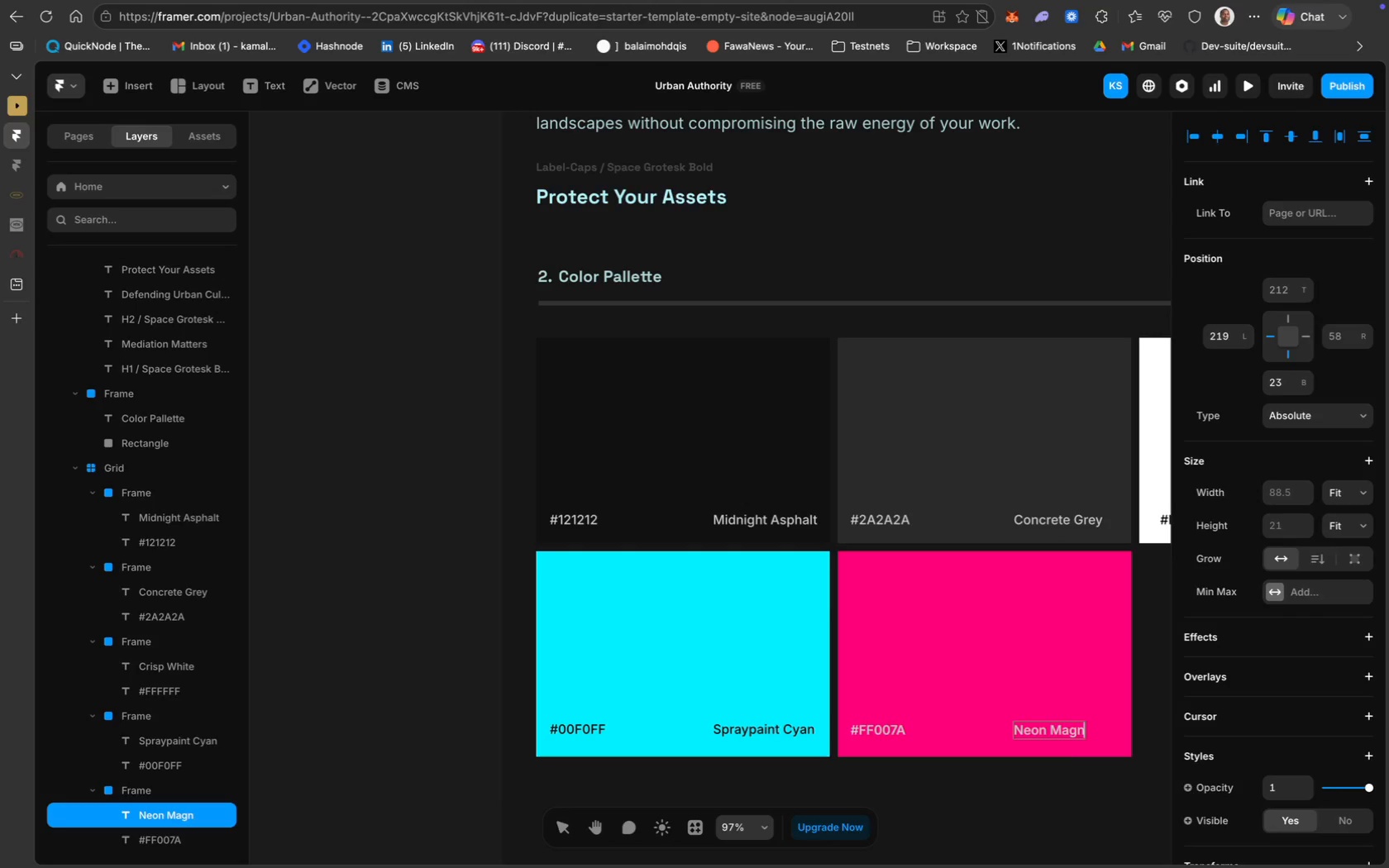 
key(Backspace)
type(enta)
 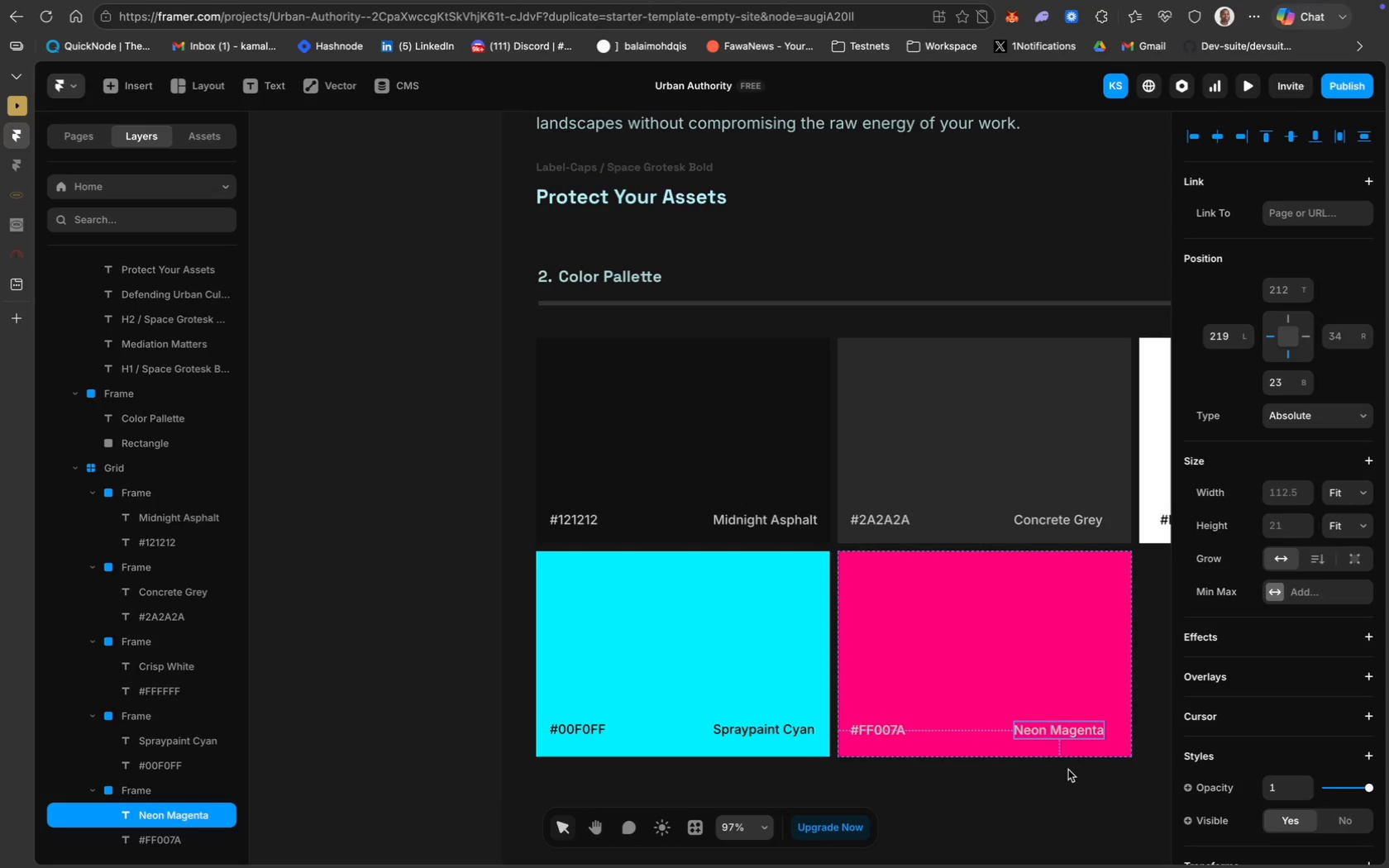 
scroll: coordinate [925, 661], scroll_direction: down, amount: 80.0
 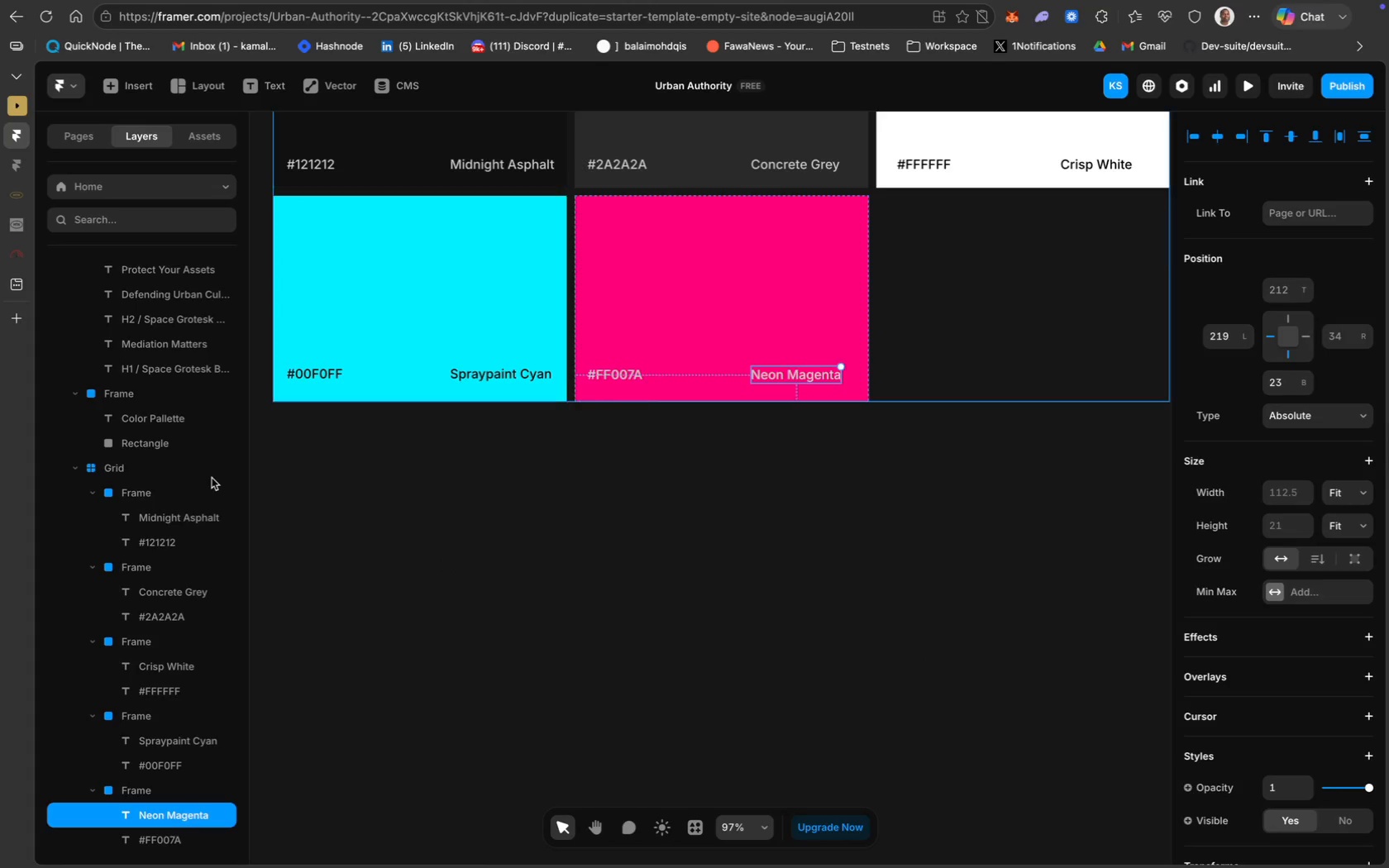 
scroll: coordinate [408, 541], scroll_direction: up, amount: 39.0
 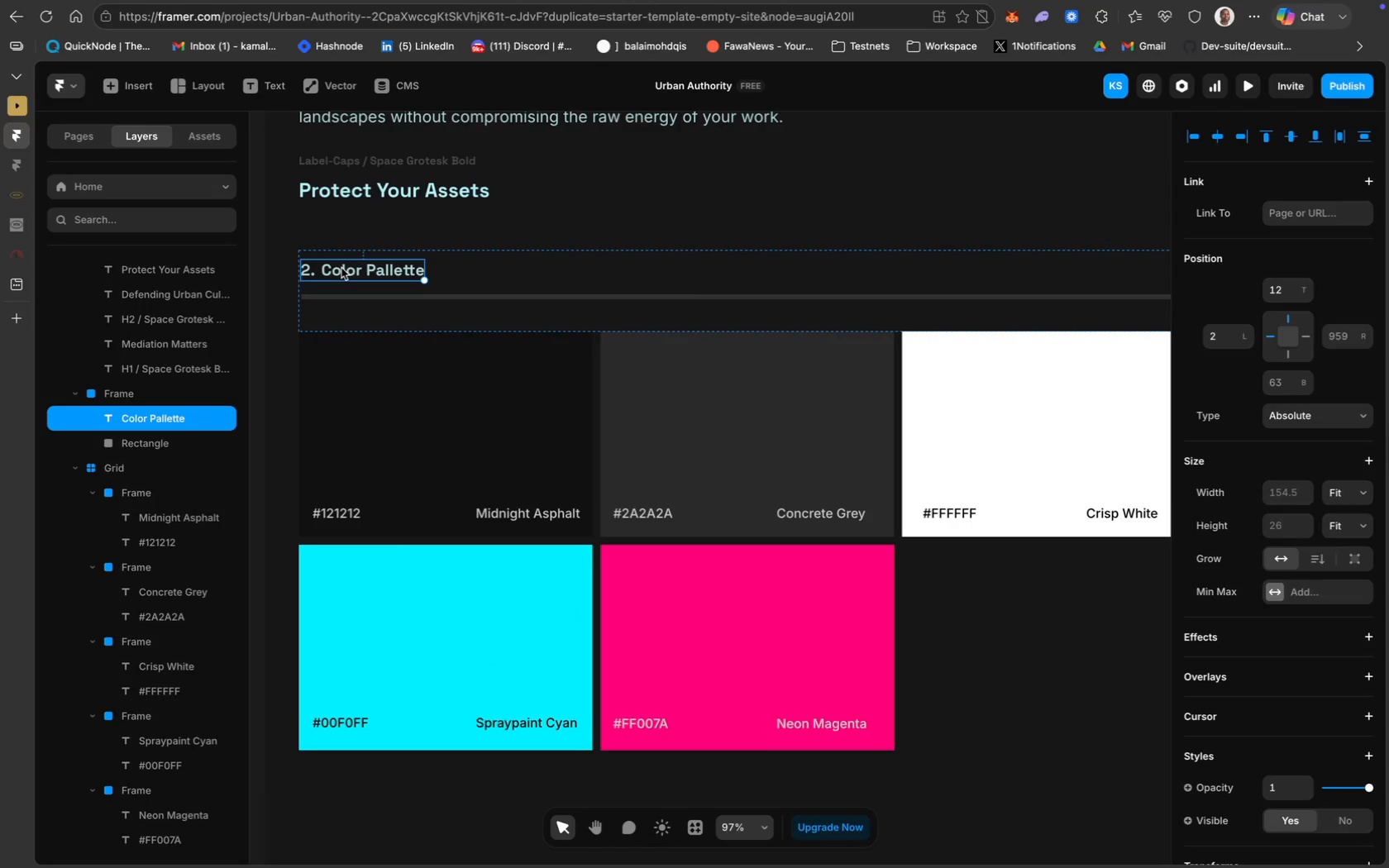 
key(Meta+A)
 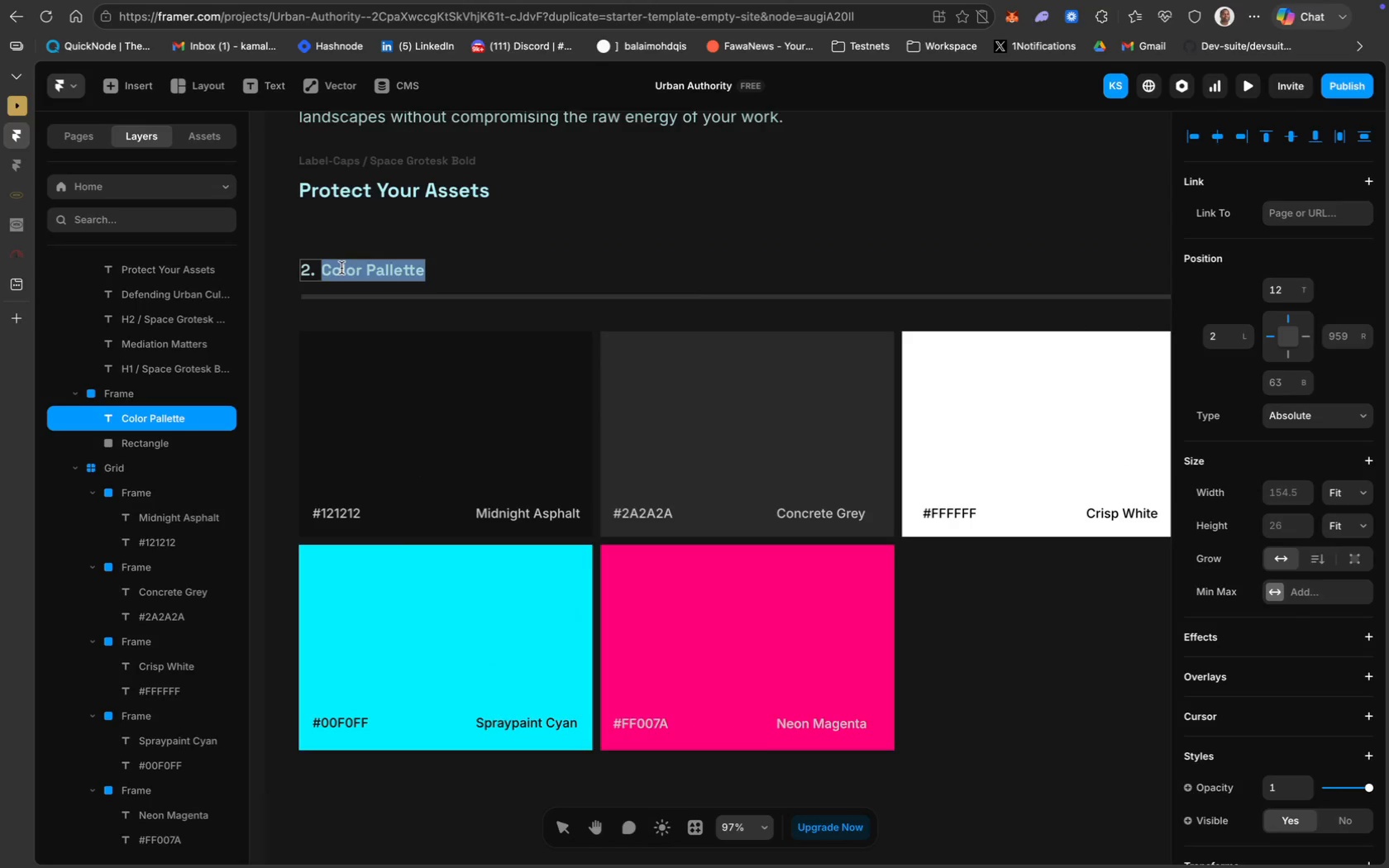 
key(Meta+C)
 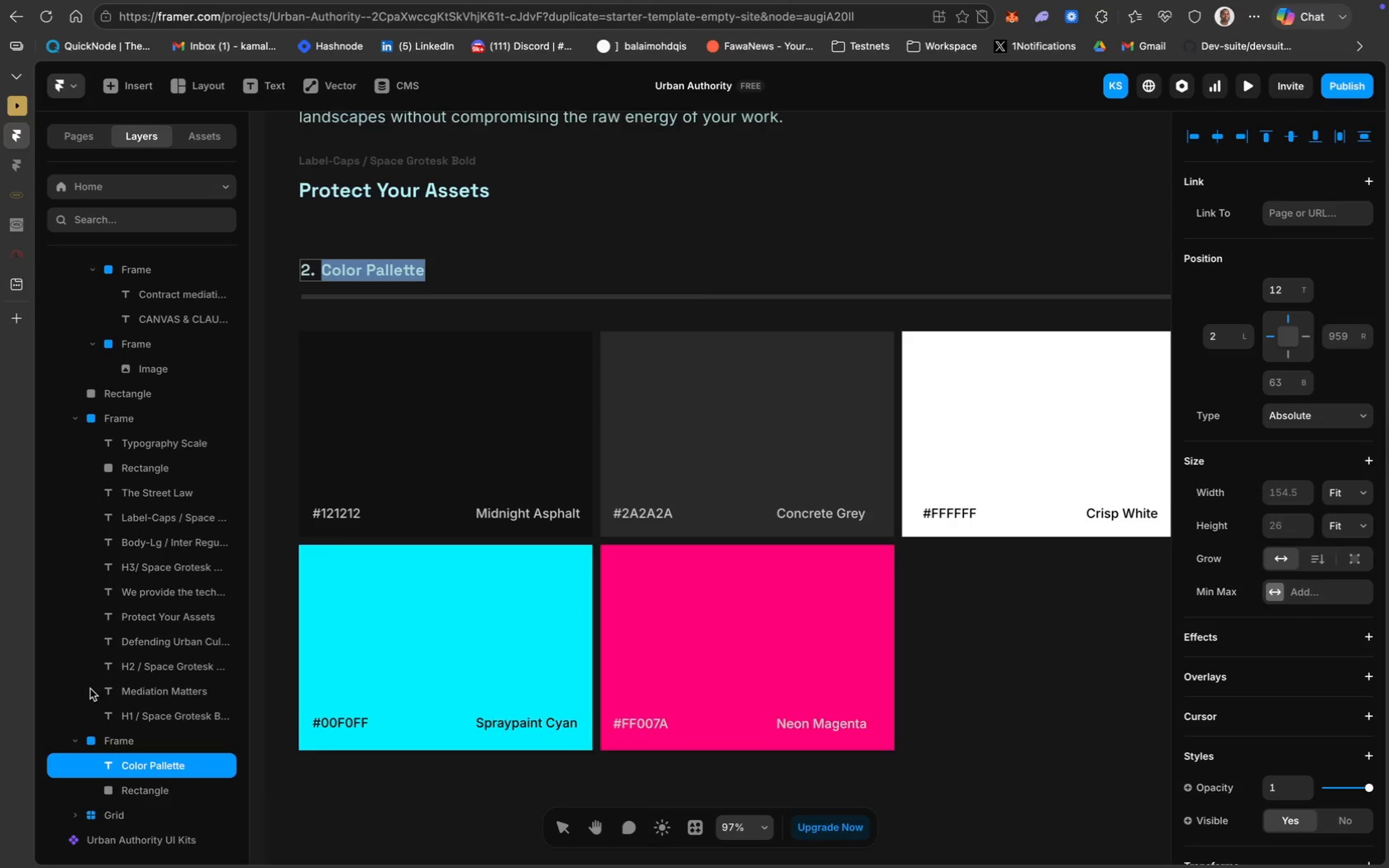 
wait(5.44)
 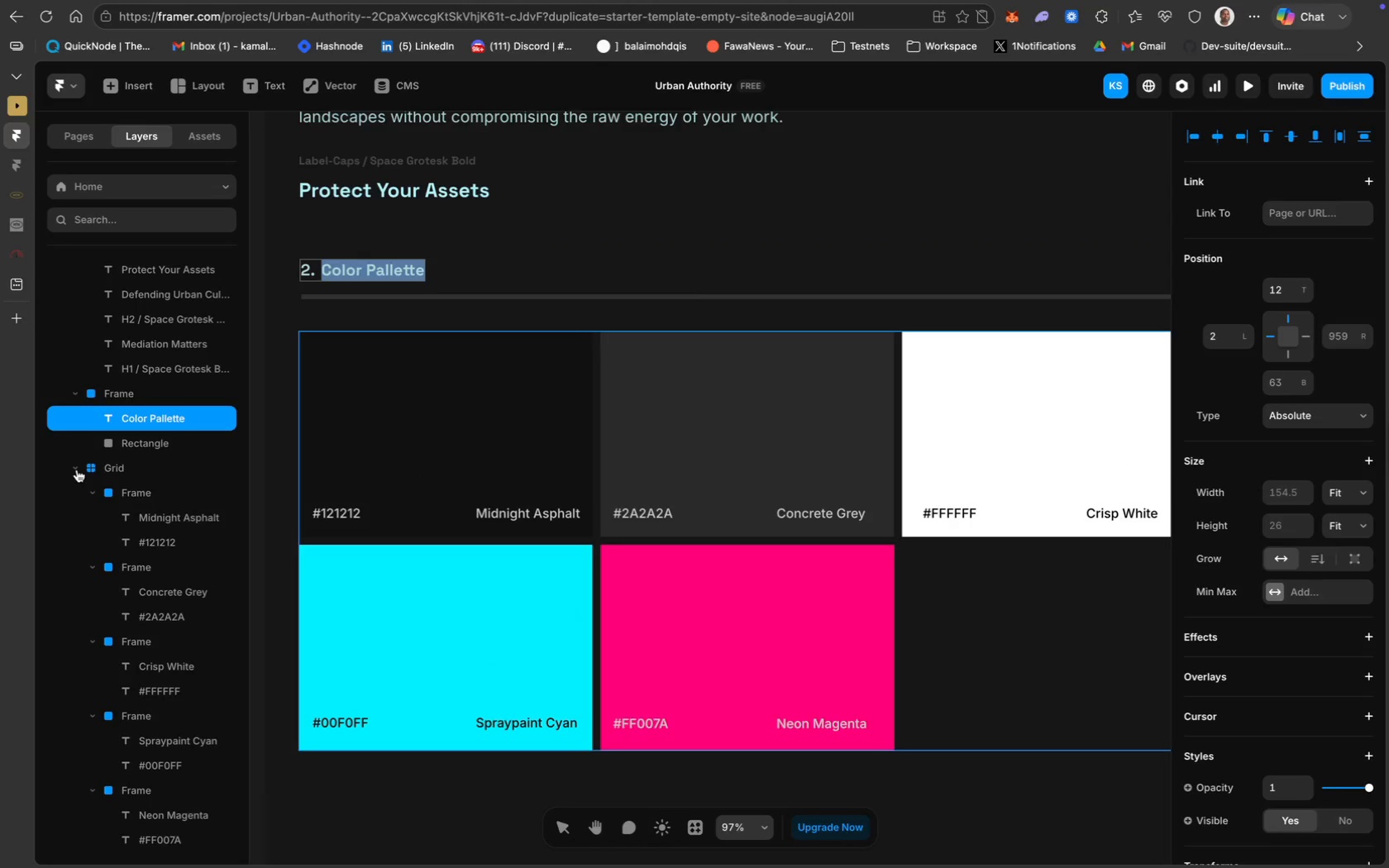 
scroll: coordinate [136, 553], scroll_direction: down, amount: 23.0
 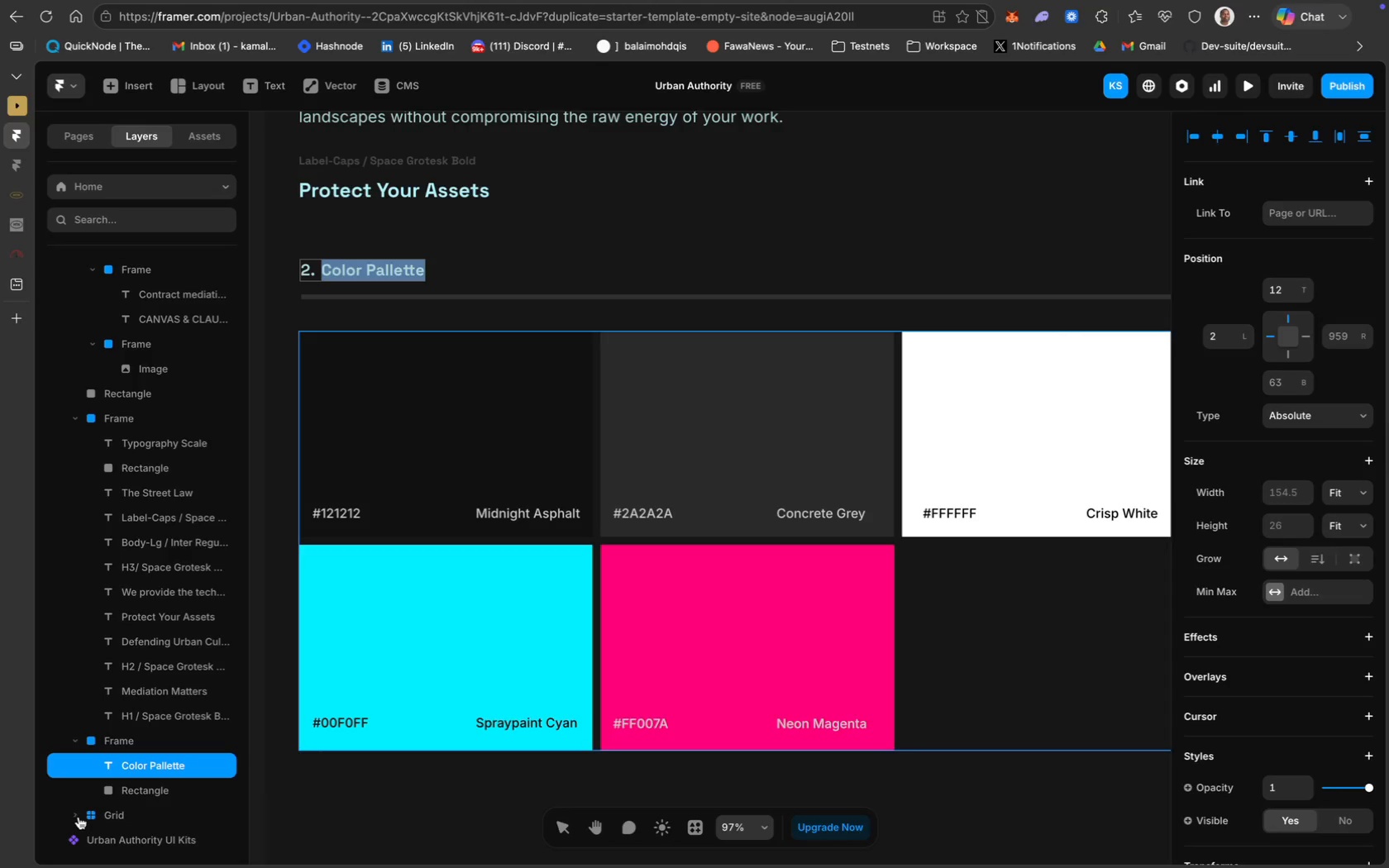 
left_click([77, 817])
 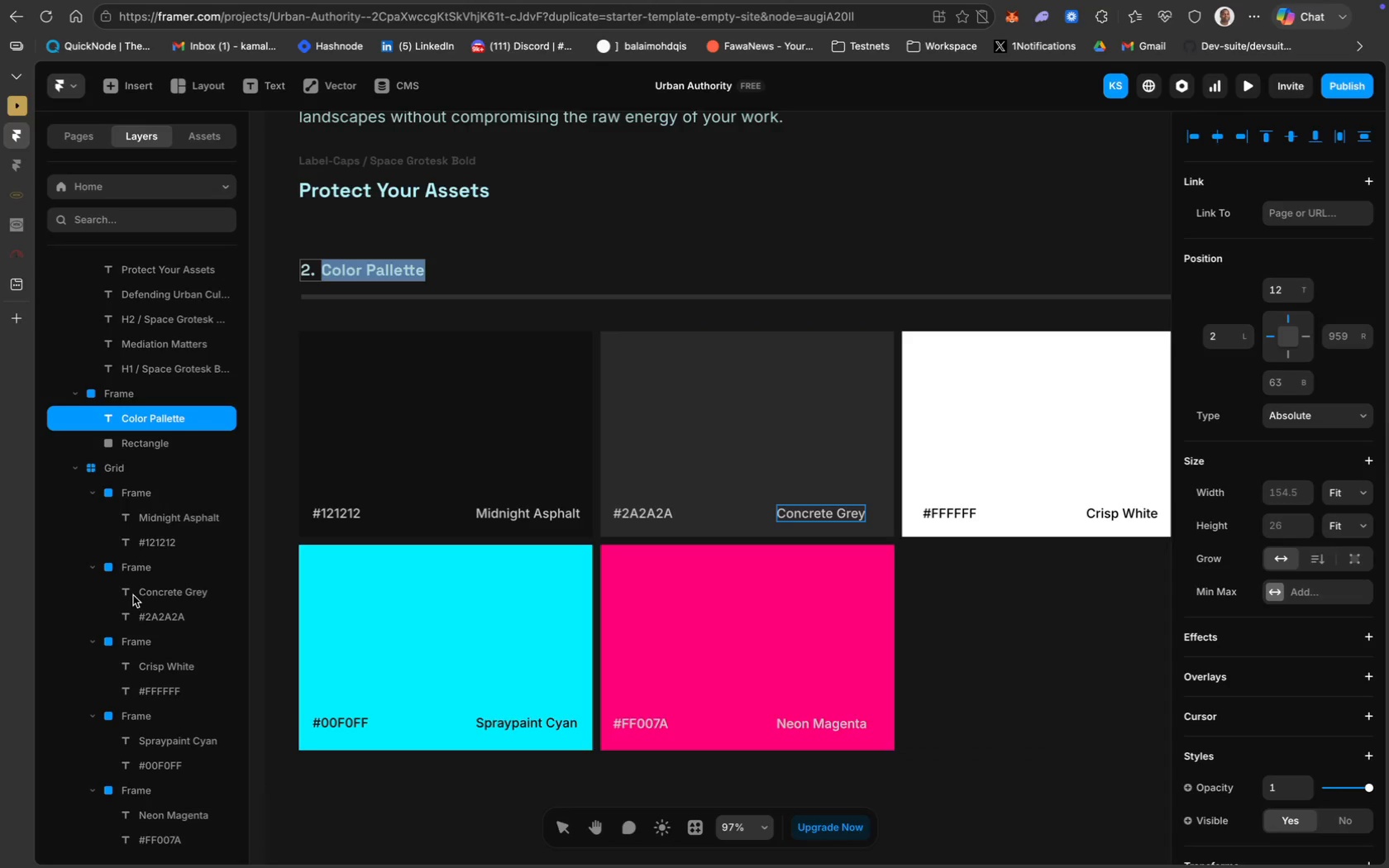 
scroll: coordinate [122, 450], scroll_direction: up, amount: 5.0
 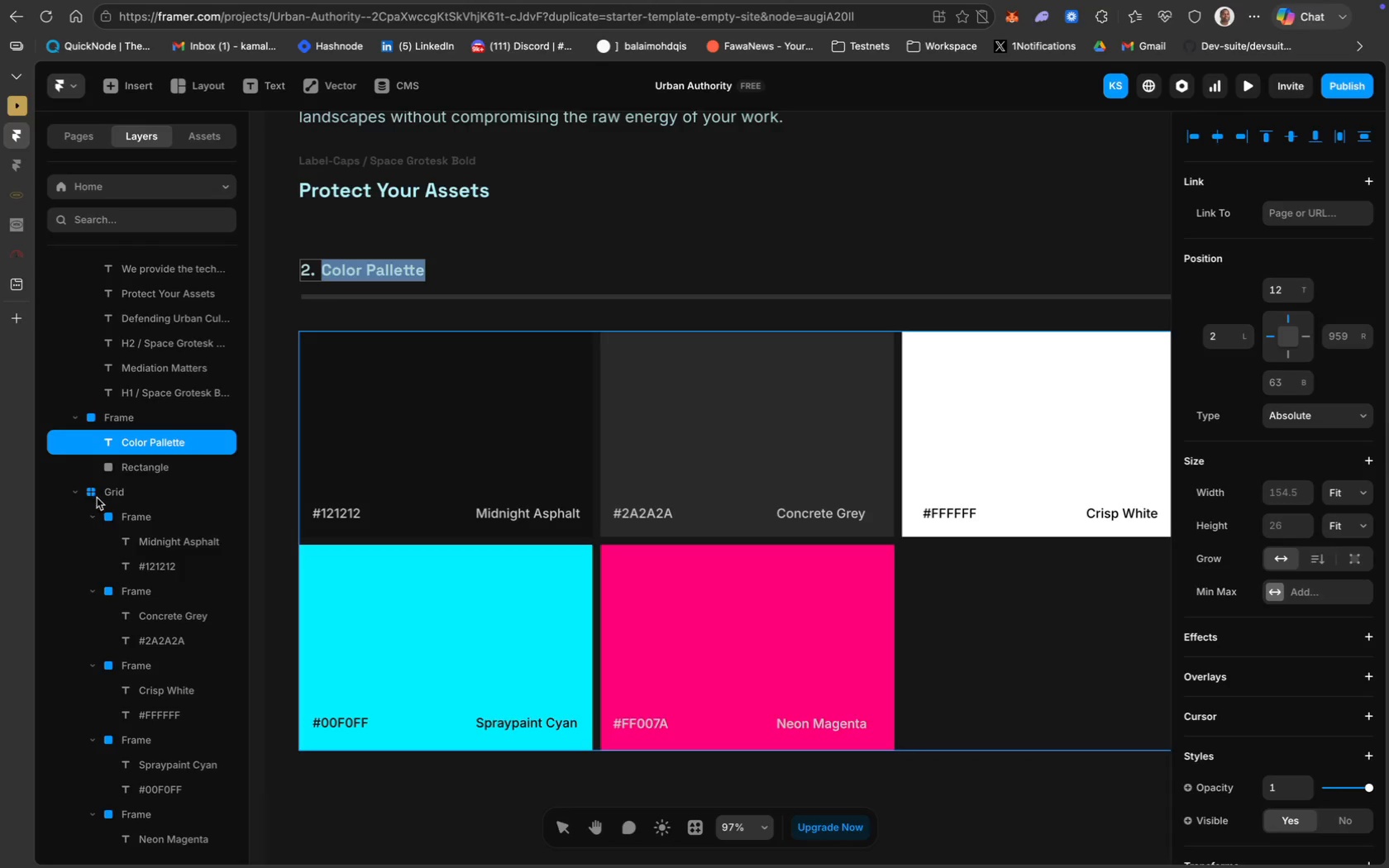 
left_click_drag(start_coordinate=[99, 494], to_coordinate=[127, 479])
 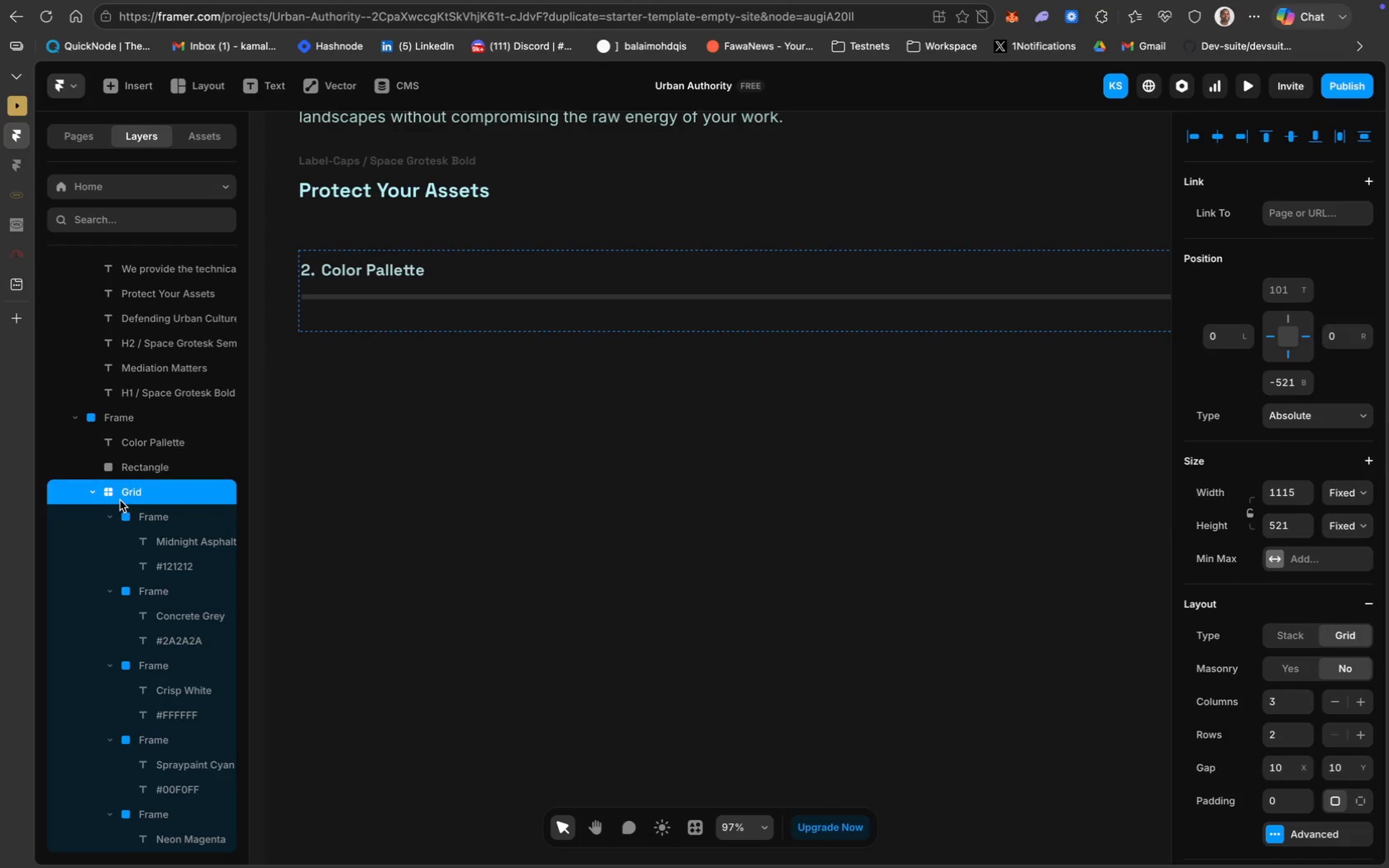 
key(Meta+Z)
 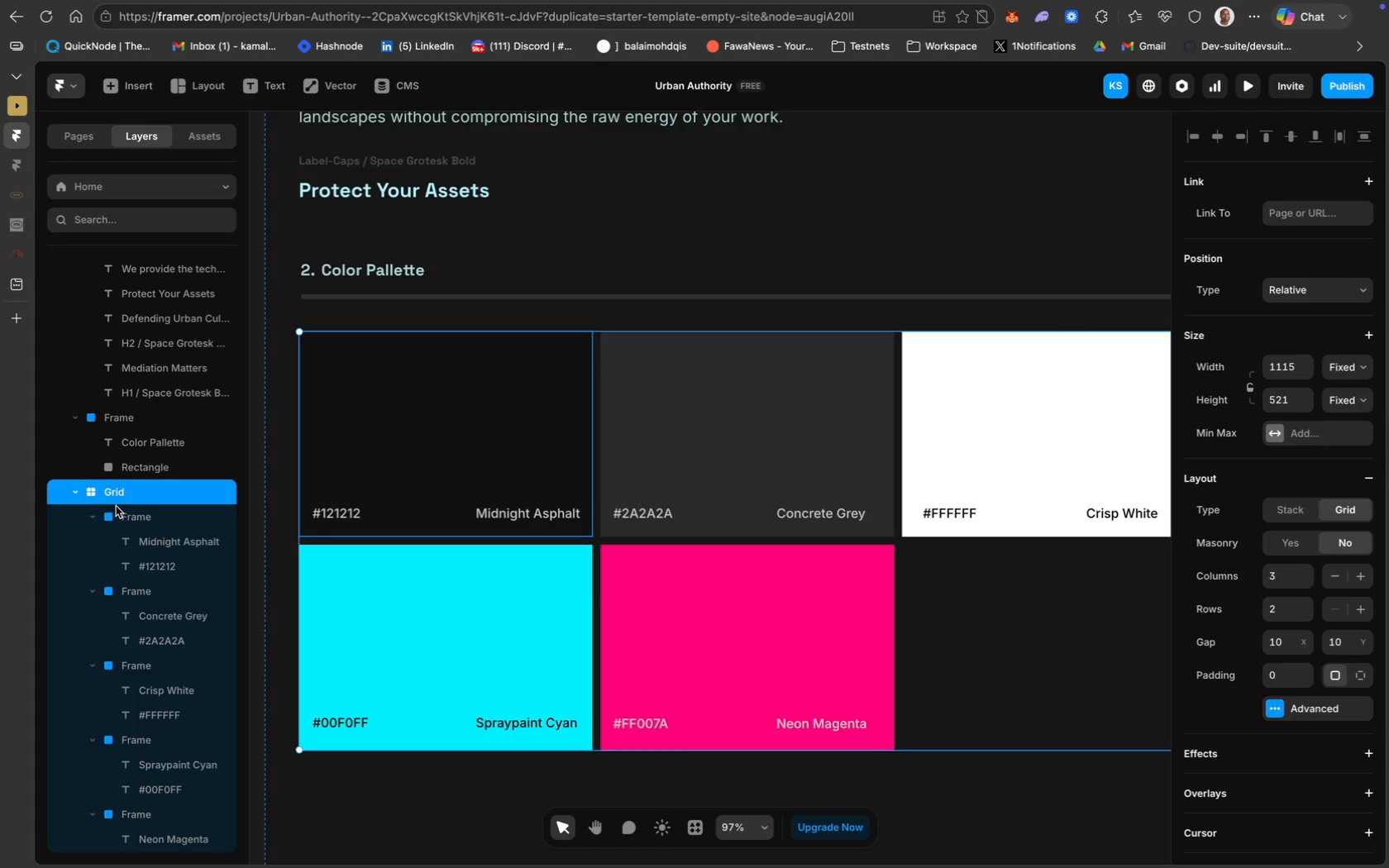 
left_click_drag(start_coordinate=[88, 493], to_coordinate=[122, 479])
 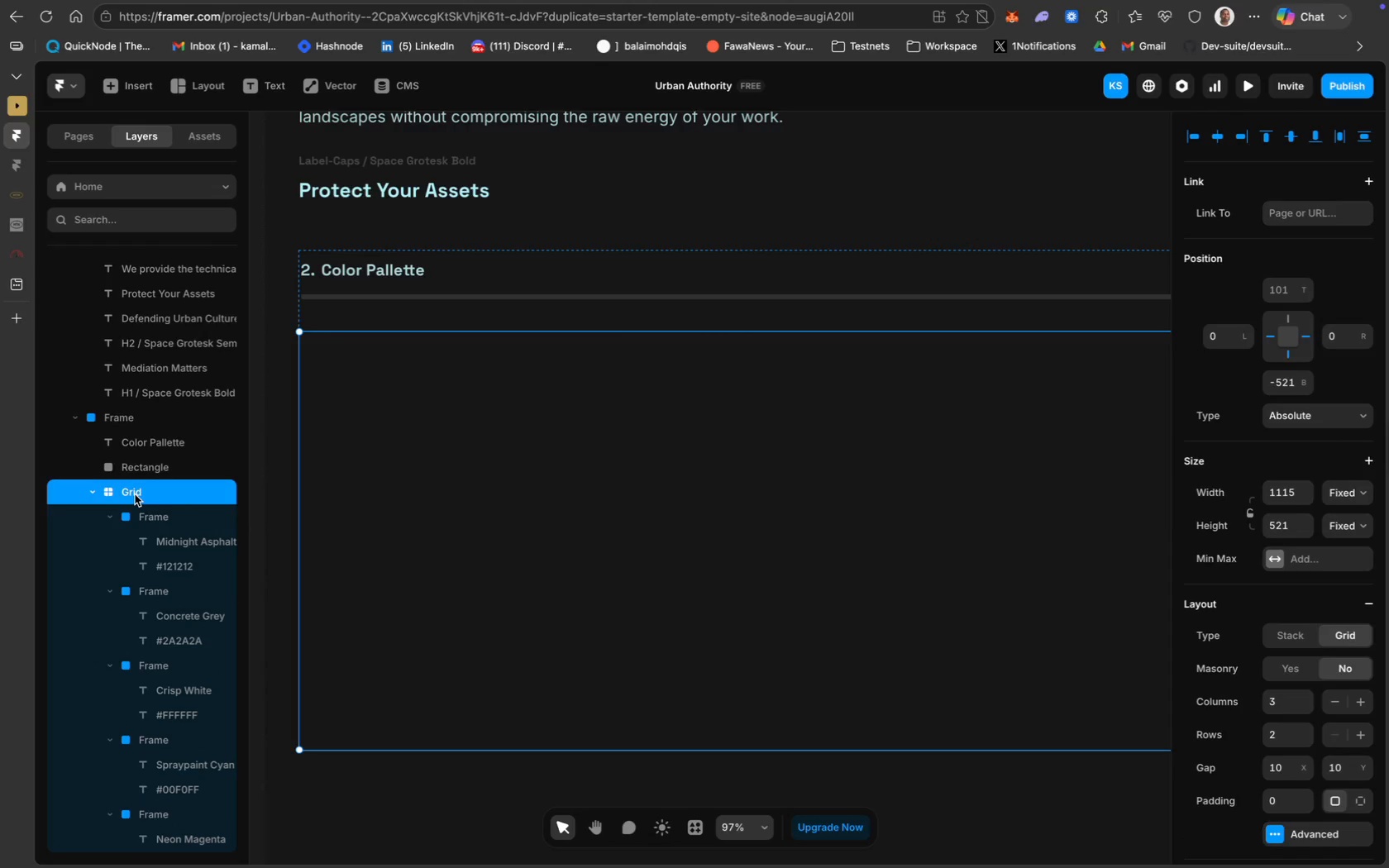 
right_click([135, 494])
 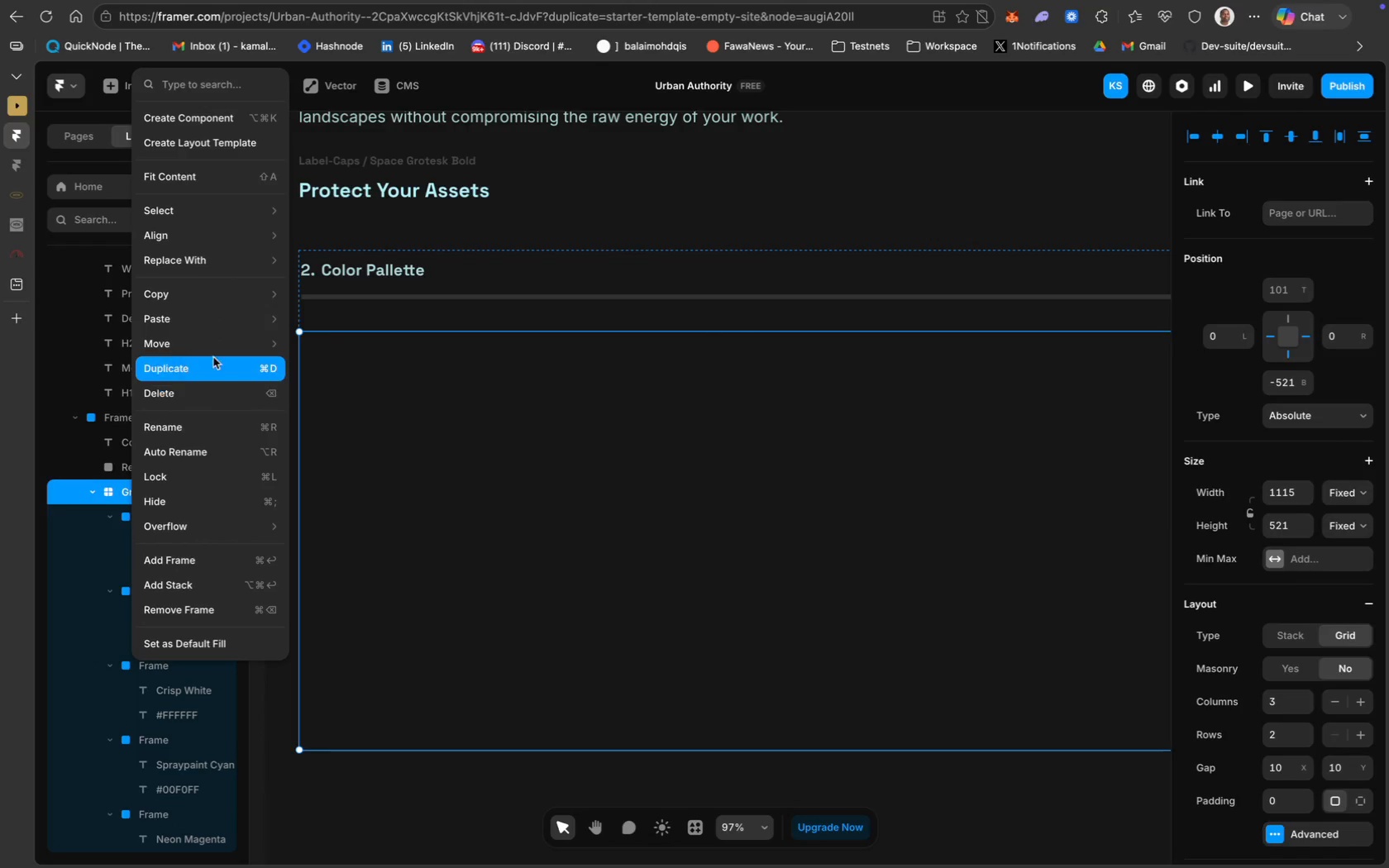 
mouse_move([214, 351])
 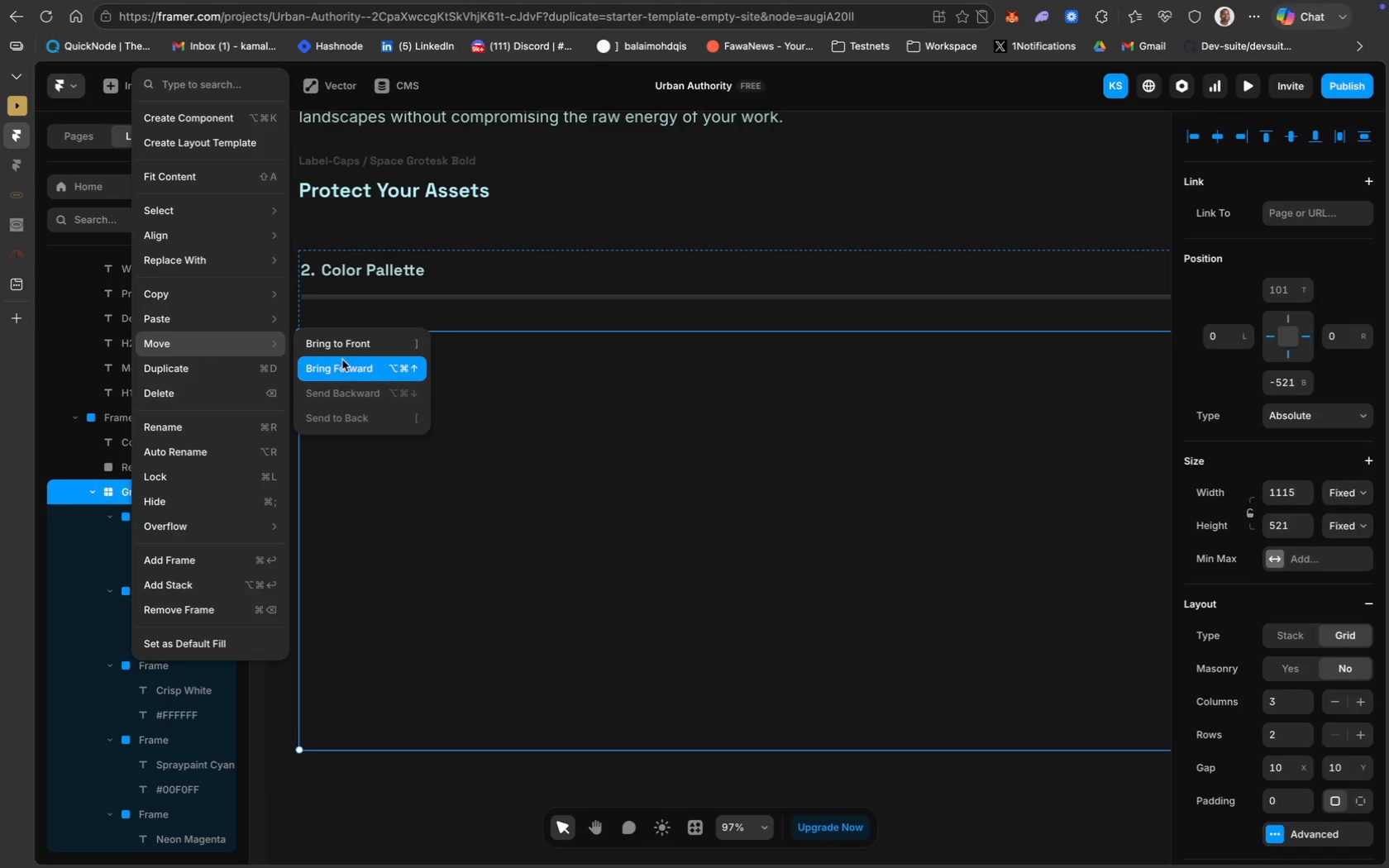 
mouse_move([325, 384])
 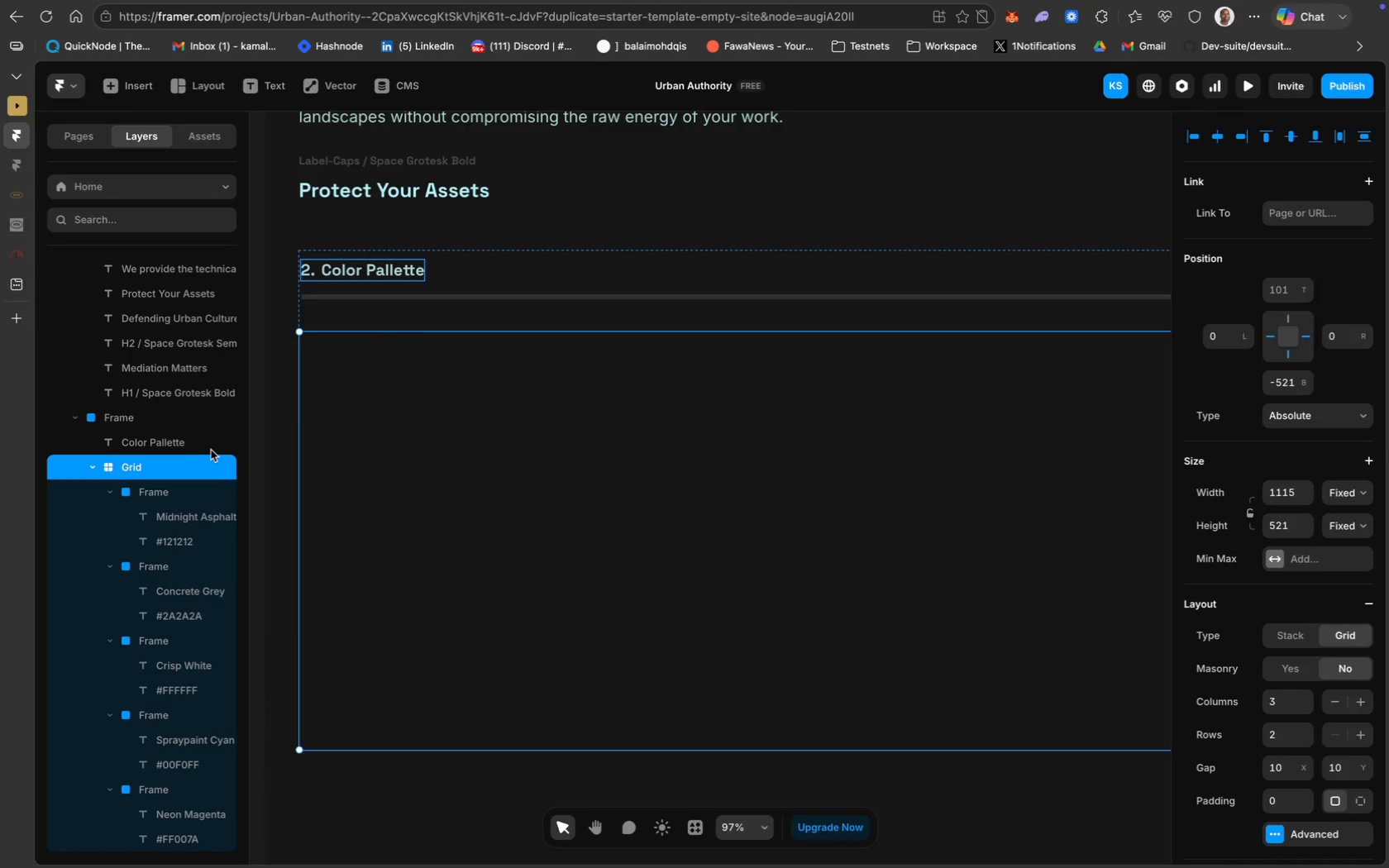 
key(Meta+Z)
 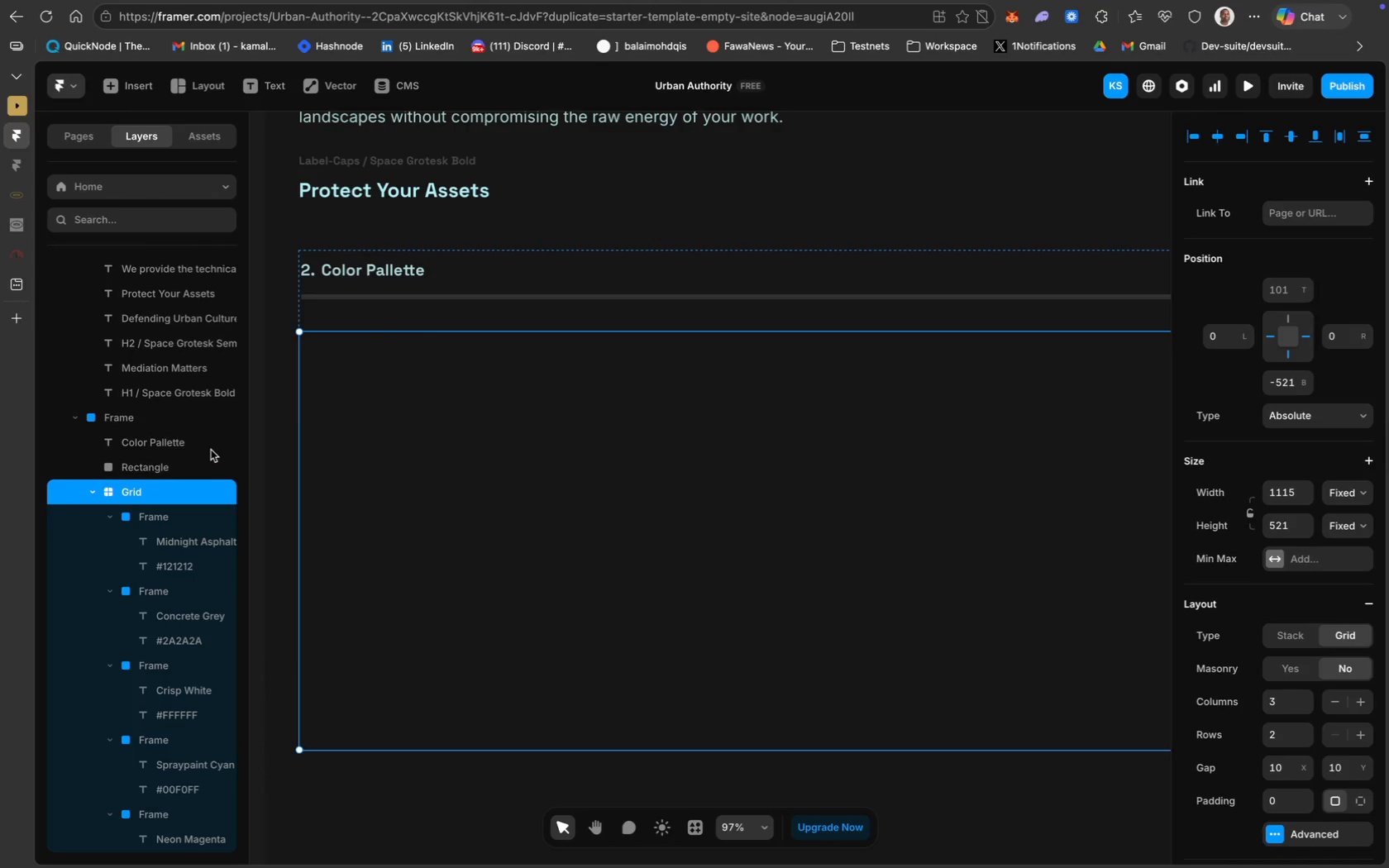 
key(Meta+CommandLeft)
 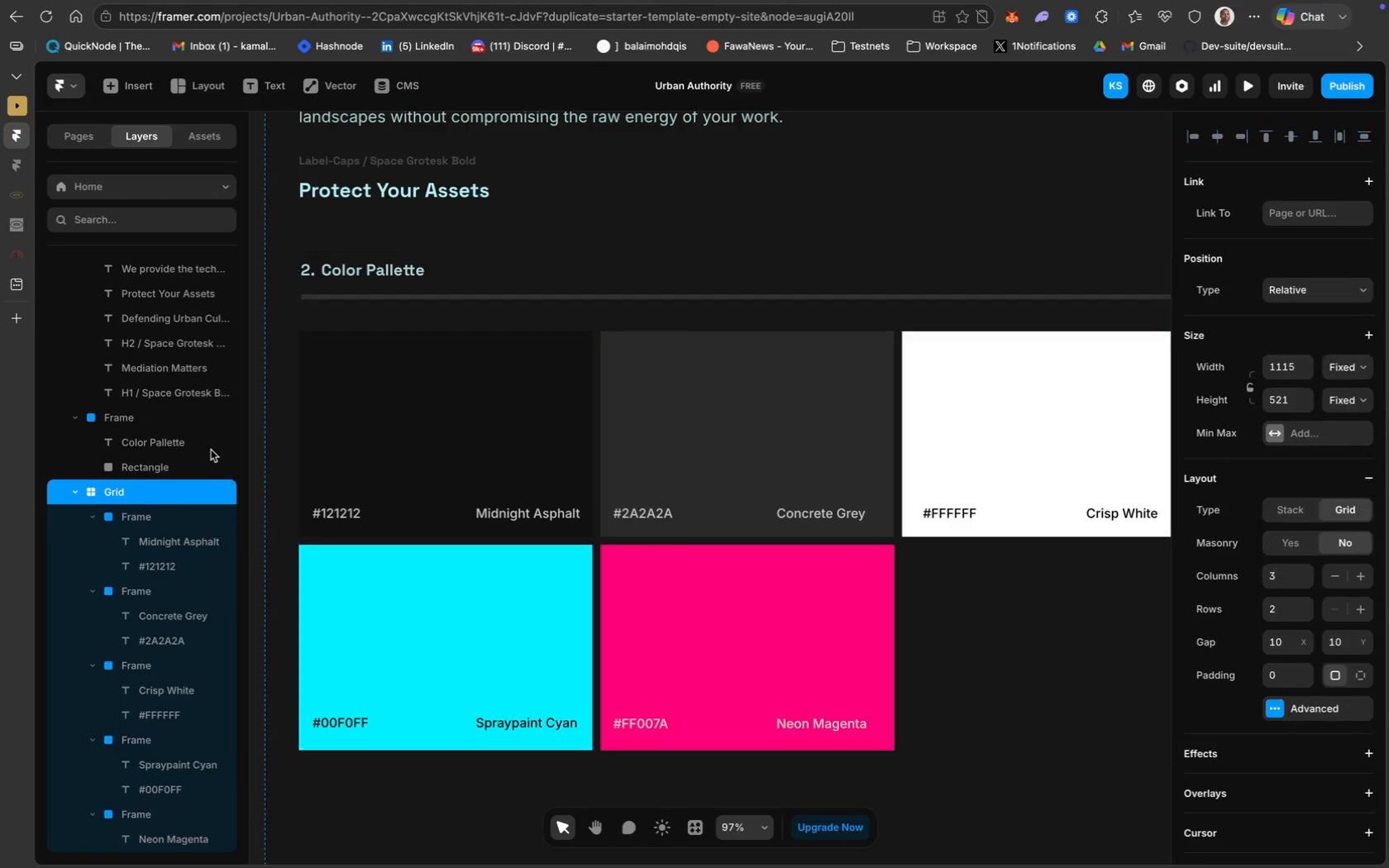 
key(Meta+Z)
 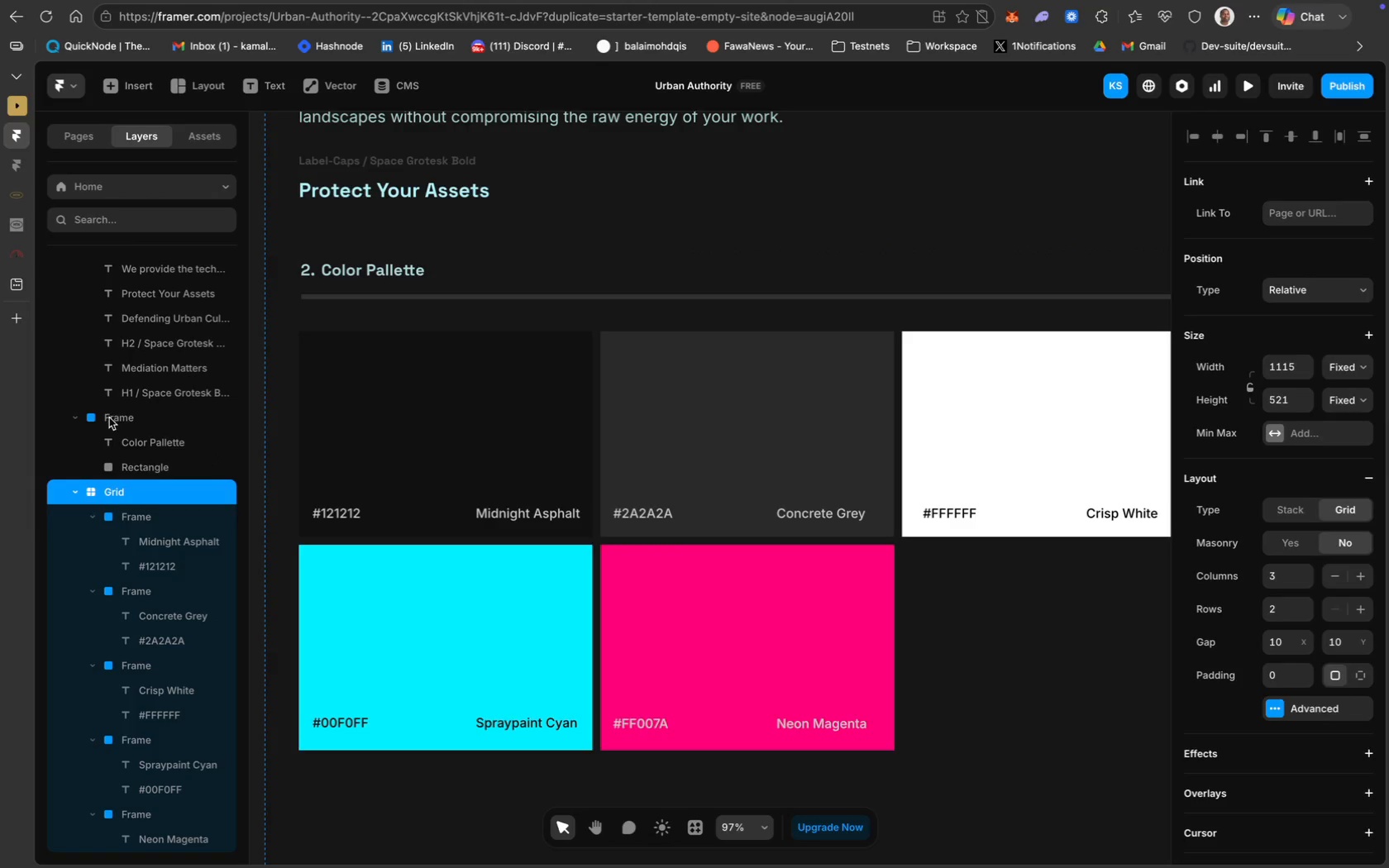 
hold_key(key=ShiftLeft, duration=0.7)
left_click([79, 417])
 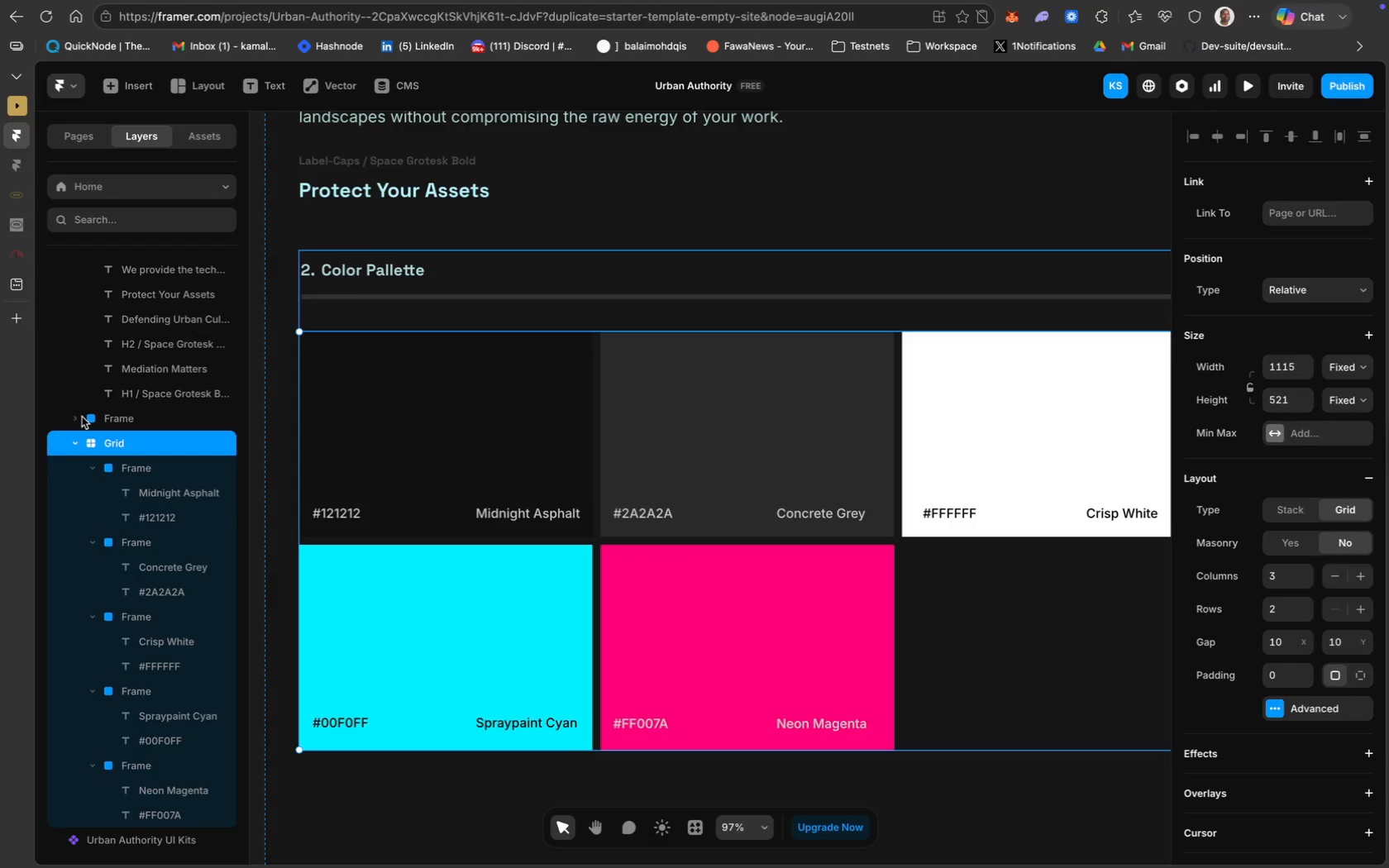 
double_click([118, 417])
 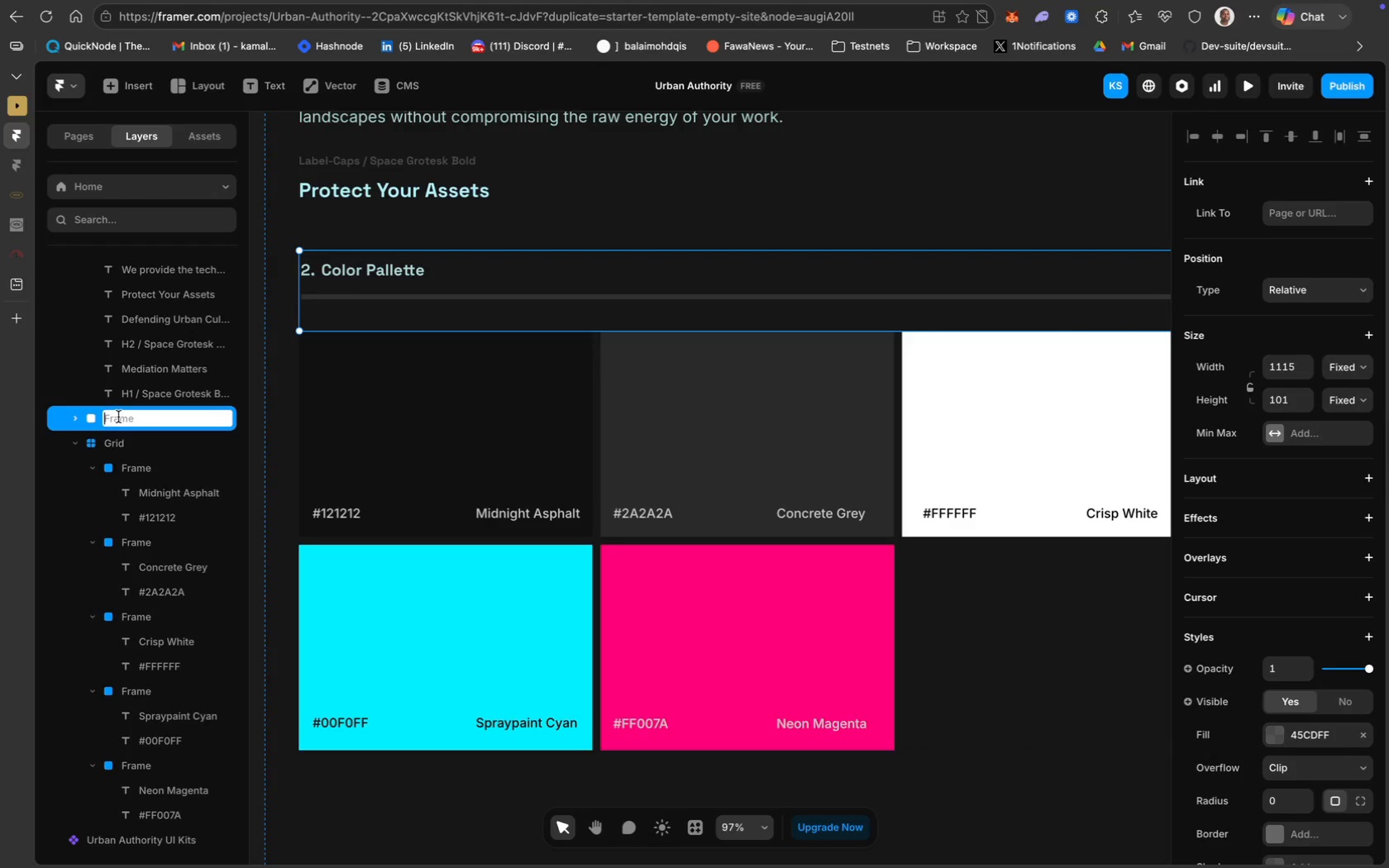 
key(Meta+V)
 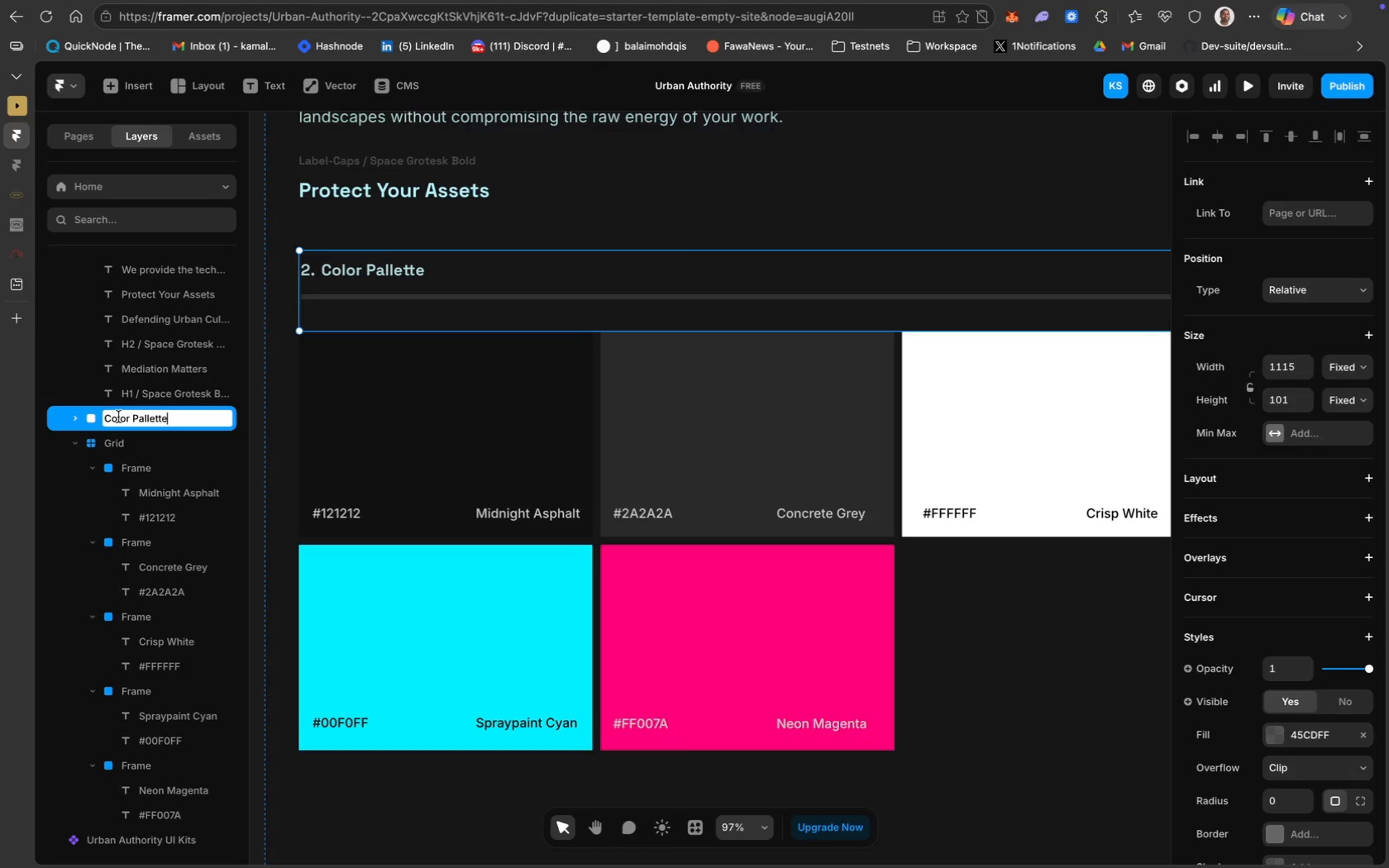 
key(Enter)
 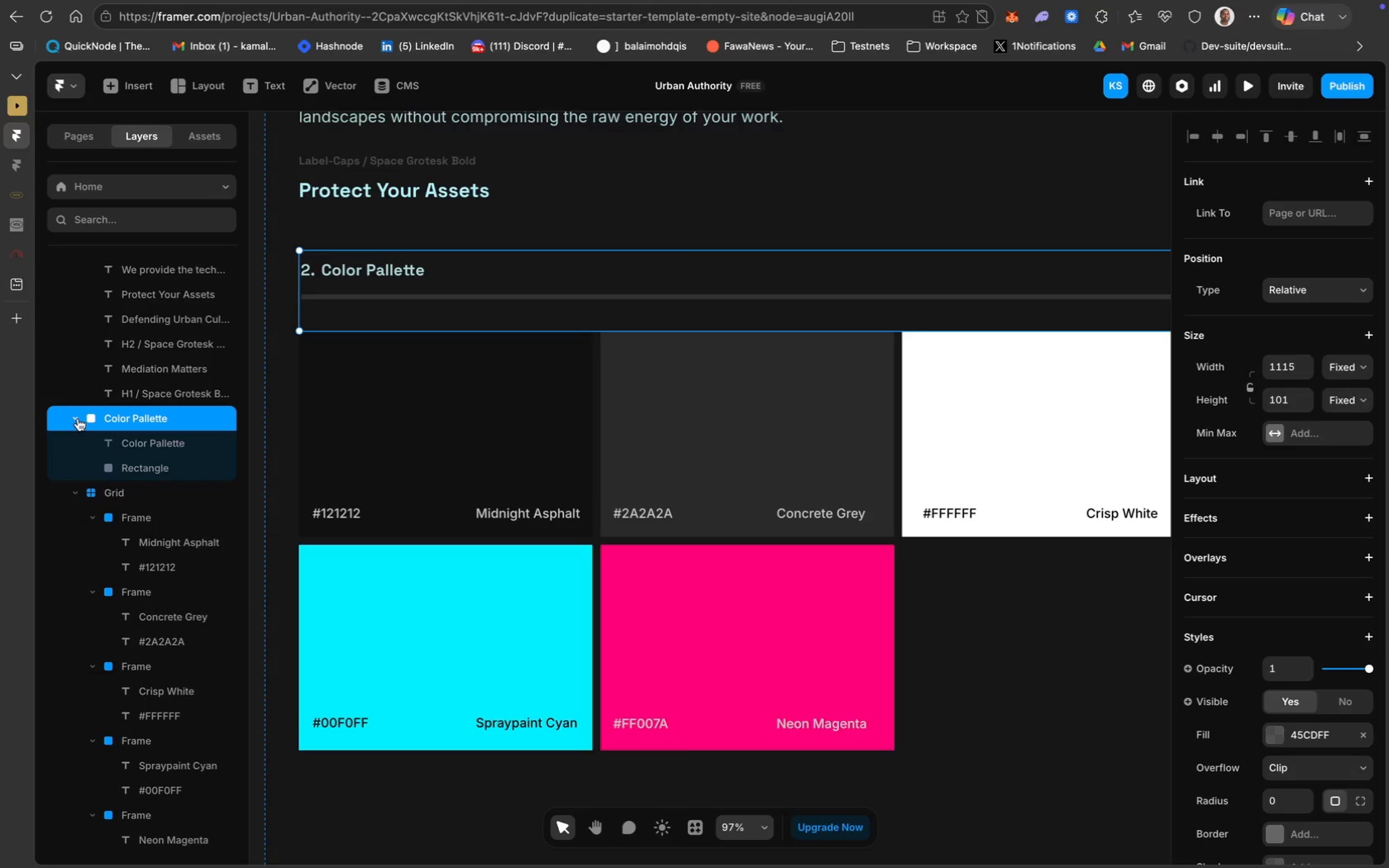 
scroll: coordinate [78, 418], scroll_direction: up, amount: 57.0
 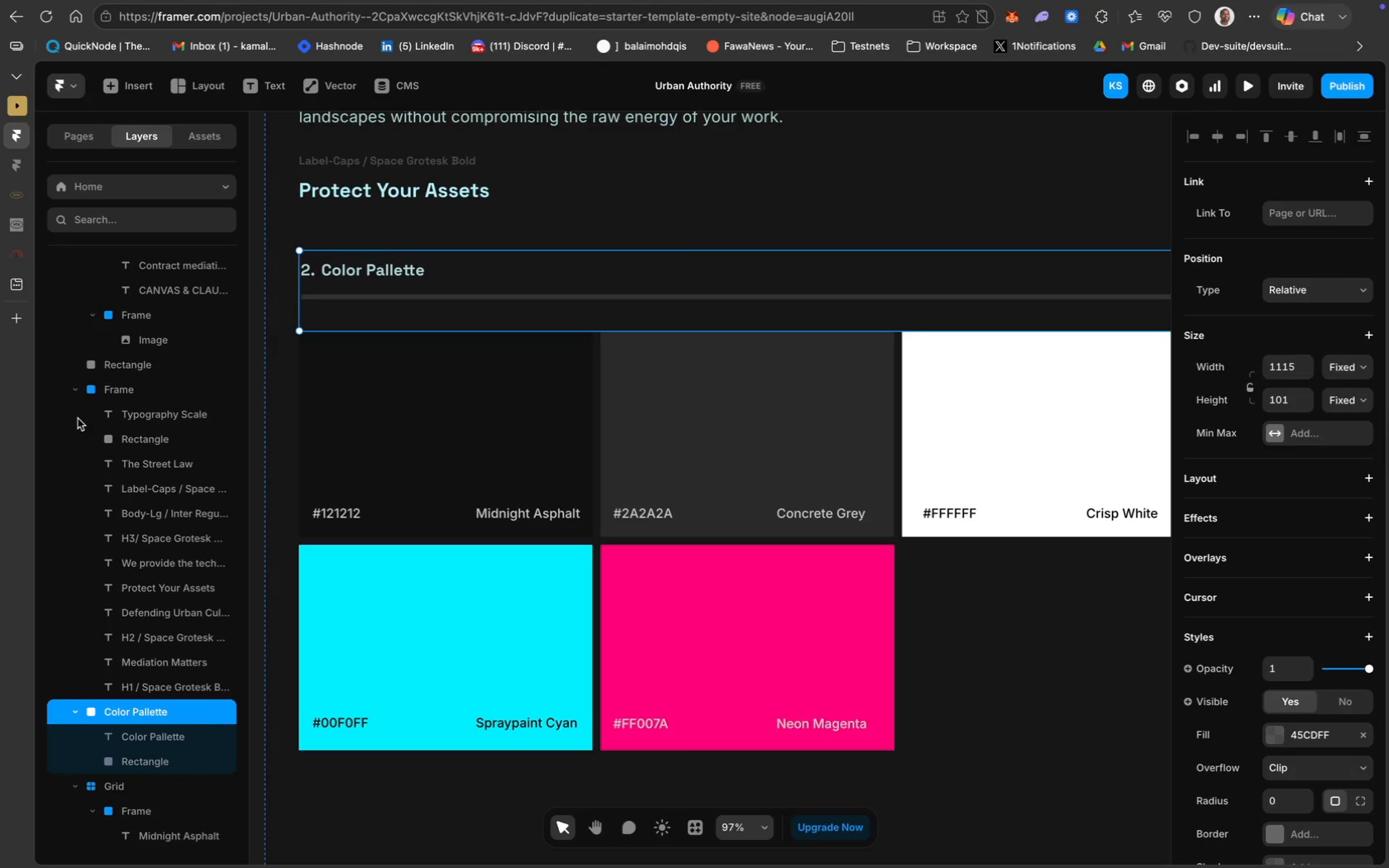 
scroll: coordinate [78, 418], scroll_direction: down, amount: 1.0
 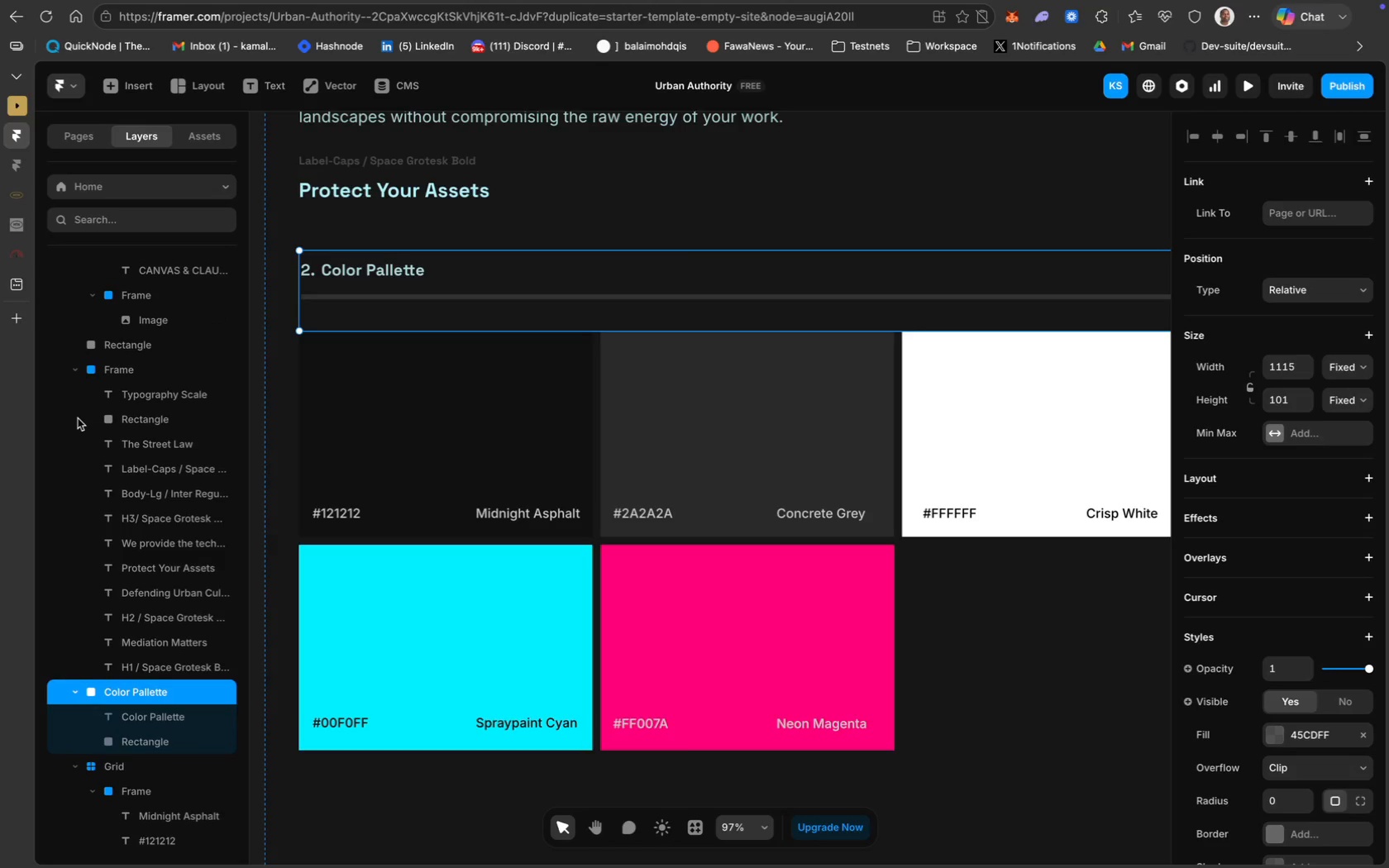 
scroll: coordinate [84, 438], scroll_direction: up, amount: 25.0
 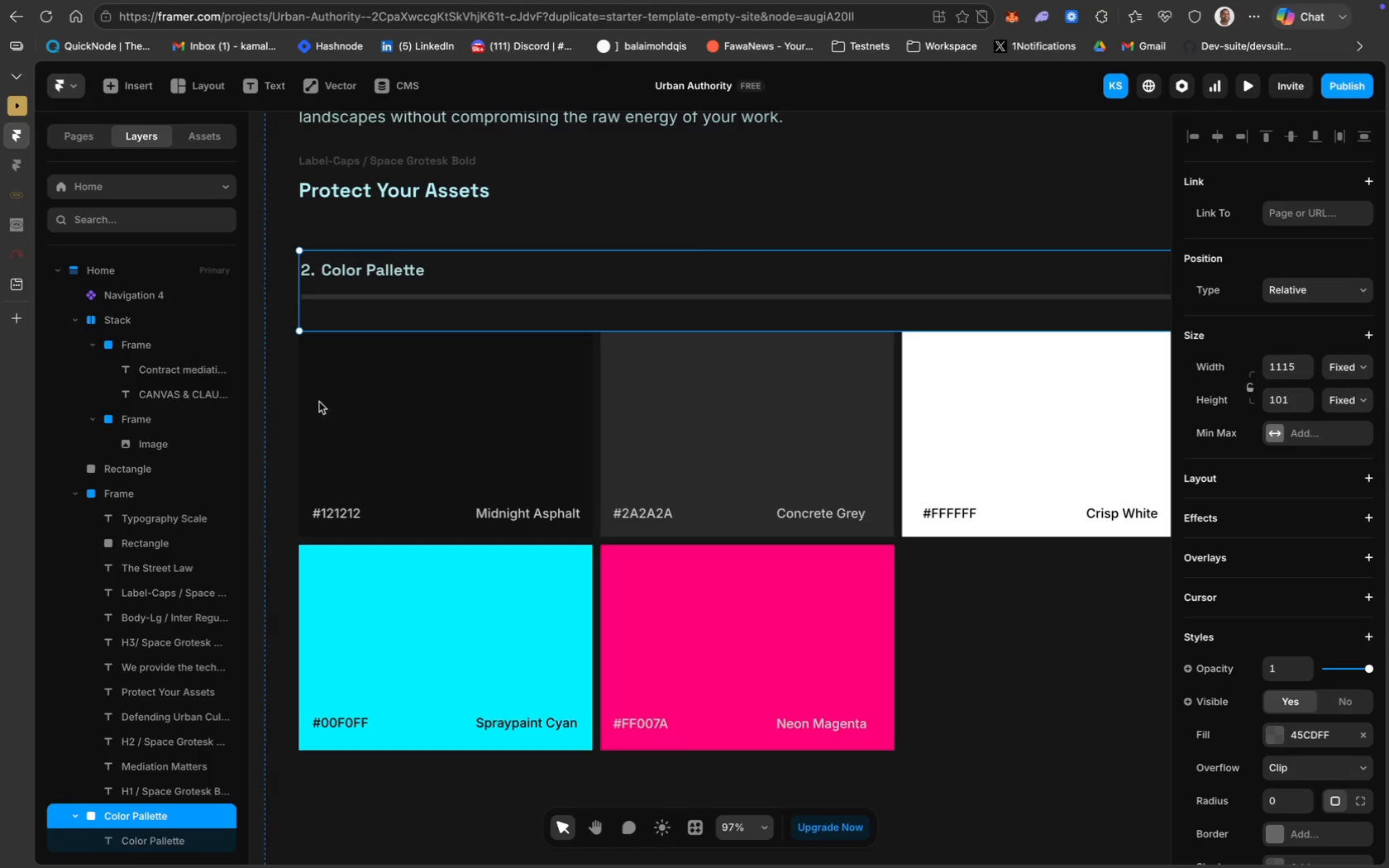 
scroll: coordinate [364, 398], scroll_direction: down, amount: 6.0
 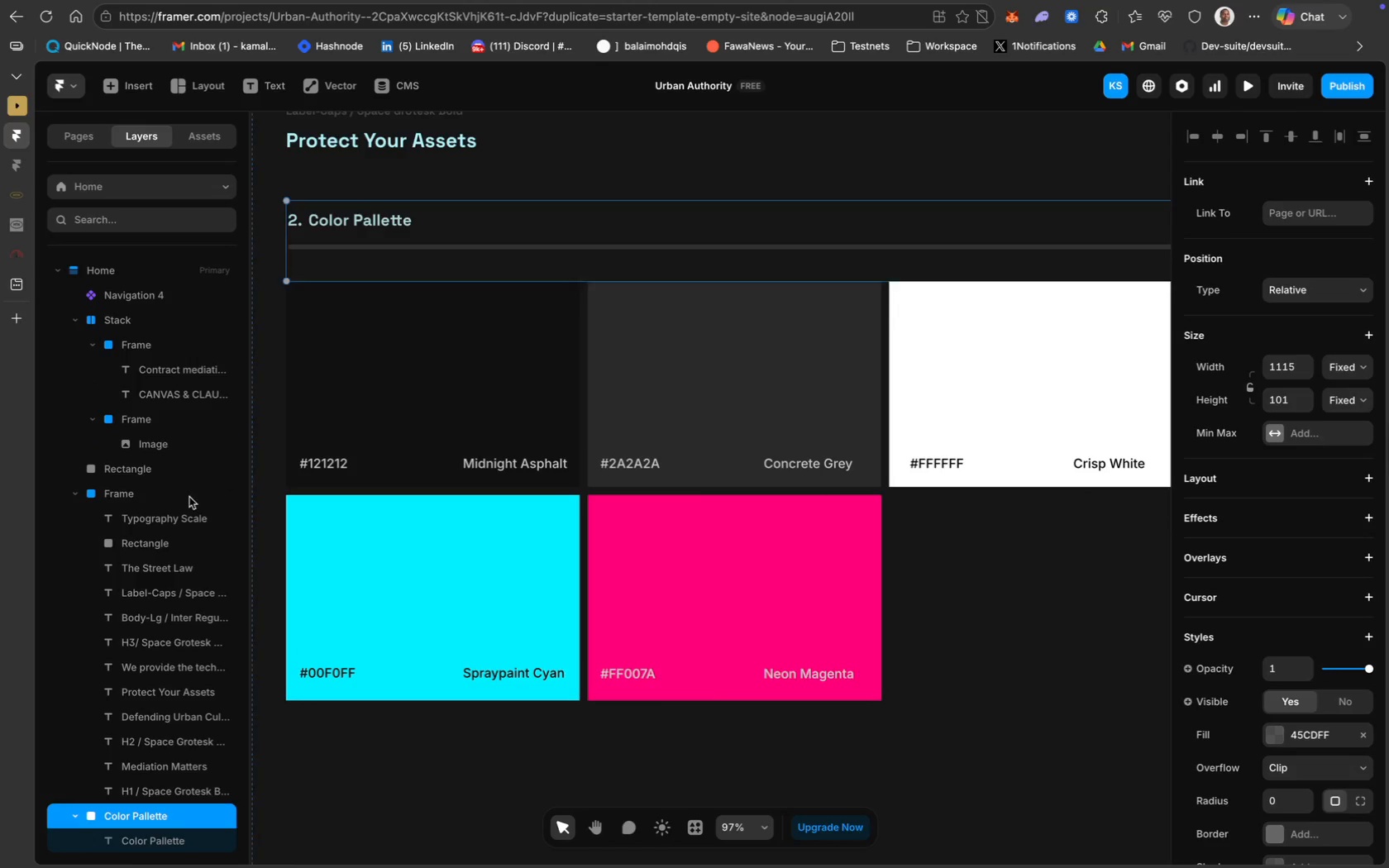 
scroll: coordinate [439, 399], scroll_direction: up, amount: 97.0
 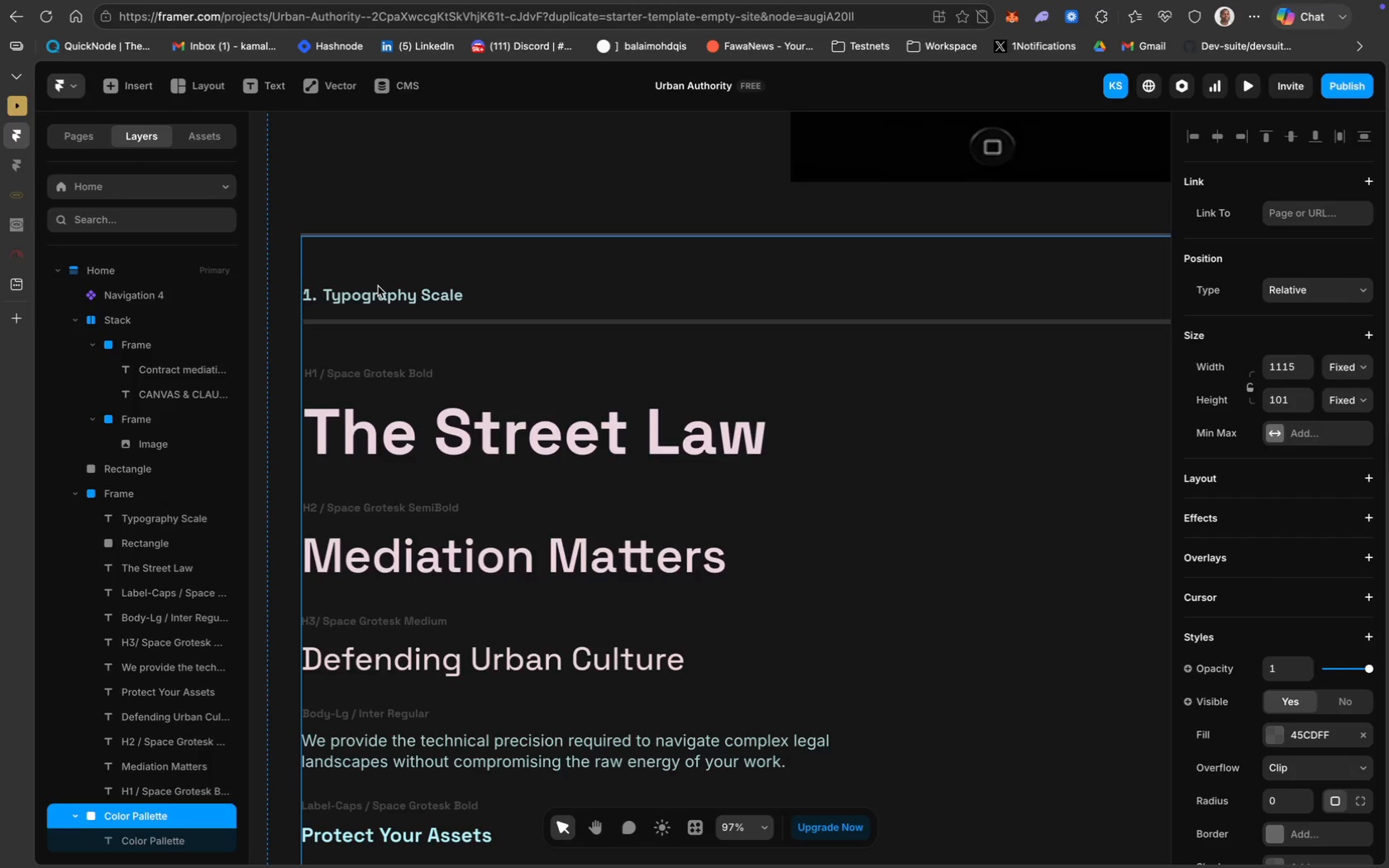 
key(Meta+A)
 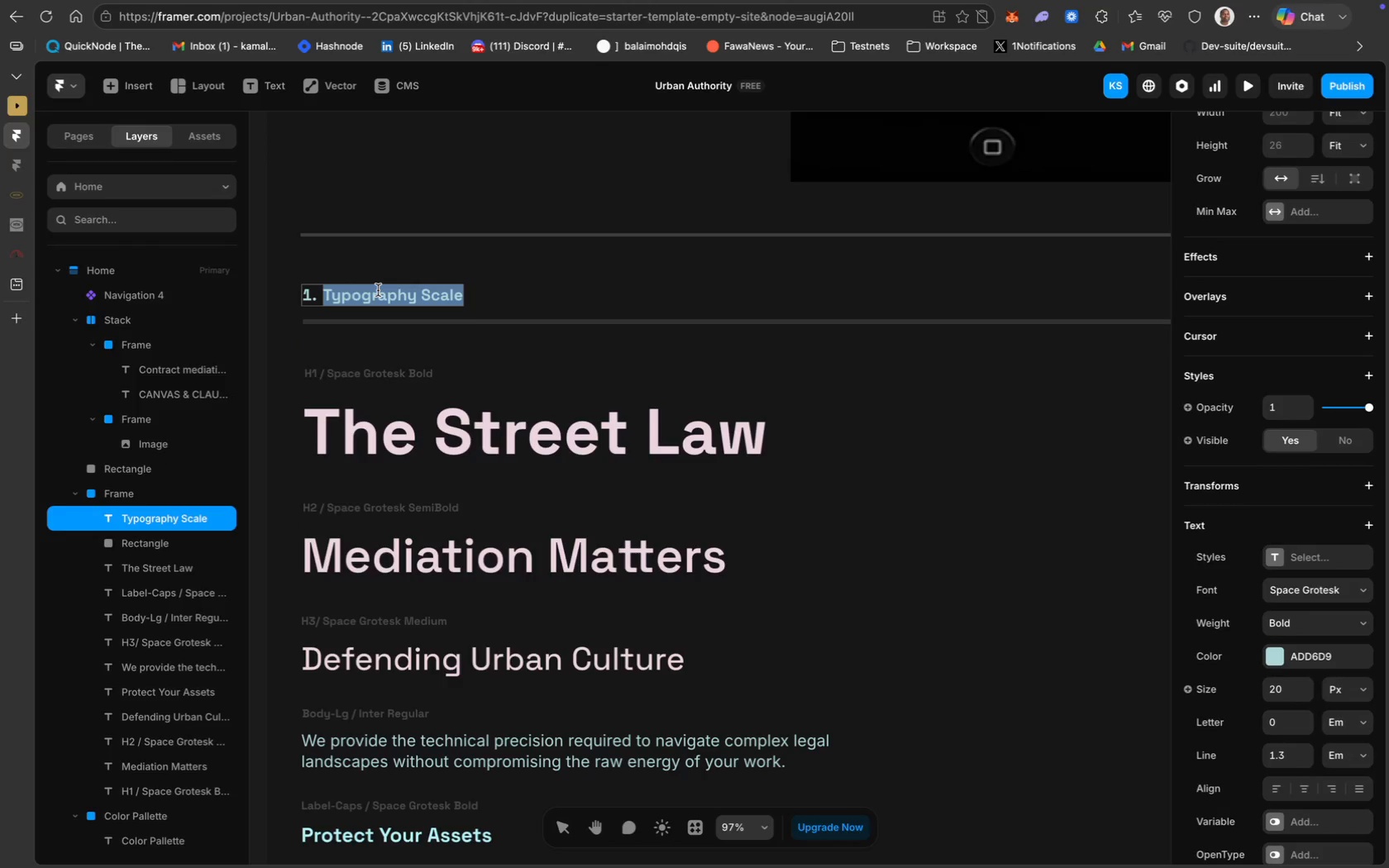 
key(Meta+C)
 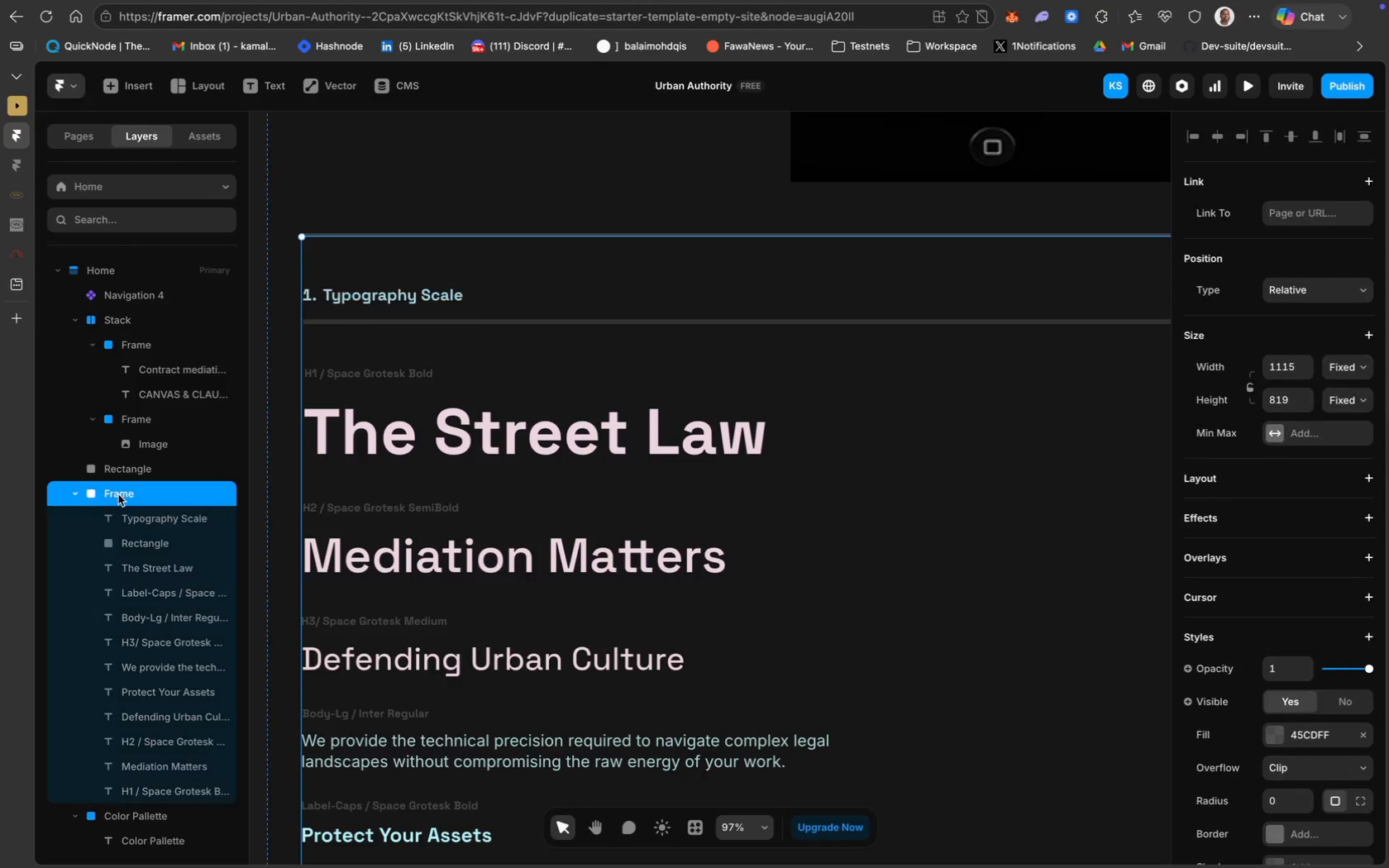 
key(Meta+V)
 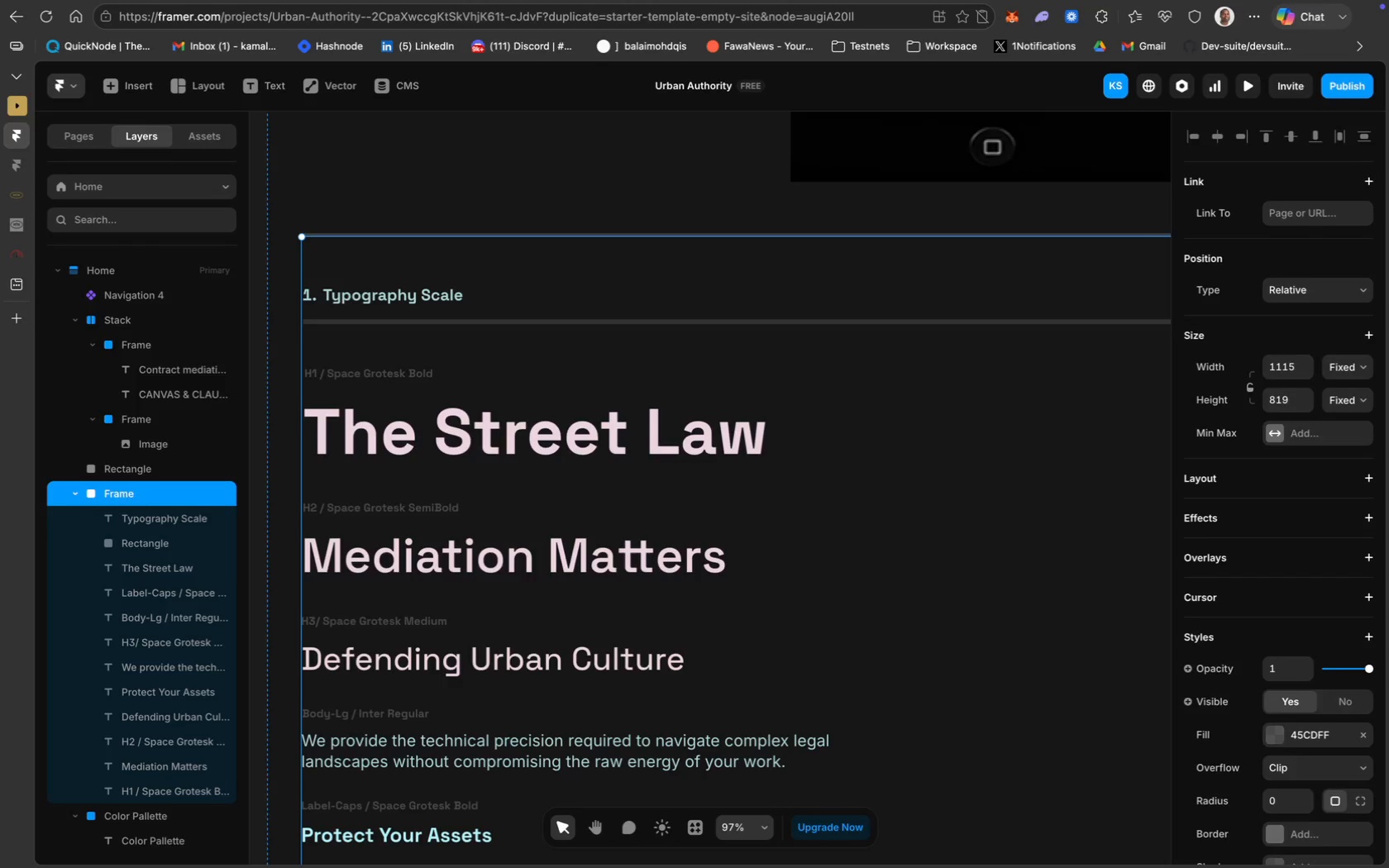 
key(Enter)
 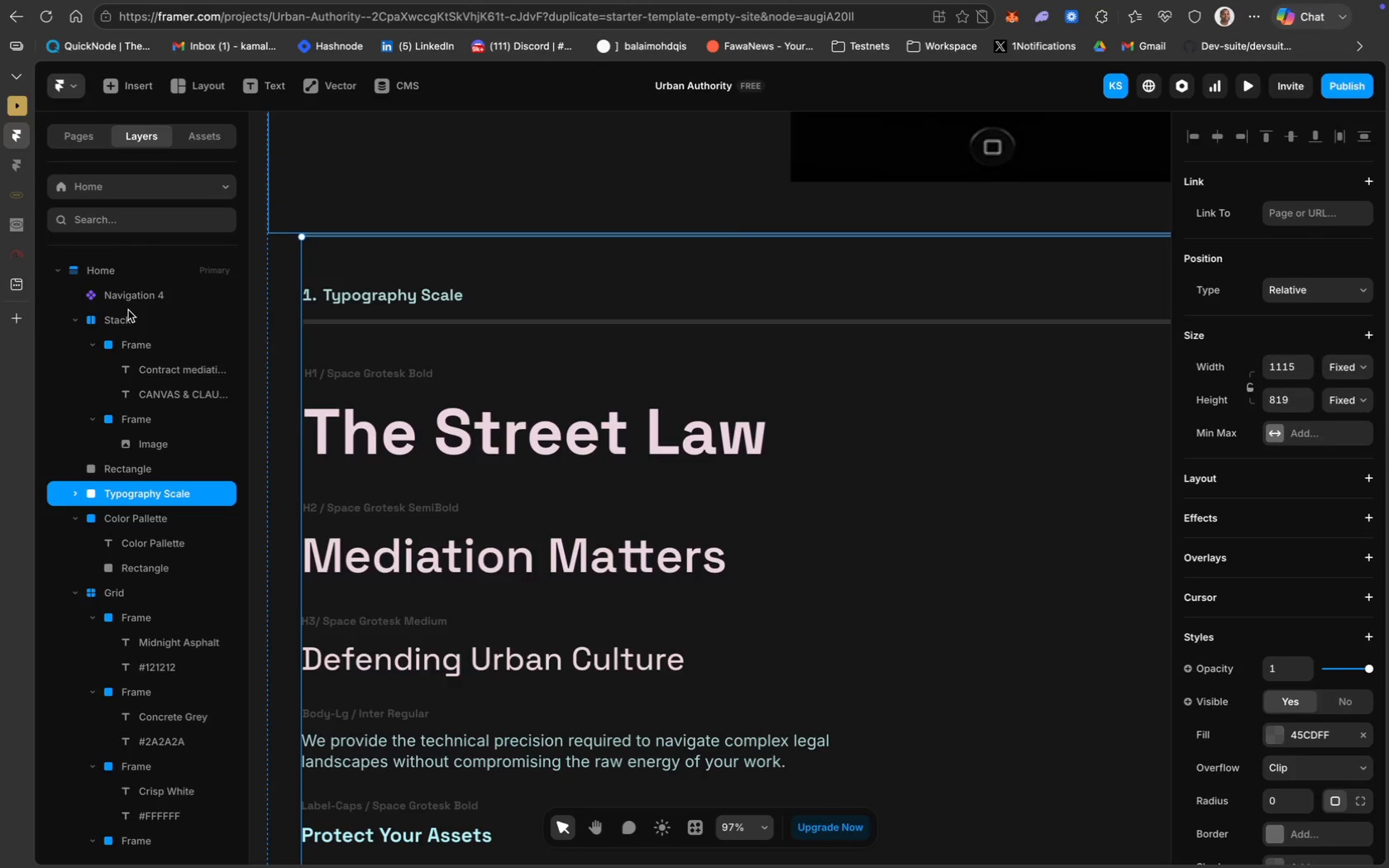 
left_click([77, 321])
 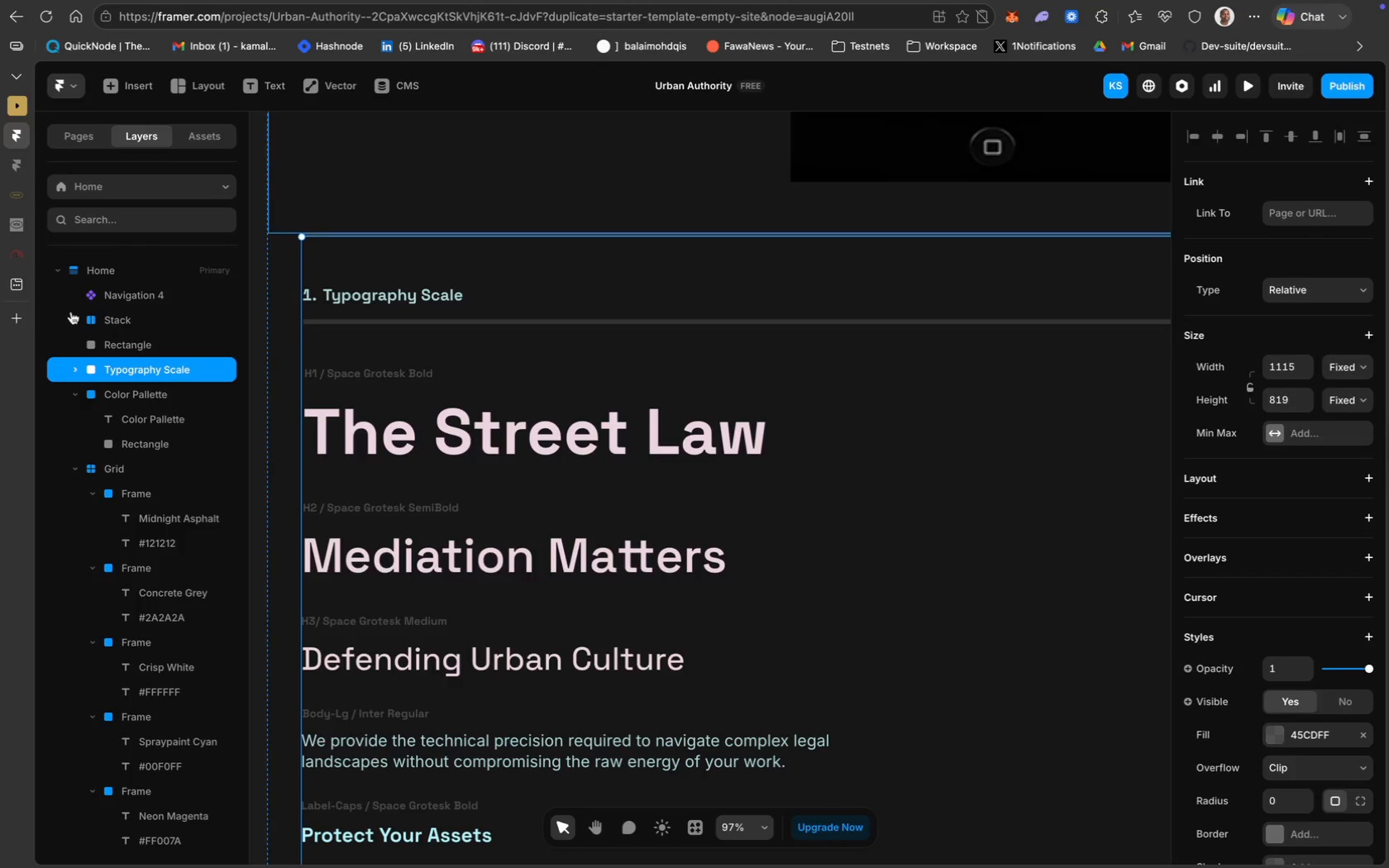 
scroll: coordinate [111, 451], scroll_direction: down, amount: 6.0
 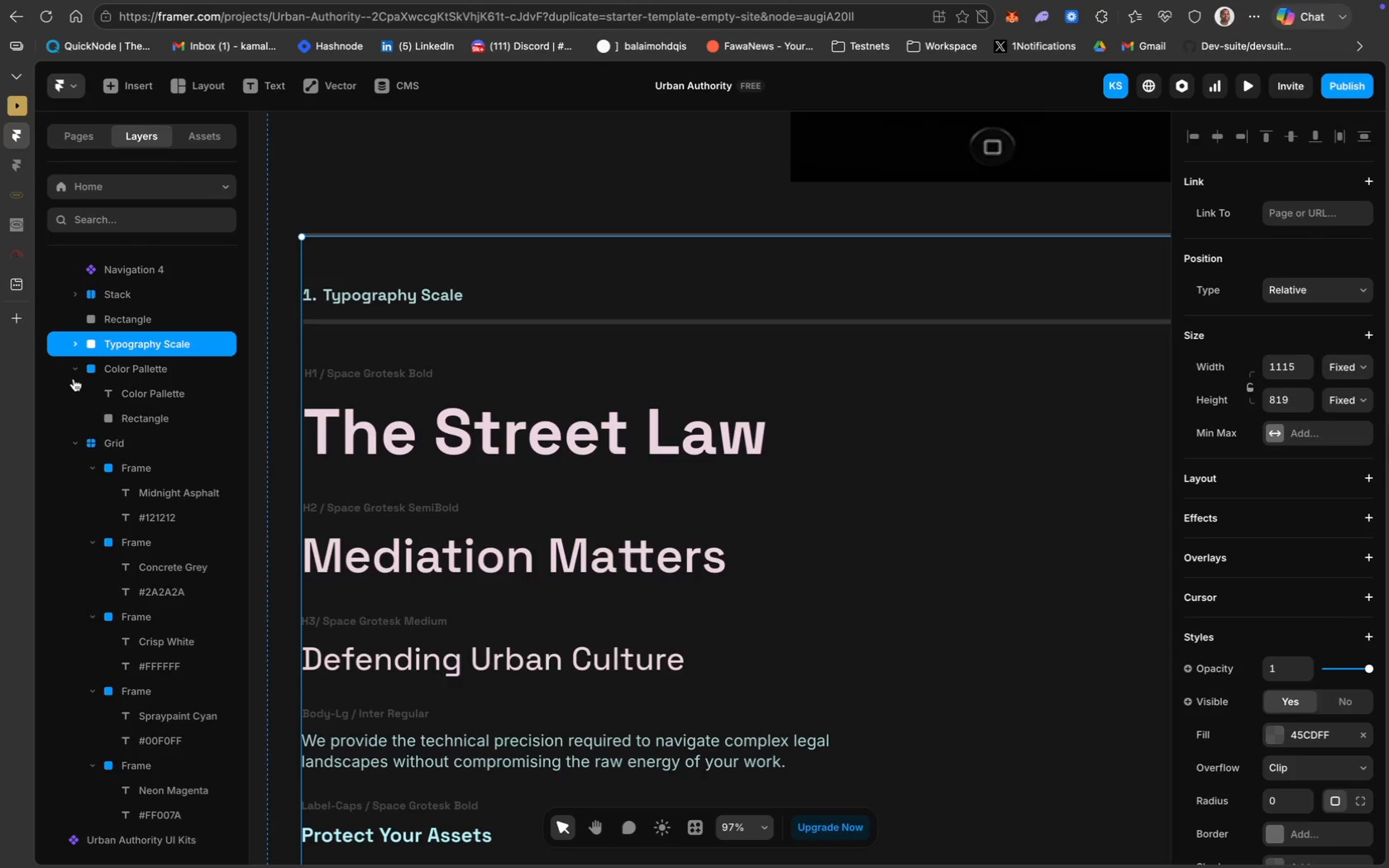 
left_click([76, 367])
 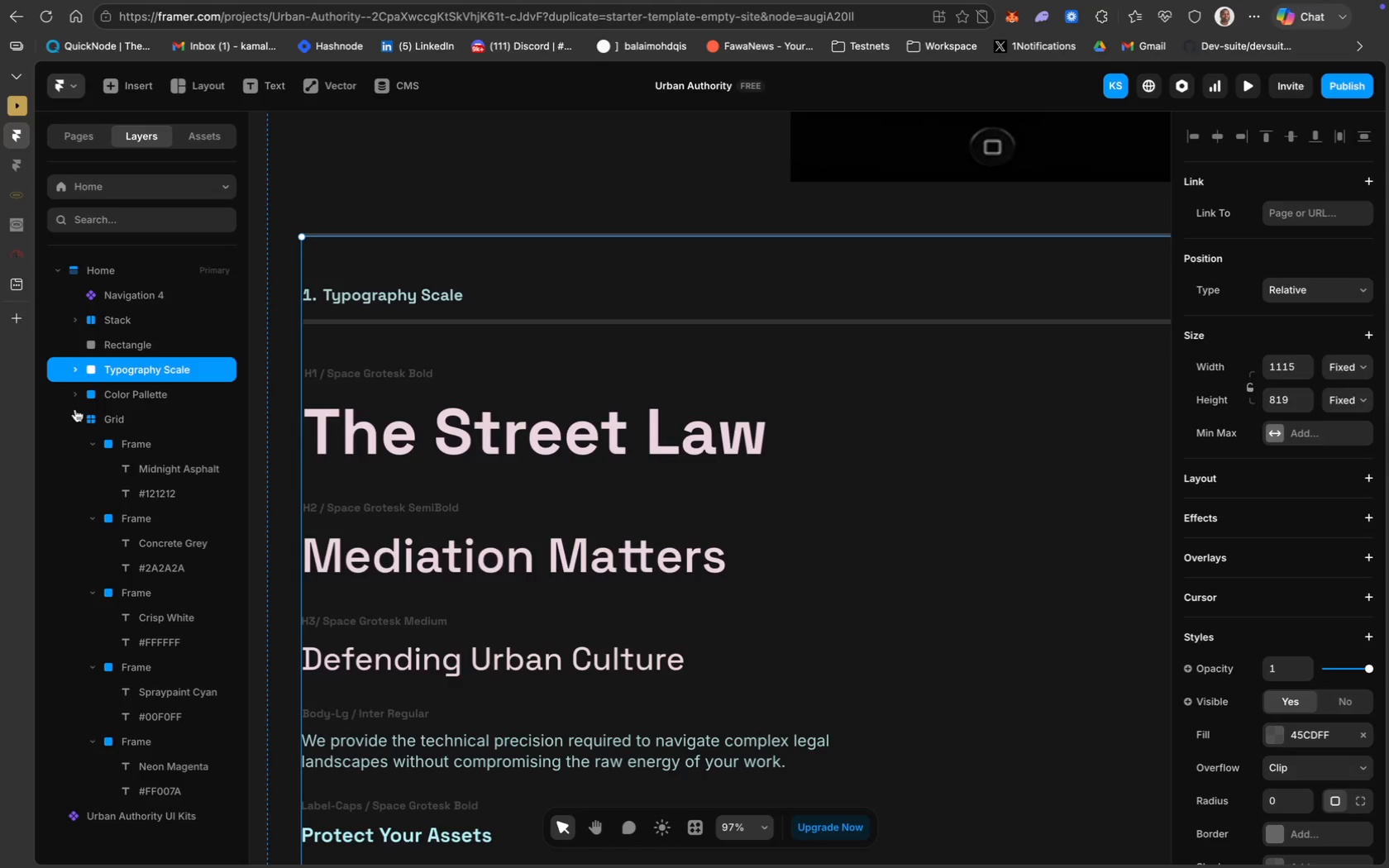 
left_click([76, 416])
 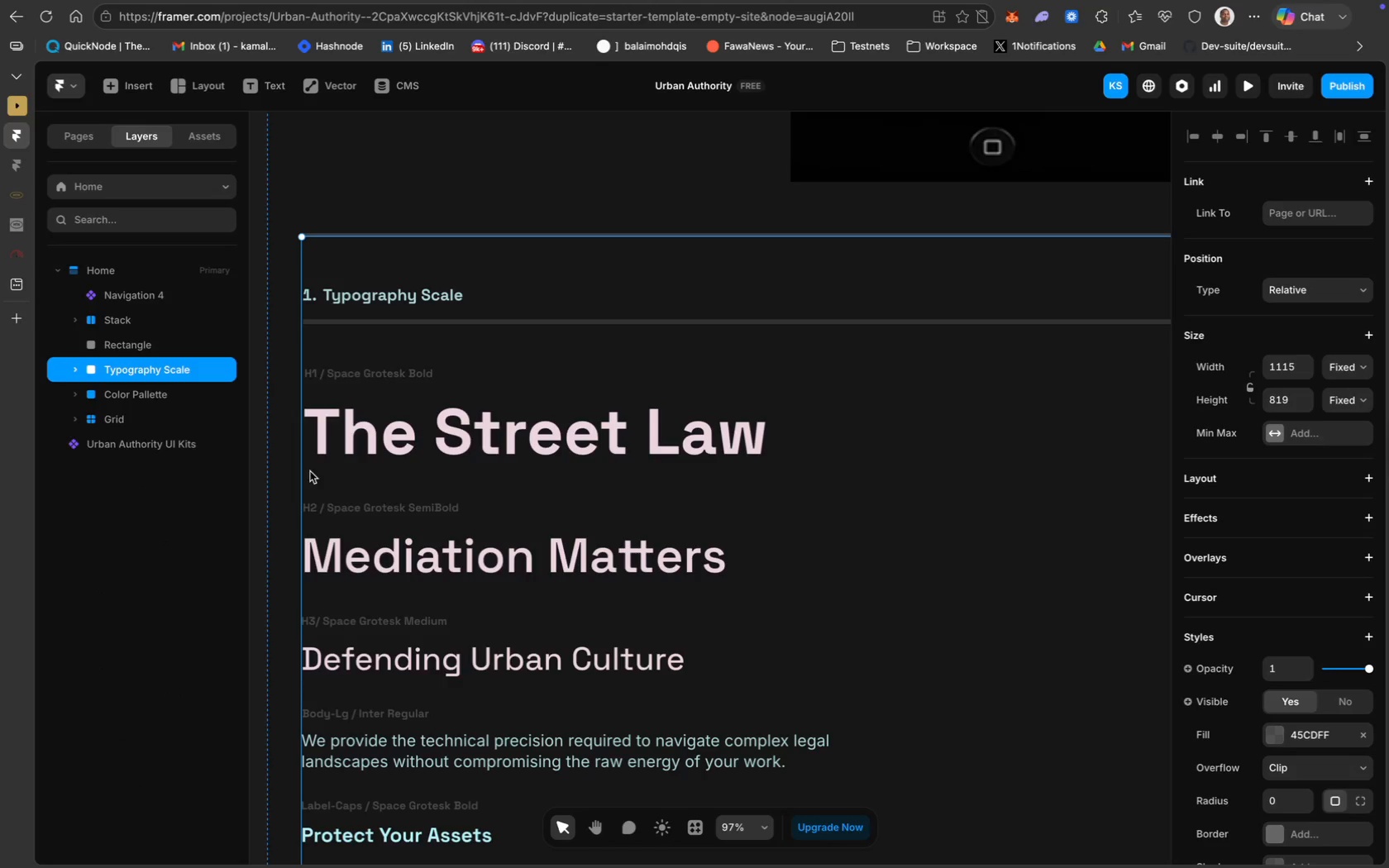 
scroll: coordinate [460, 514], scroll_direction: down, amount: 93.0
 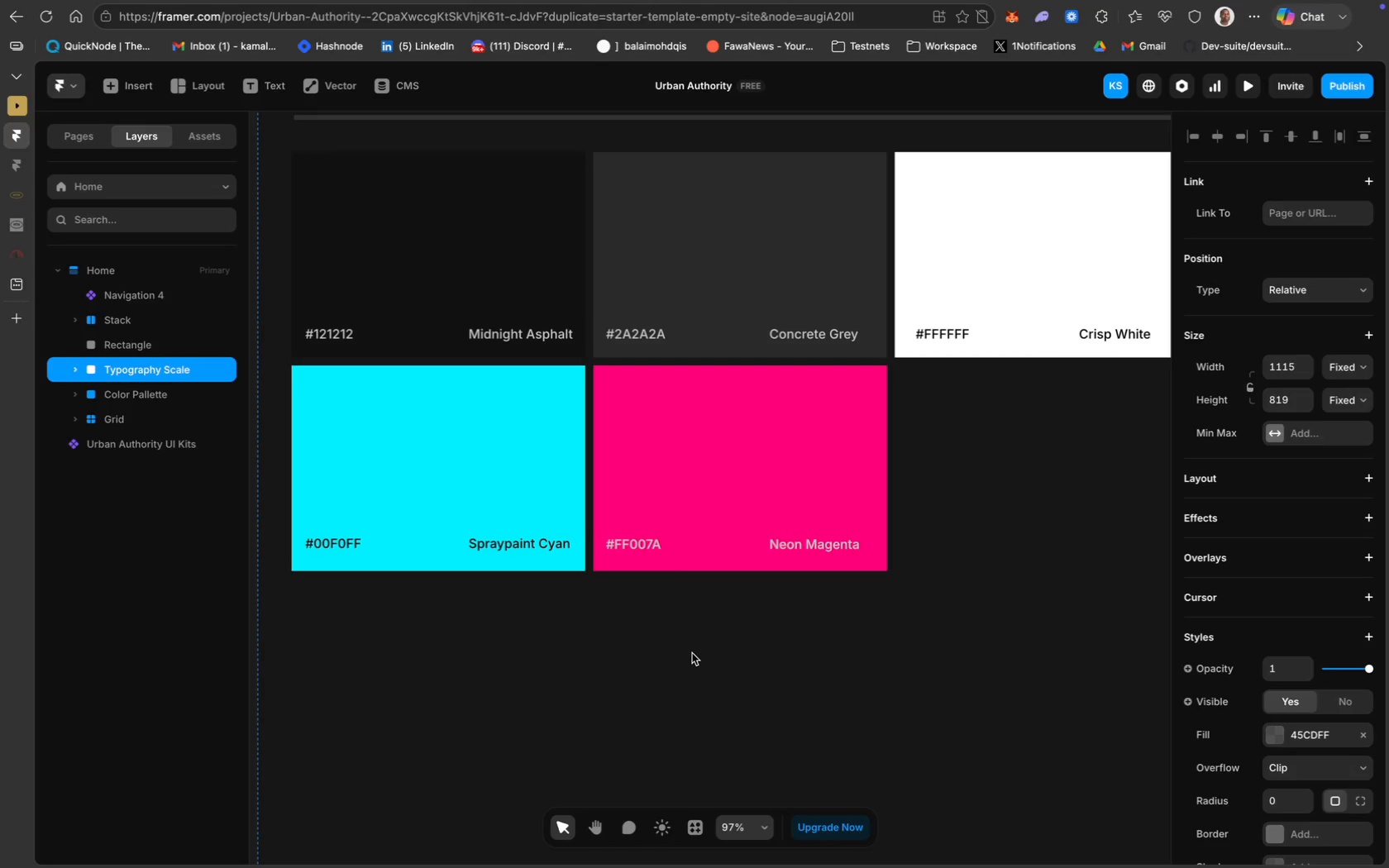 
wait(18.92)
 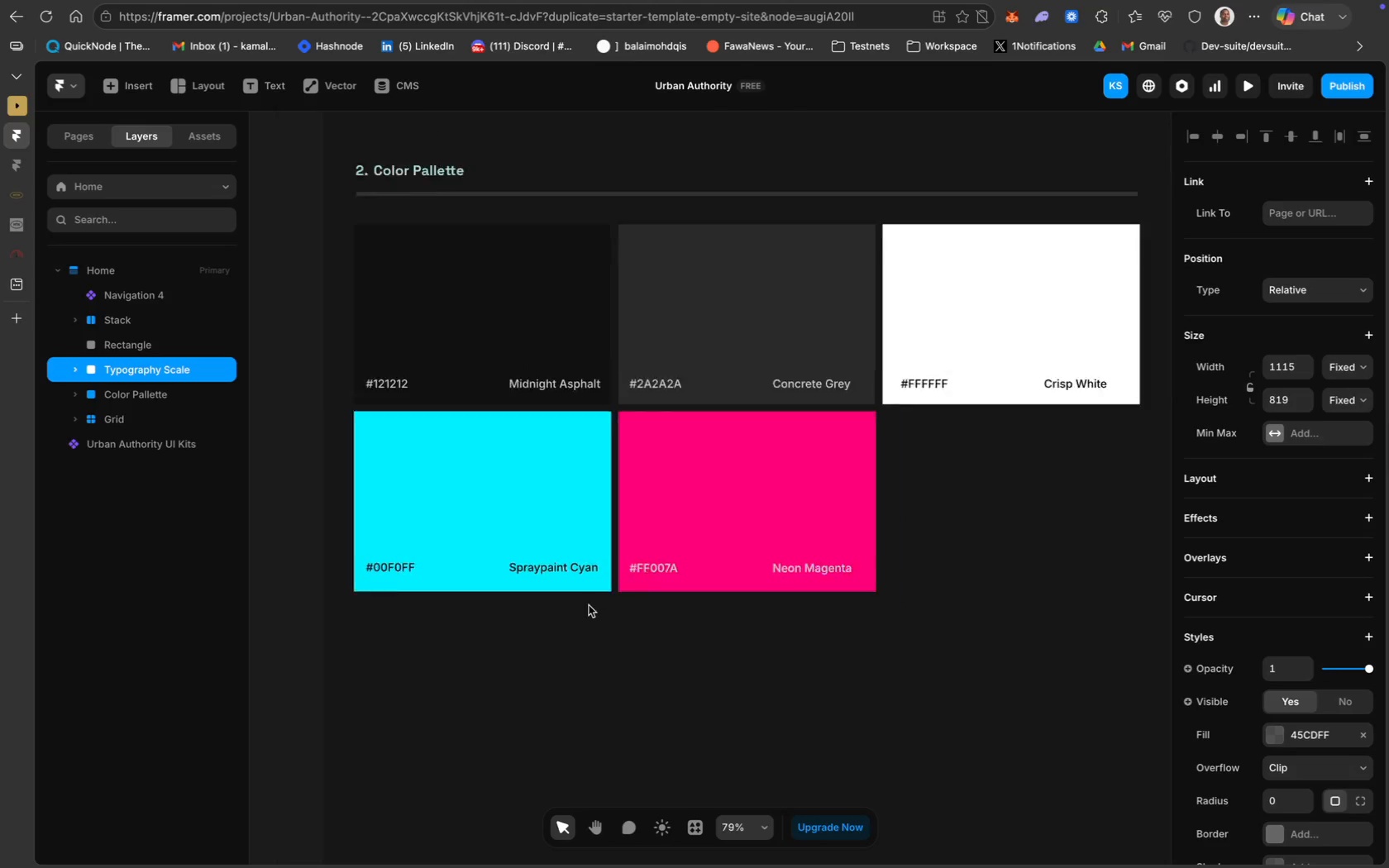 
key(Meta+Minus)
 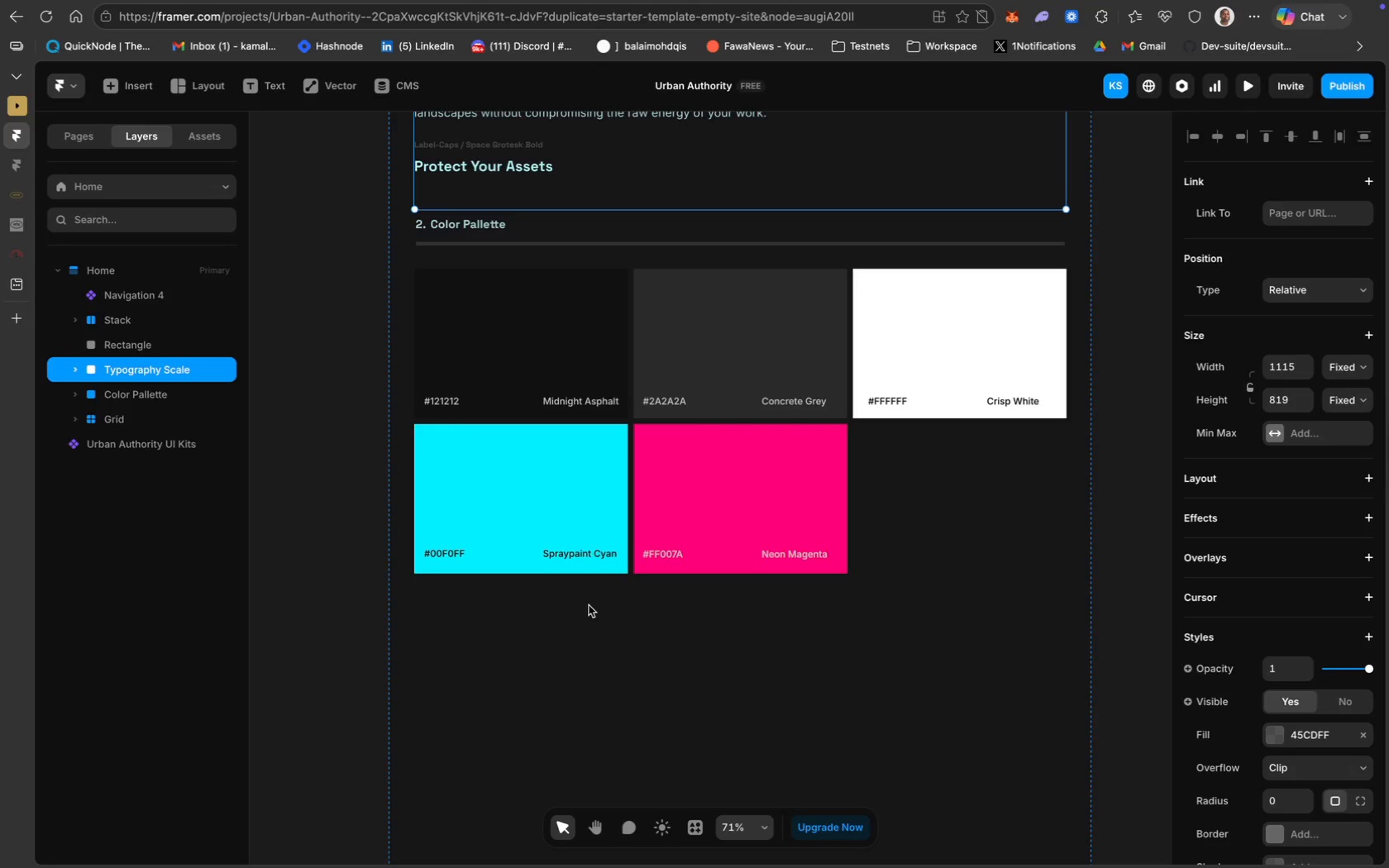 
scroll: coordinate [589, 605], scroll_direction: up, amount: 14.0
 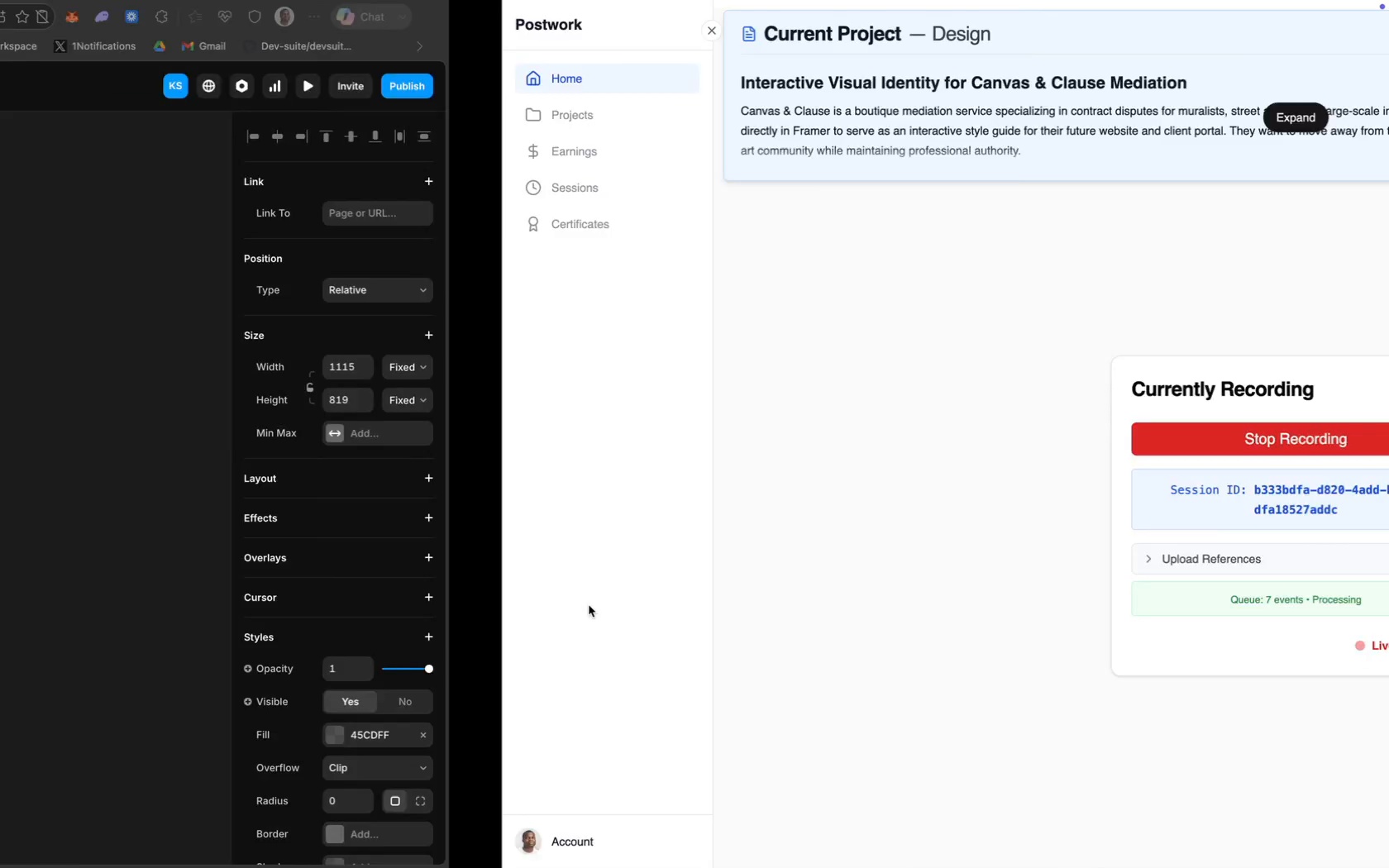 
scroll: coordinate [558, 399], scroll_direction: down, amount: 3.0
 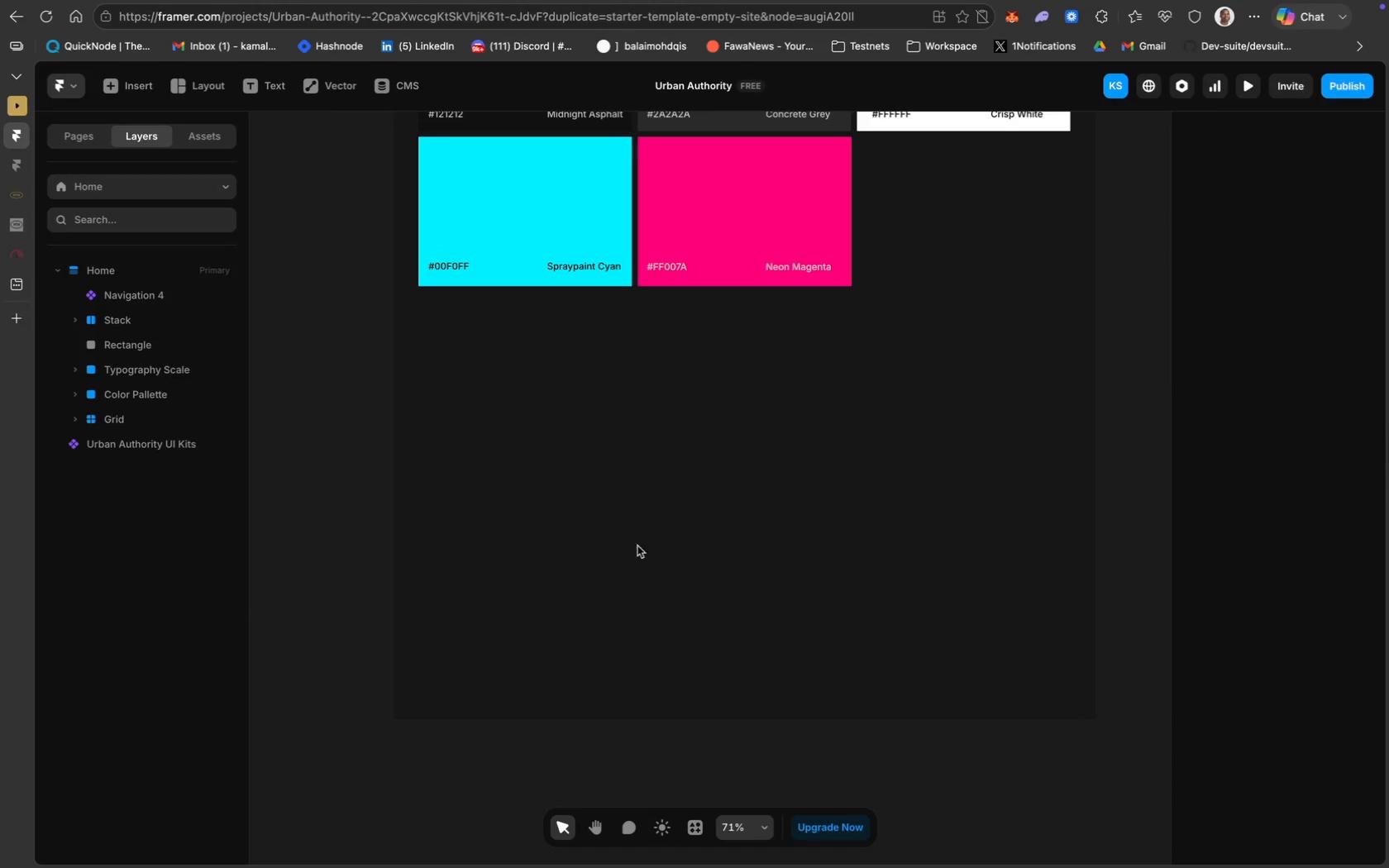 
scroll: coordinate [668, 539], scroll_direction: up, amount: 6.0
 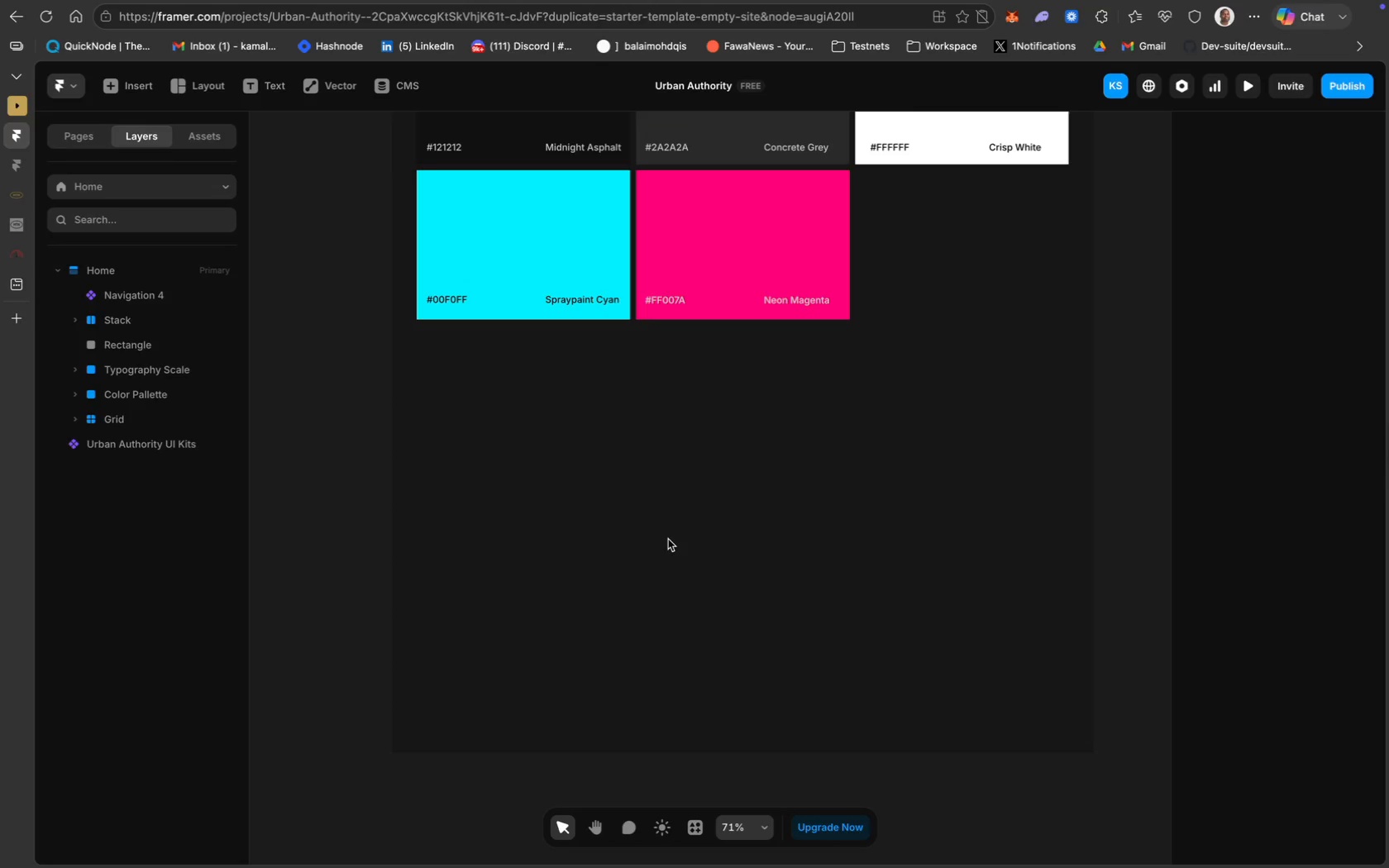 
left_click([811, 602])
 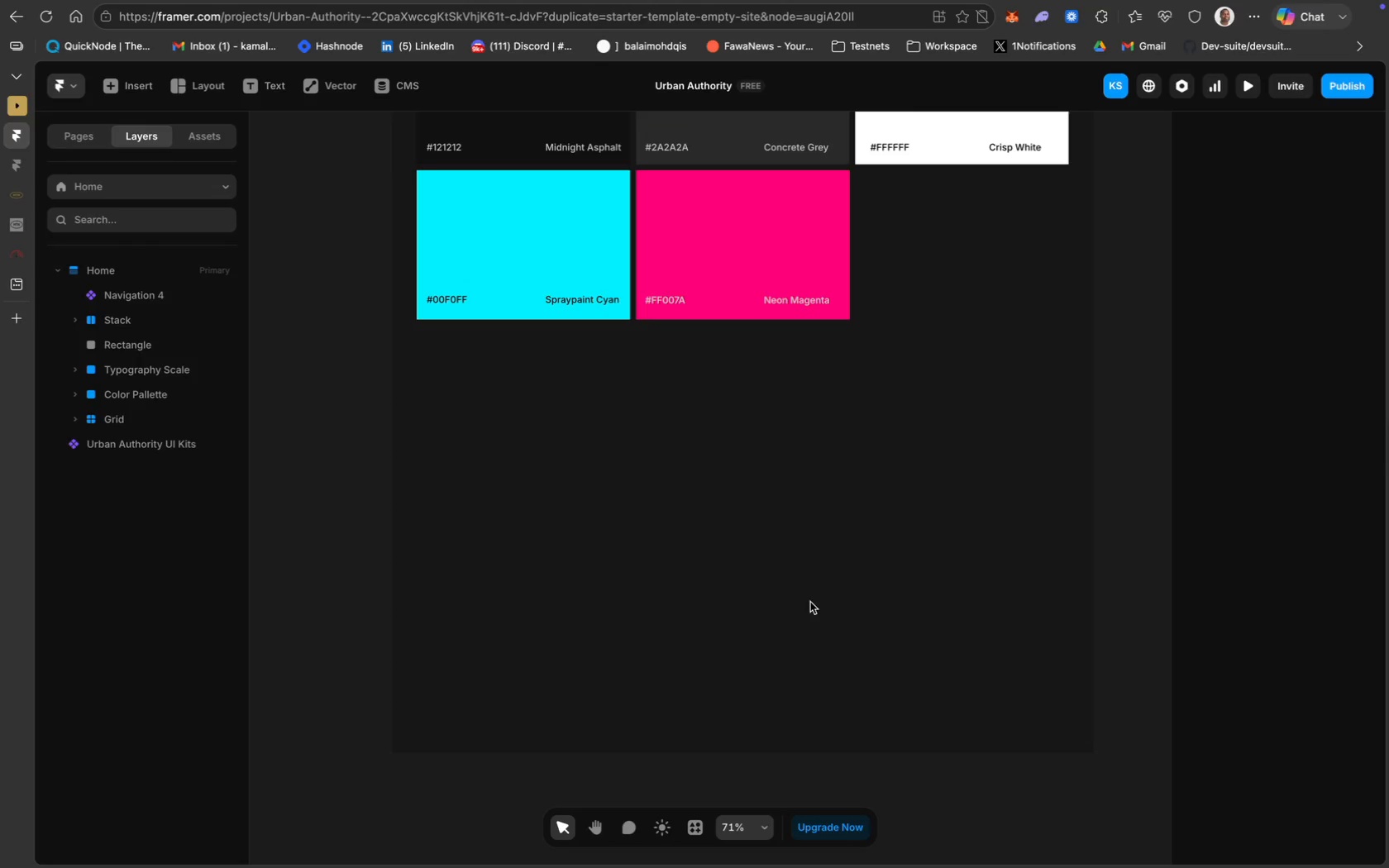 
scroll: coordinate [520, 261], scroll_direction: up, amount: 131.0
 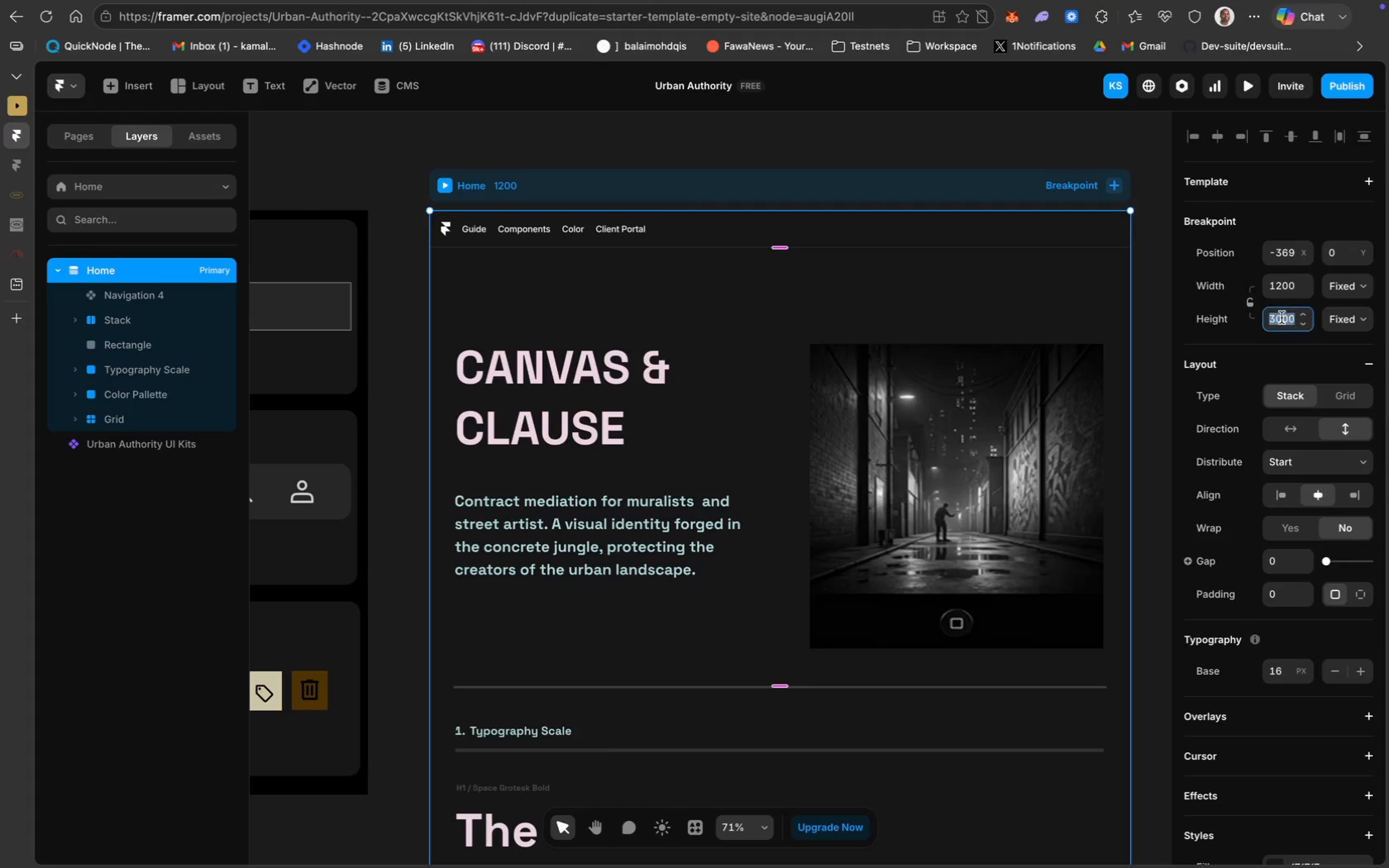 
wait(5.43)
 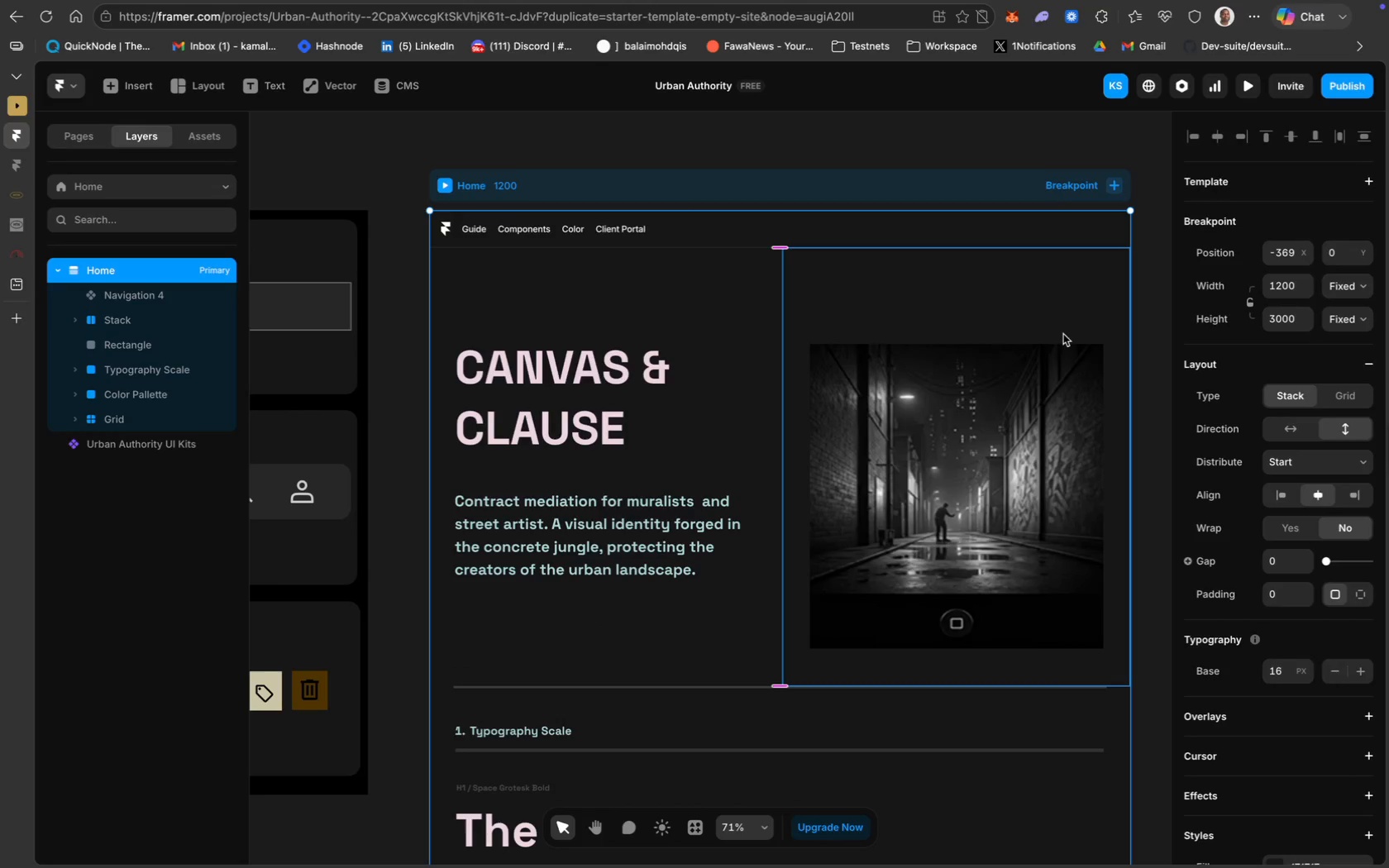 
type(3500)
 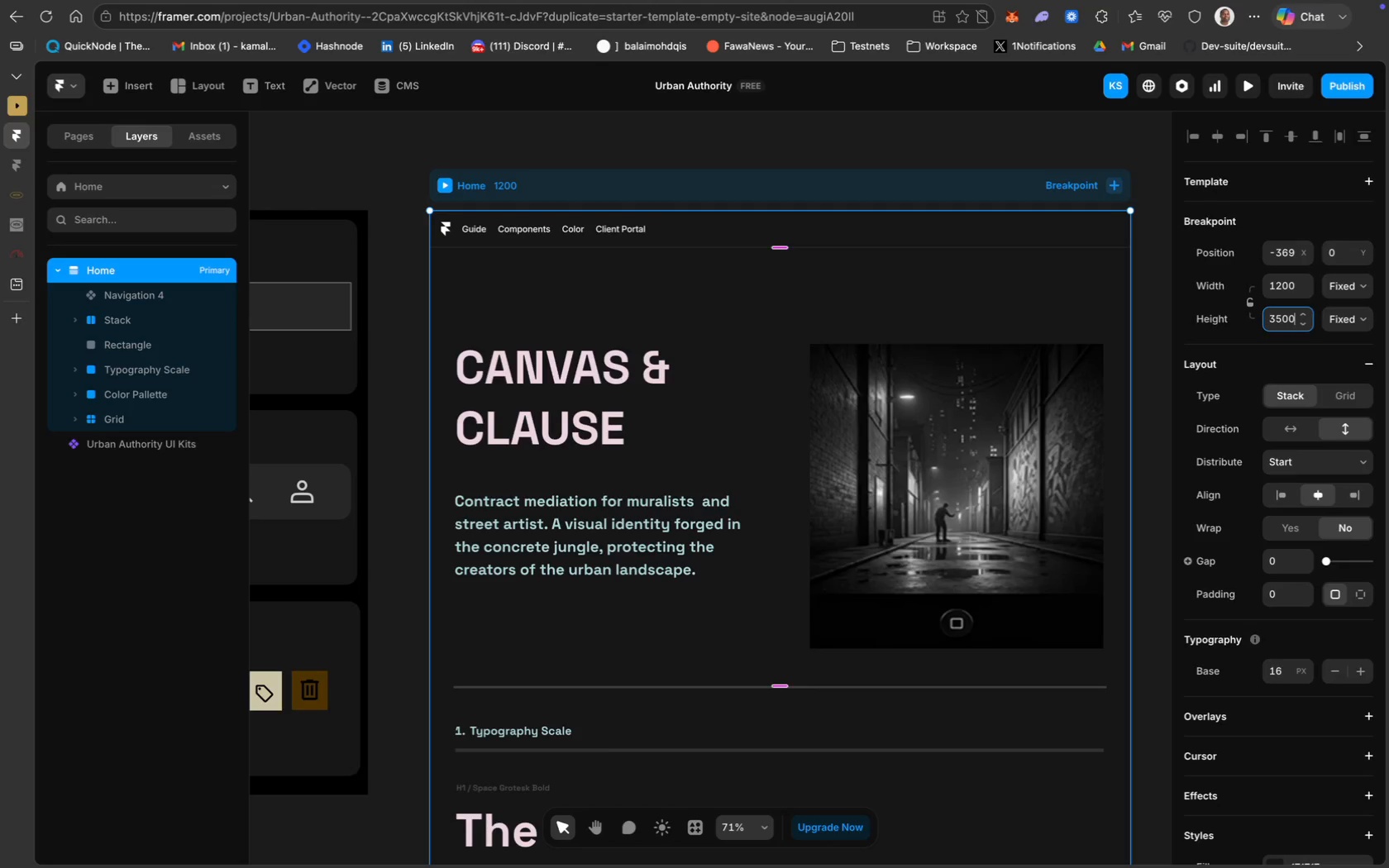 
key(Enter)
 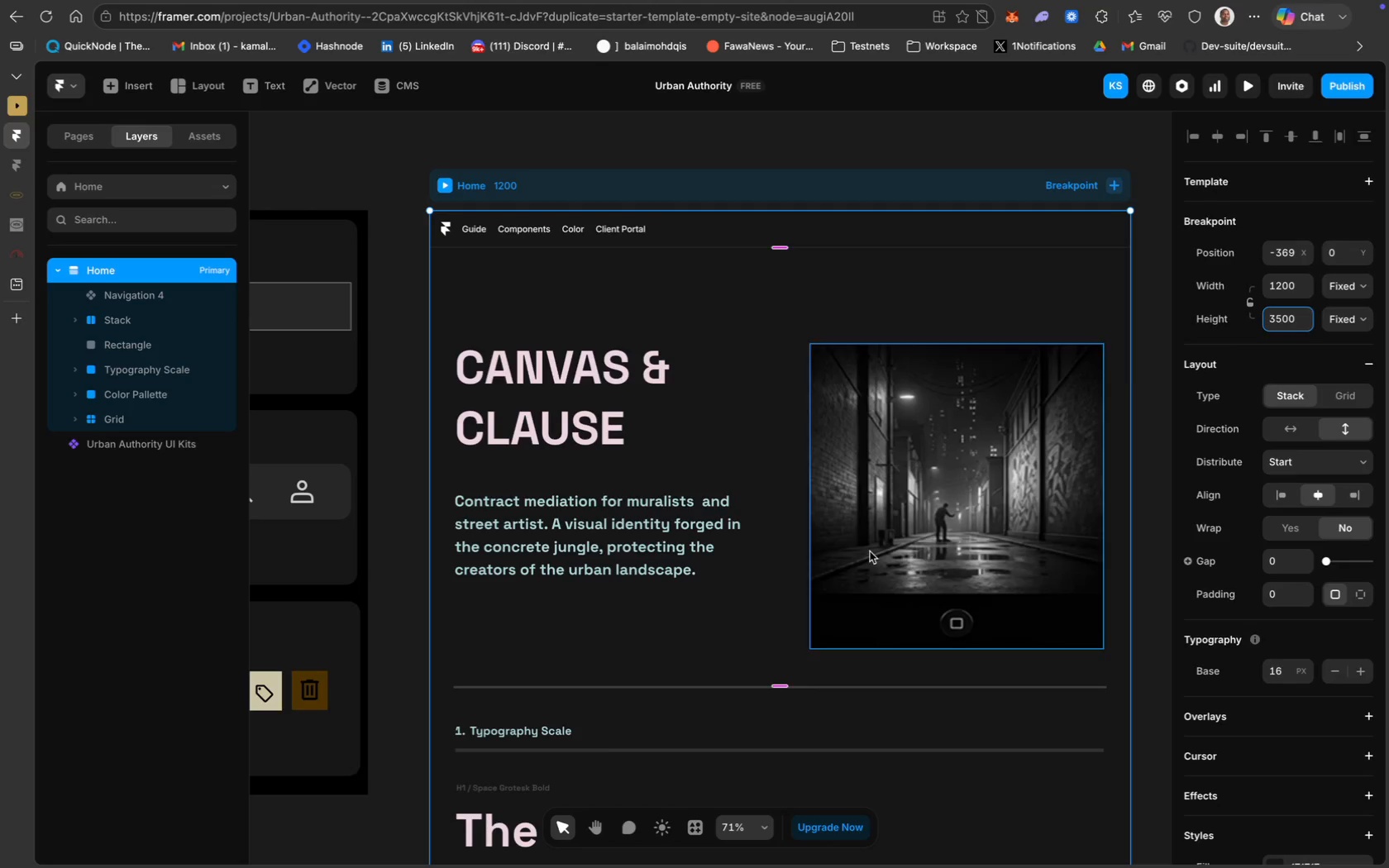 
scroll: coordinate [870, 551], scroll_direction: down, amount: 135.0
 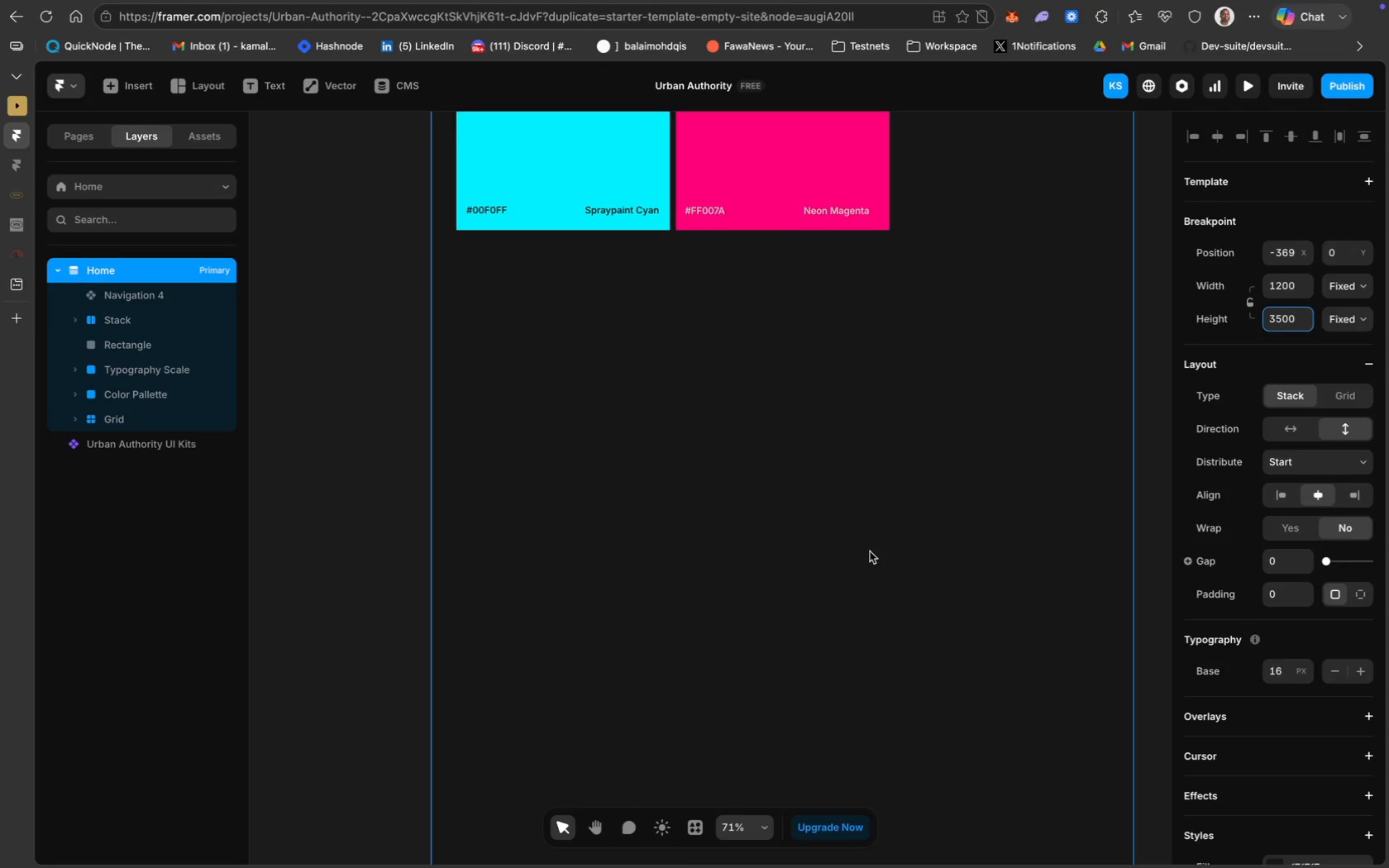 
left_click([870, 551])
 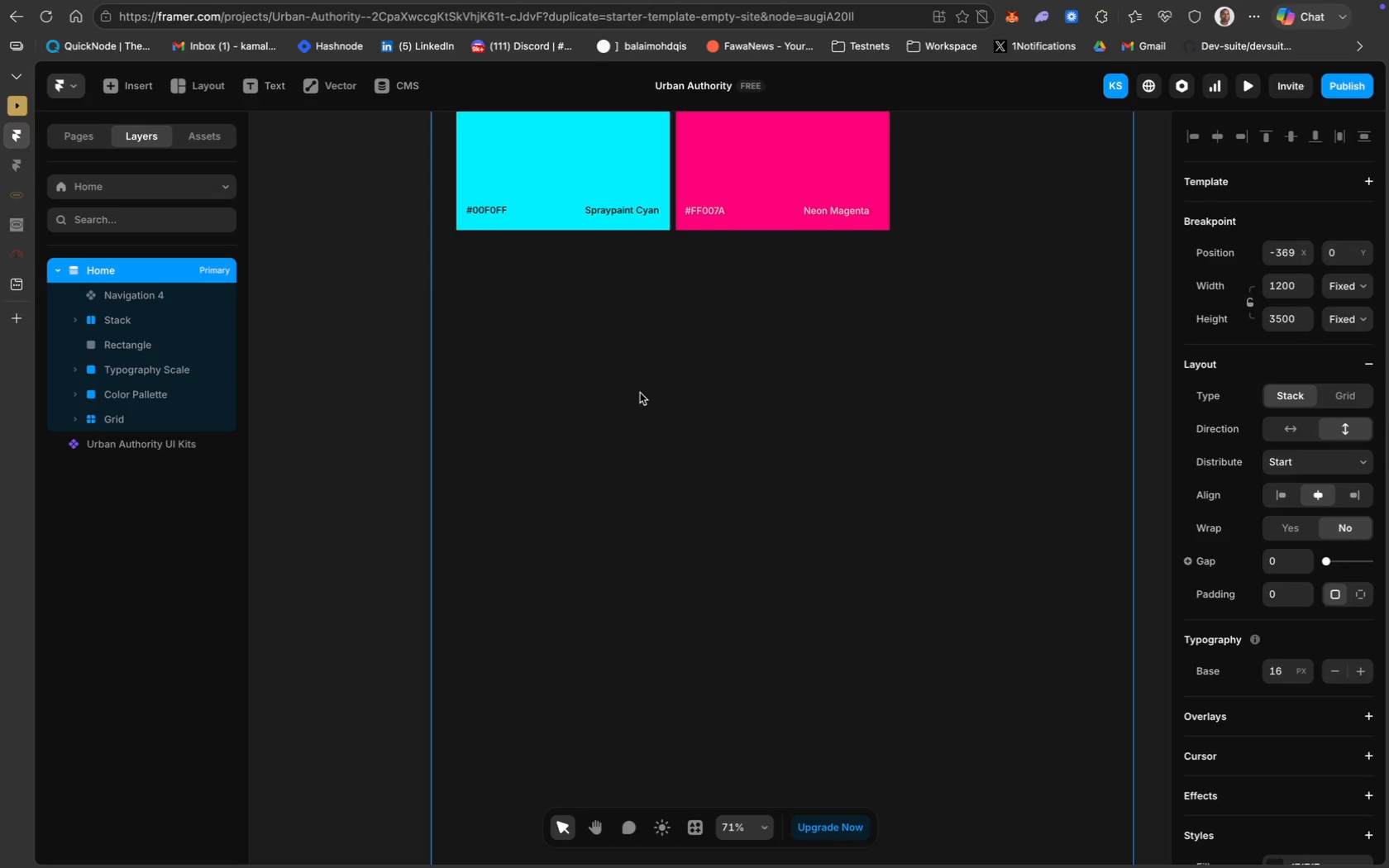 
wait(9.16)
 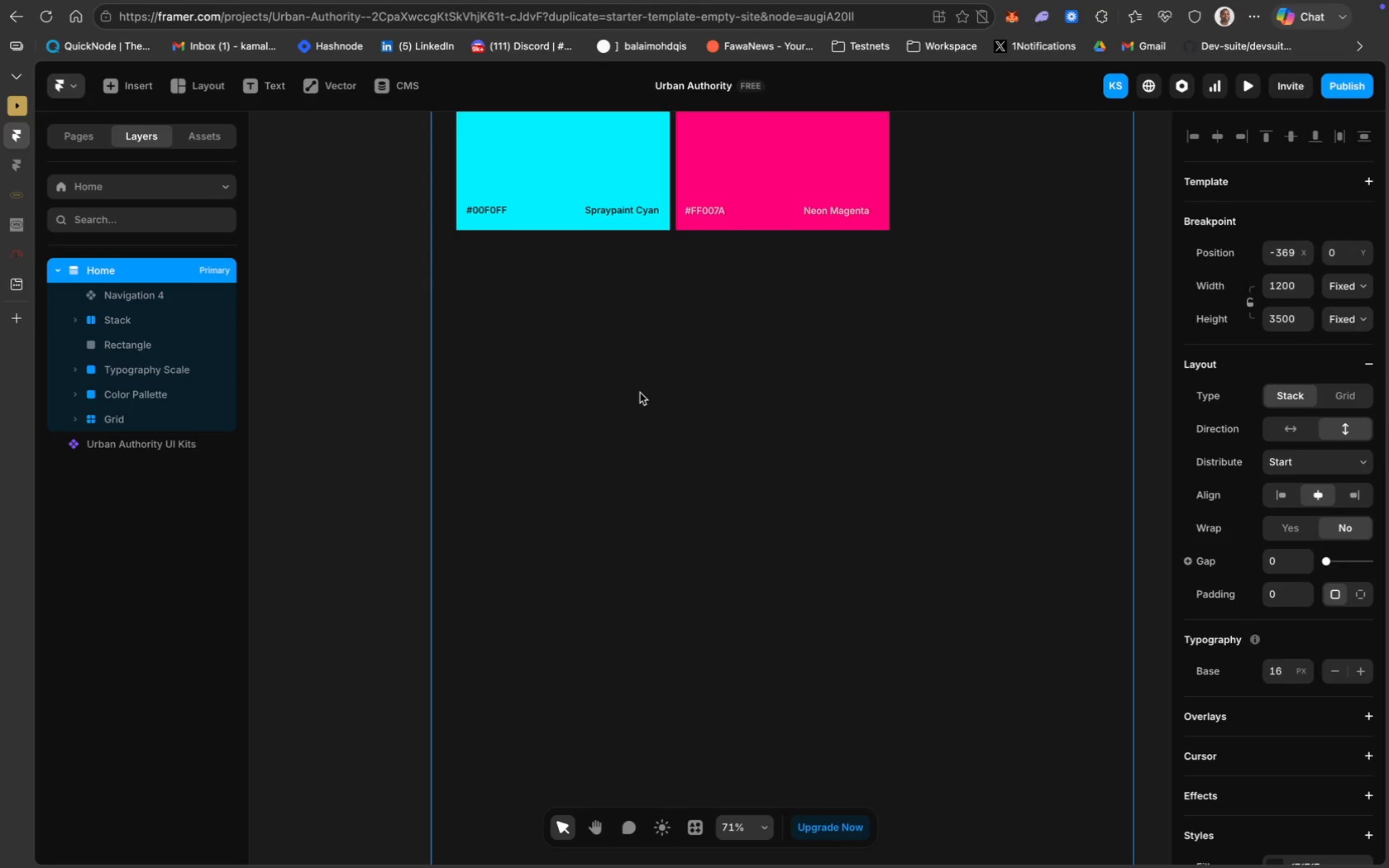 
left_click([197, 91])
 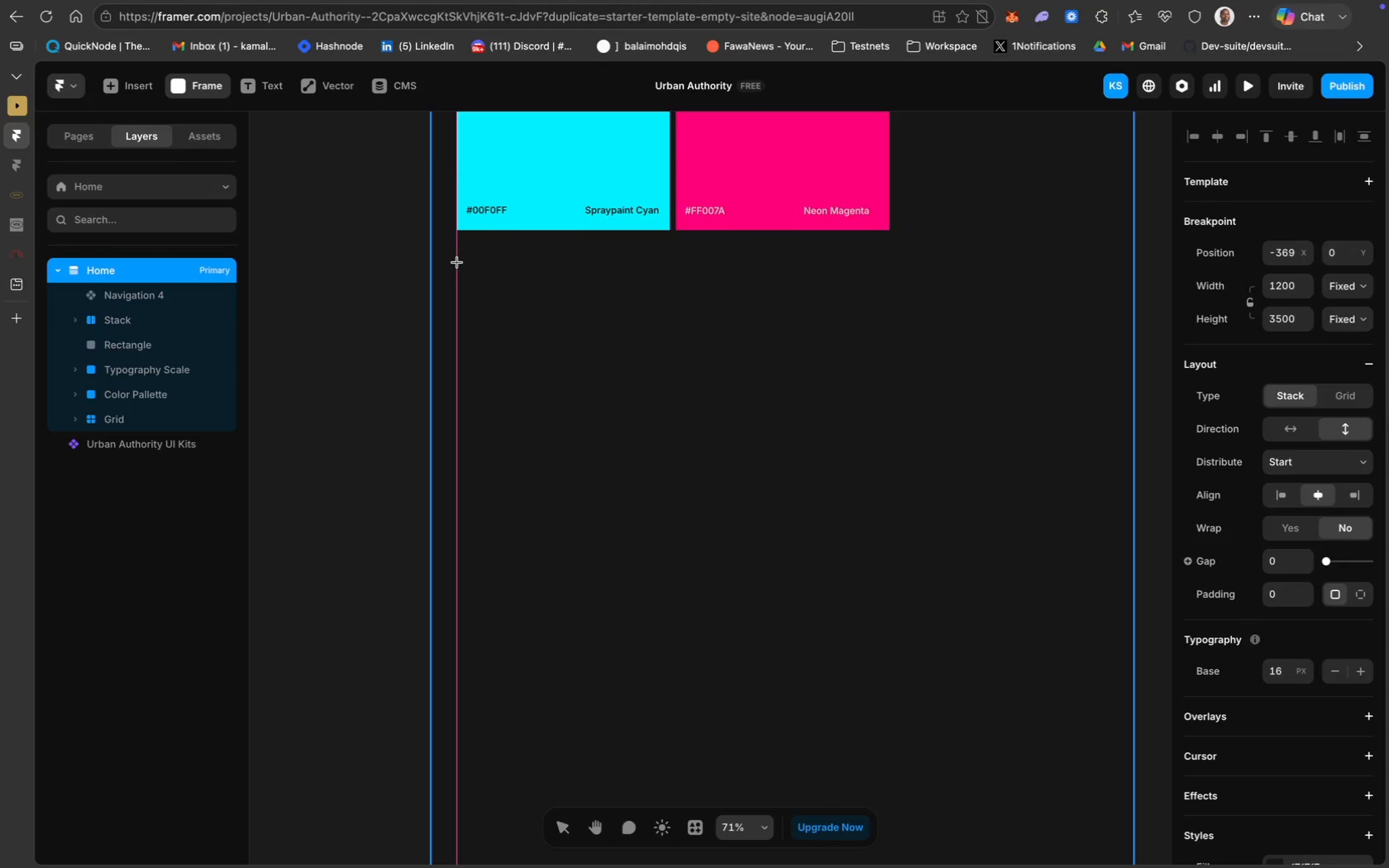 
wait(5.4)
 